 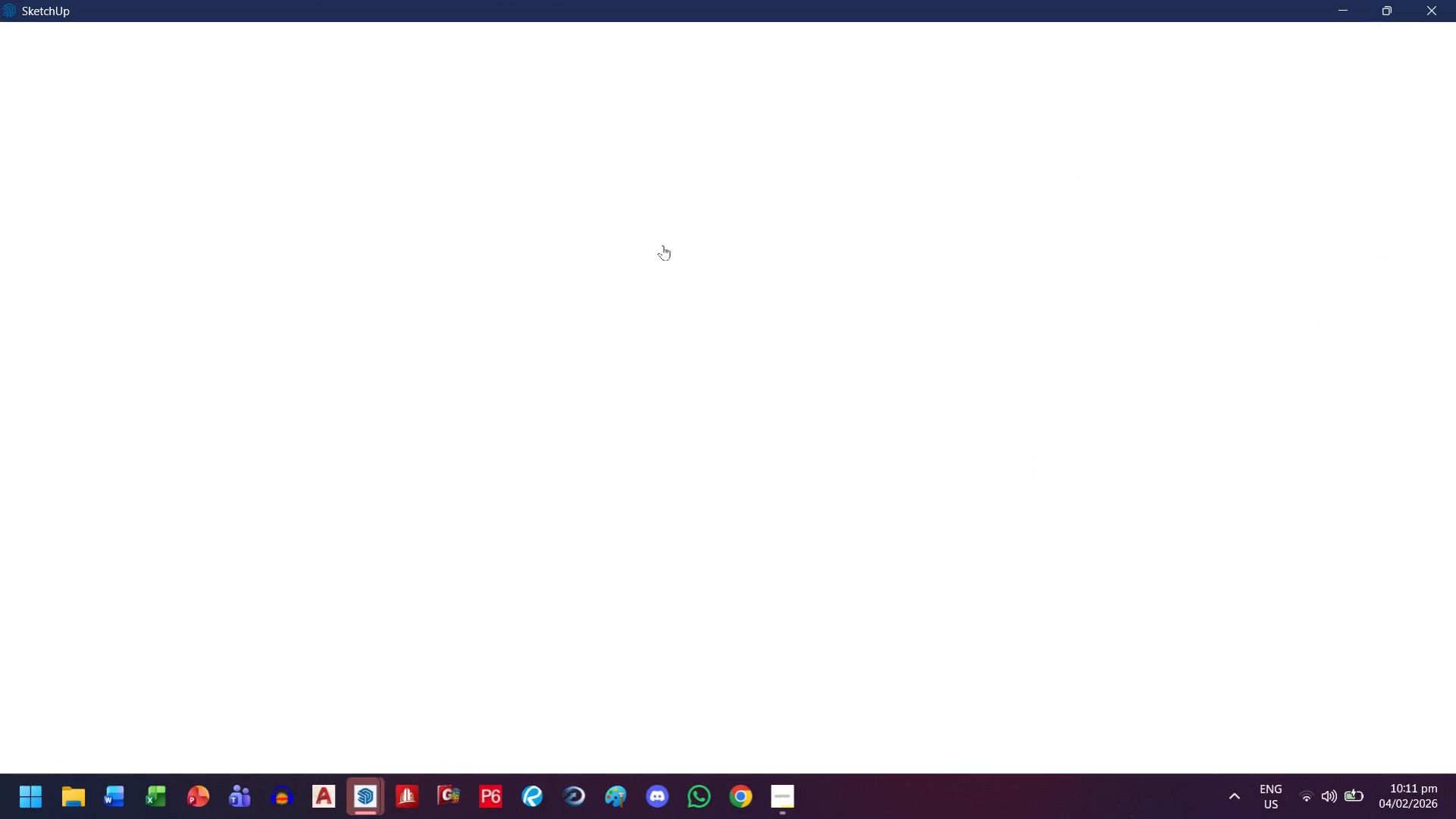 
left_click([17, 24])
 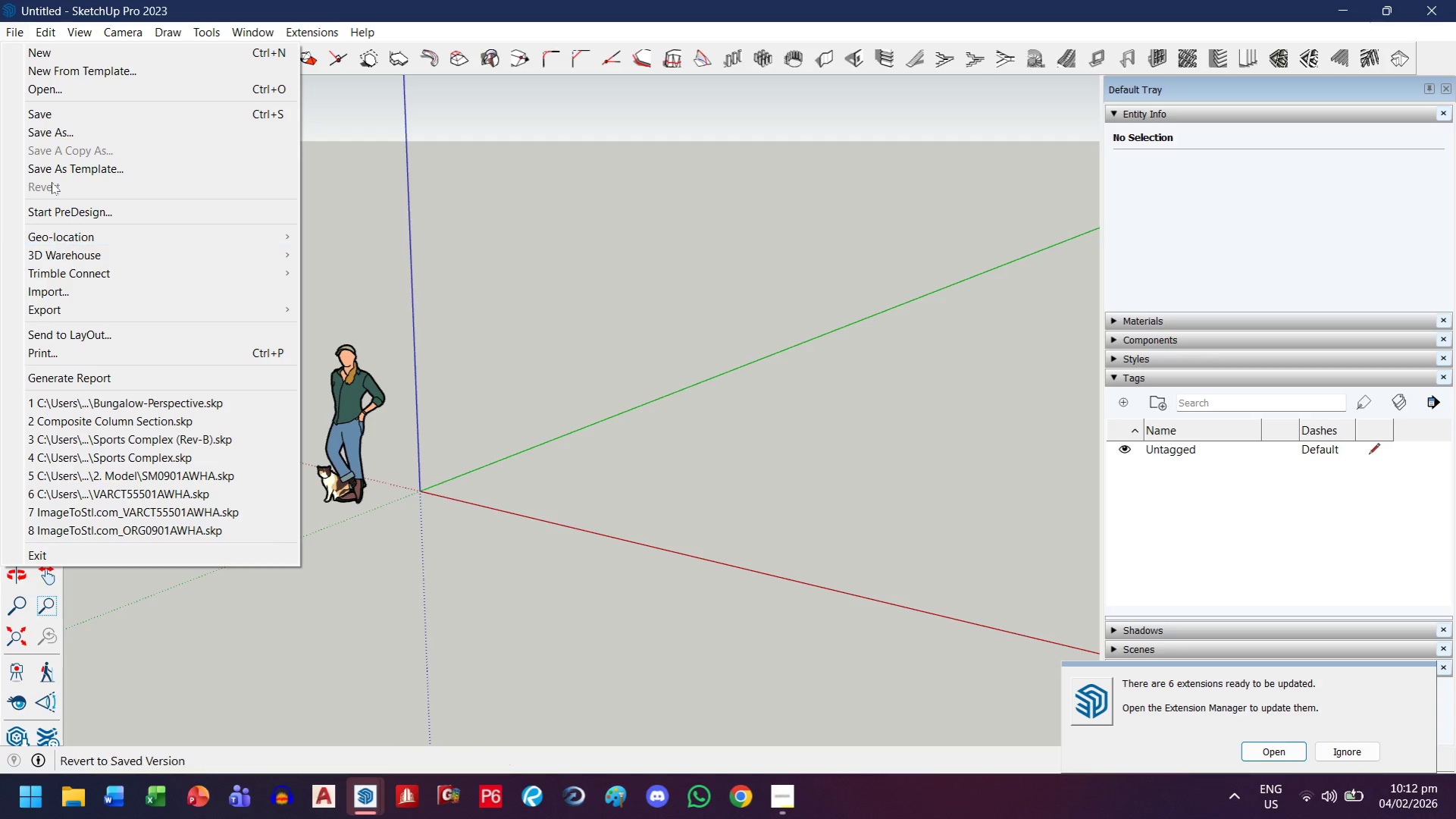 
left_click([53, 136])
 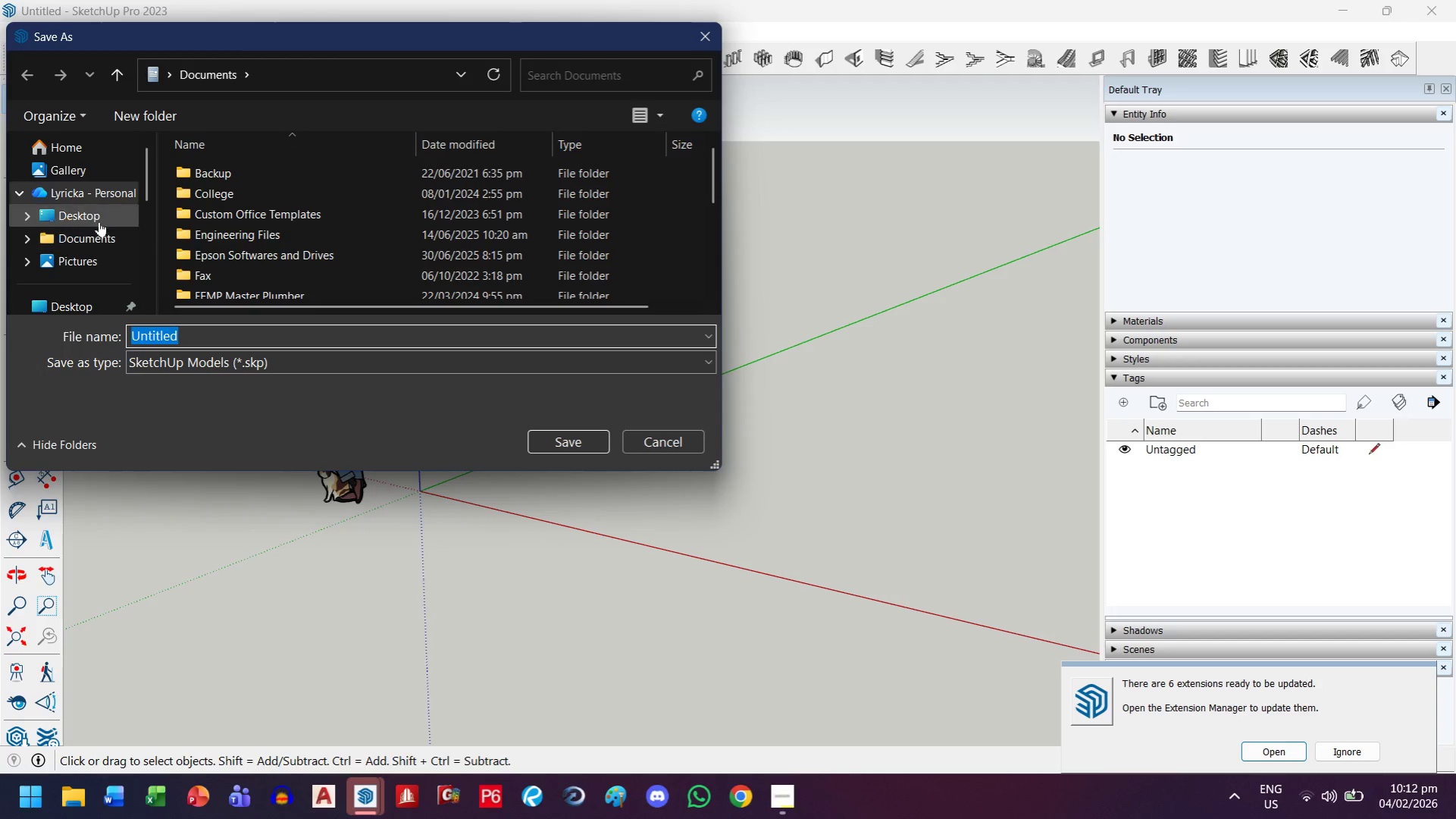 
scroll: coordinate [89, 198], scroll_direction: up, amount: 1.0
 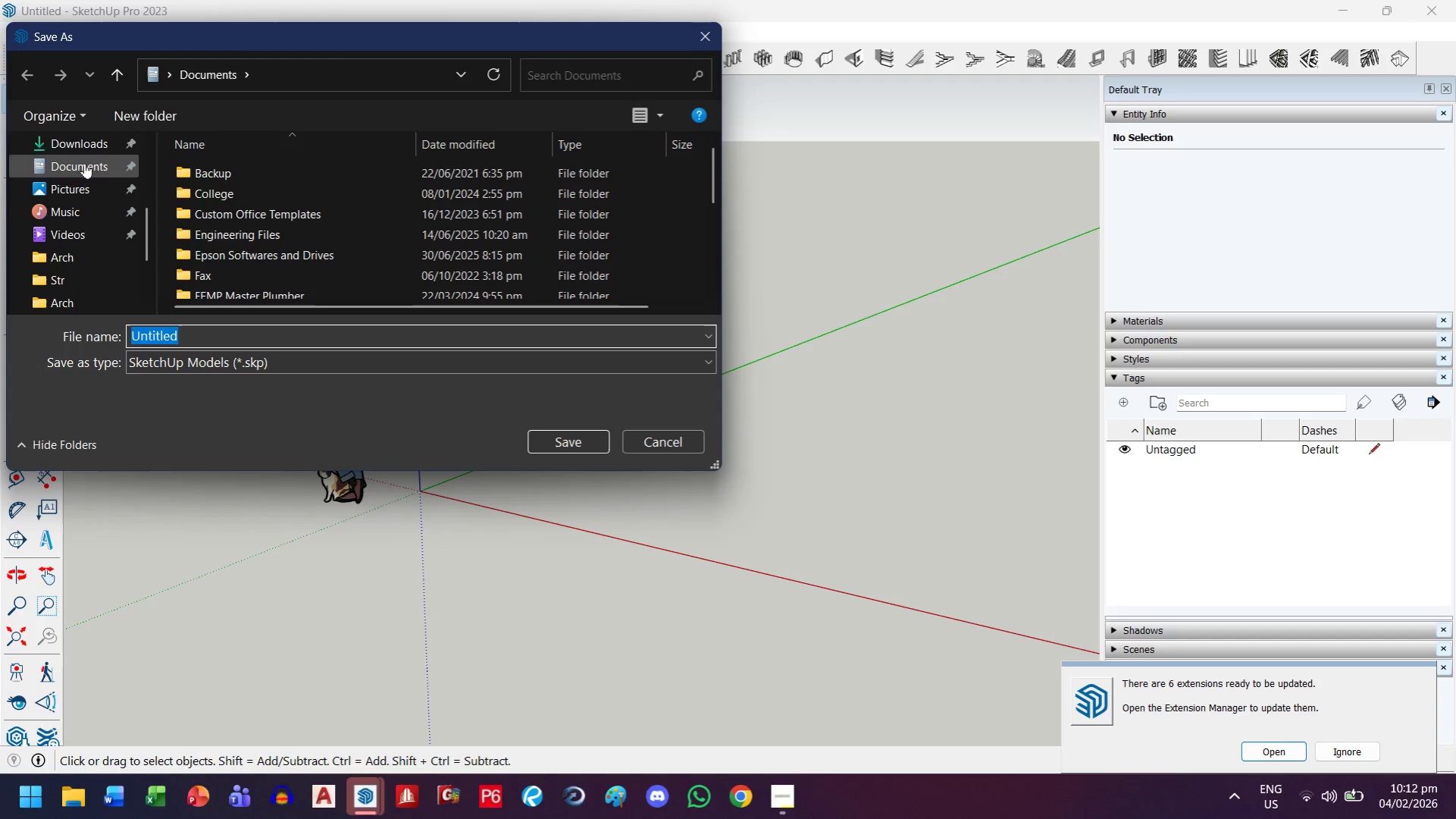 
left_click([88, 148])
 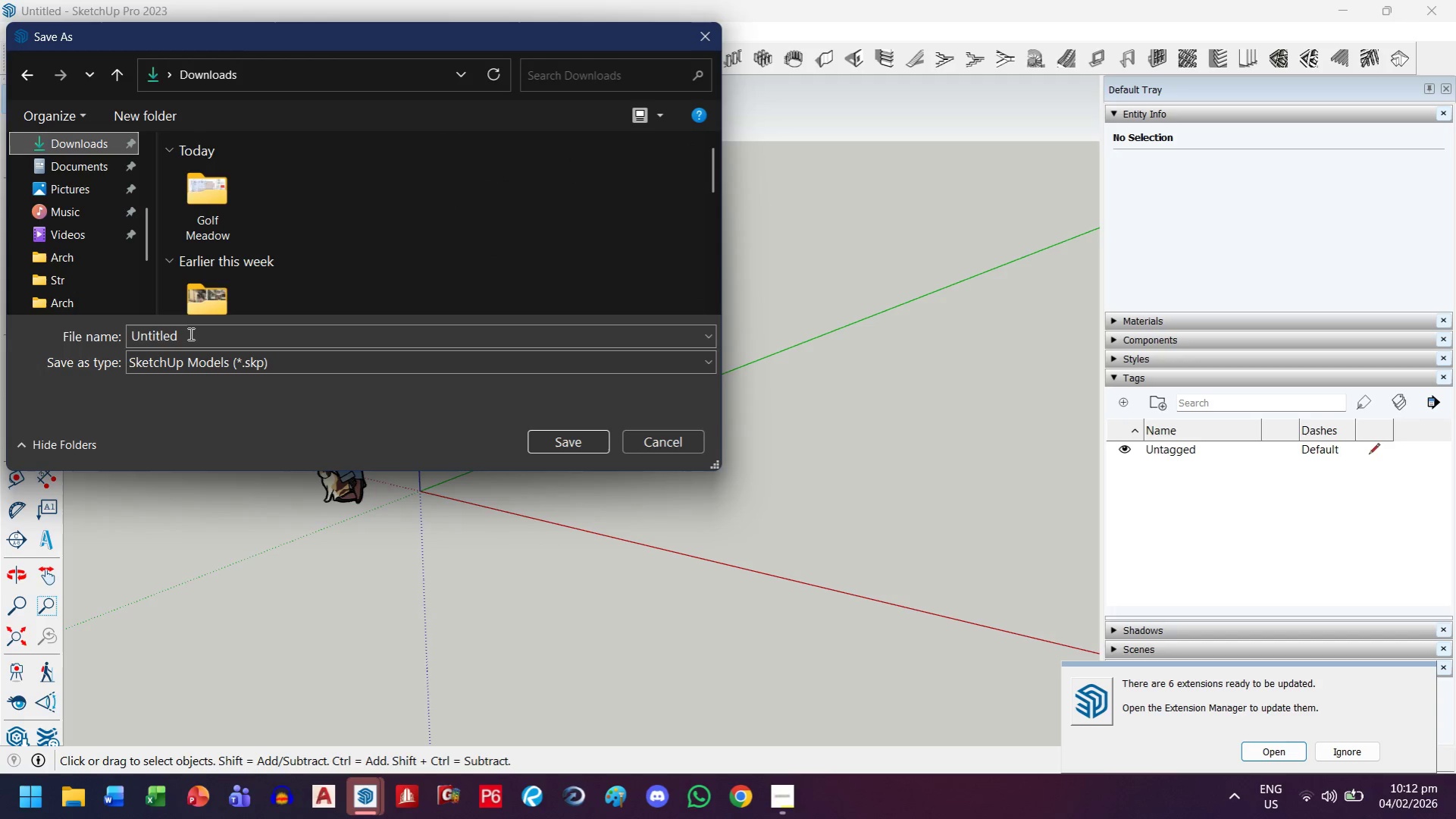 
left_click([189, 334])
 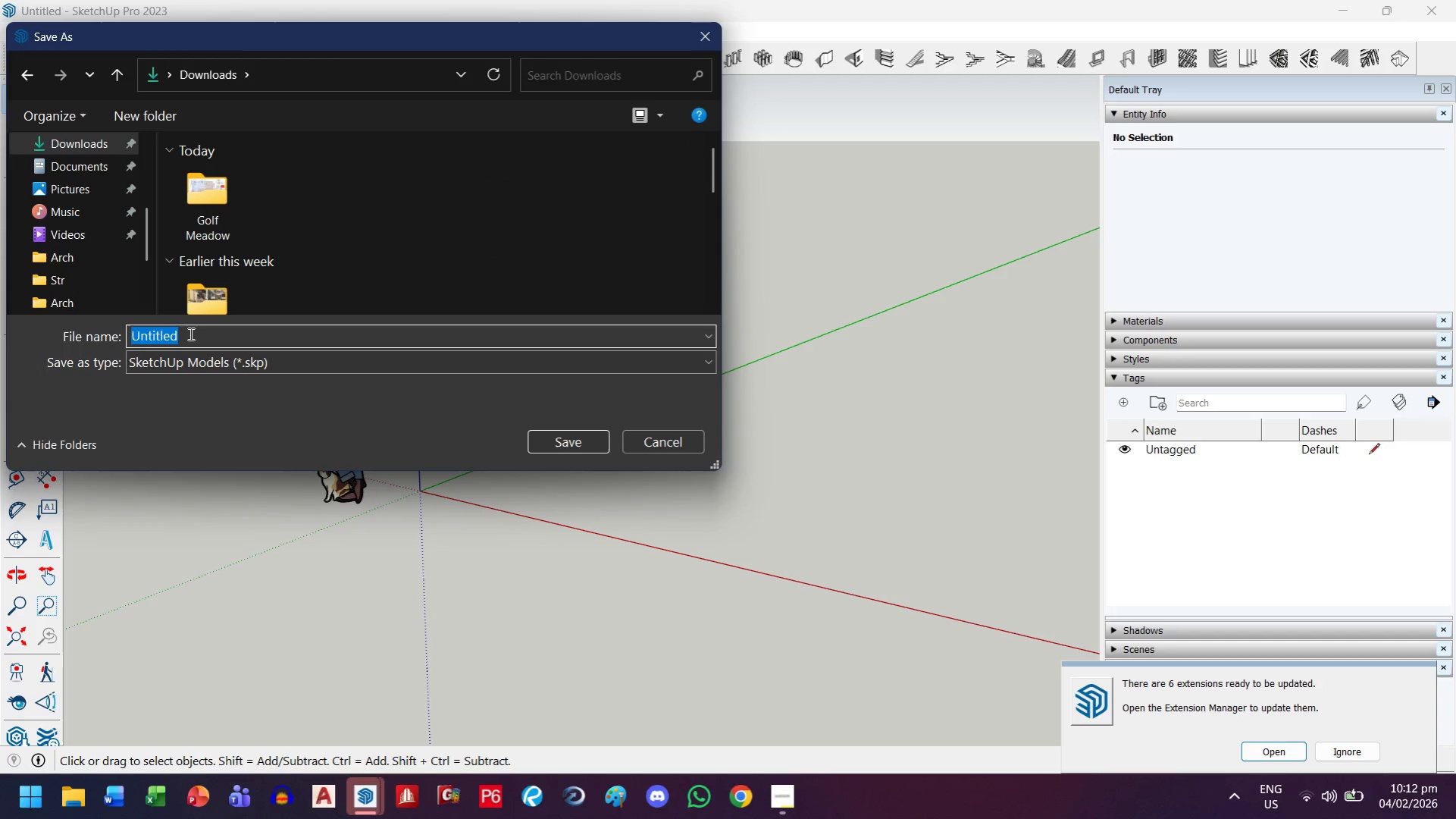 
type(Model A)
 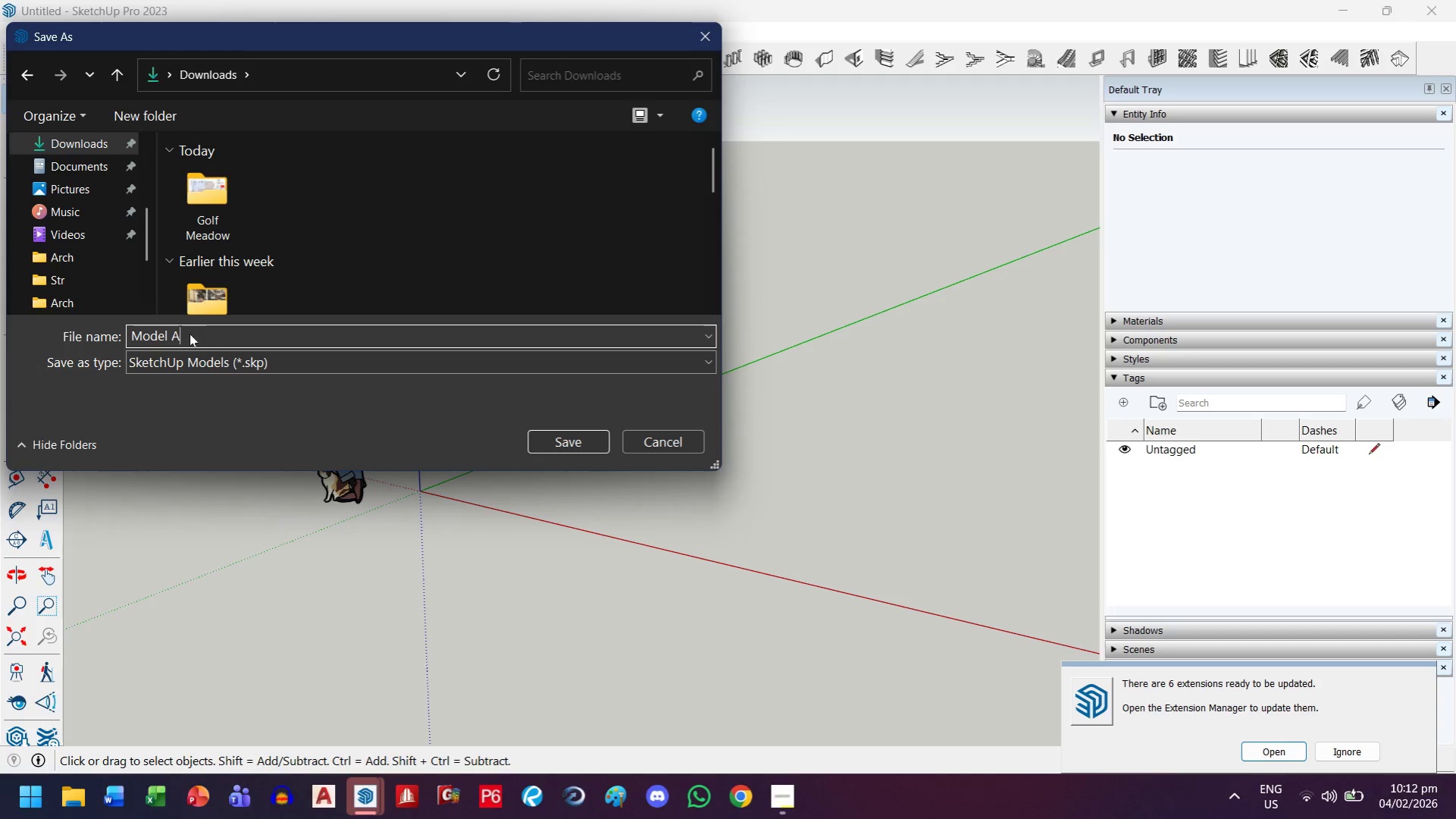 
key(Enter)
 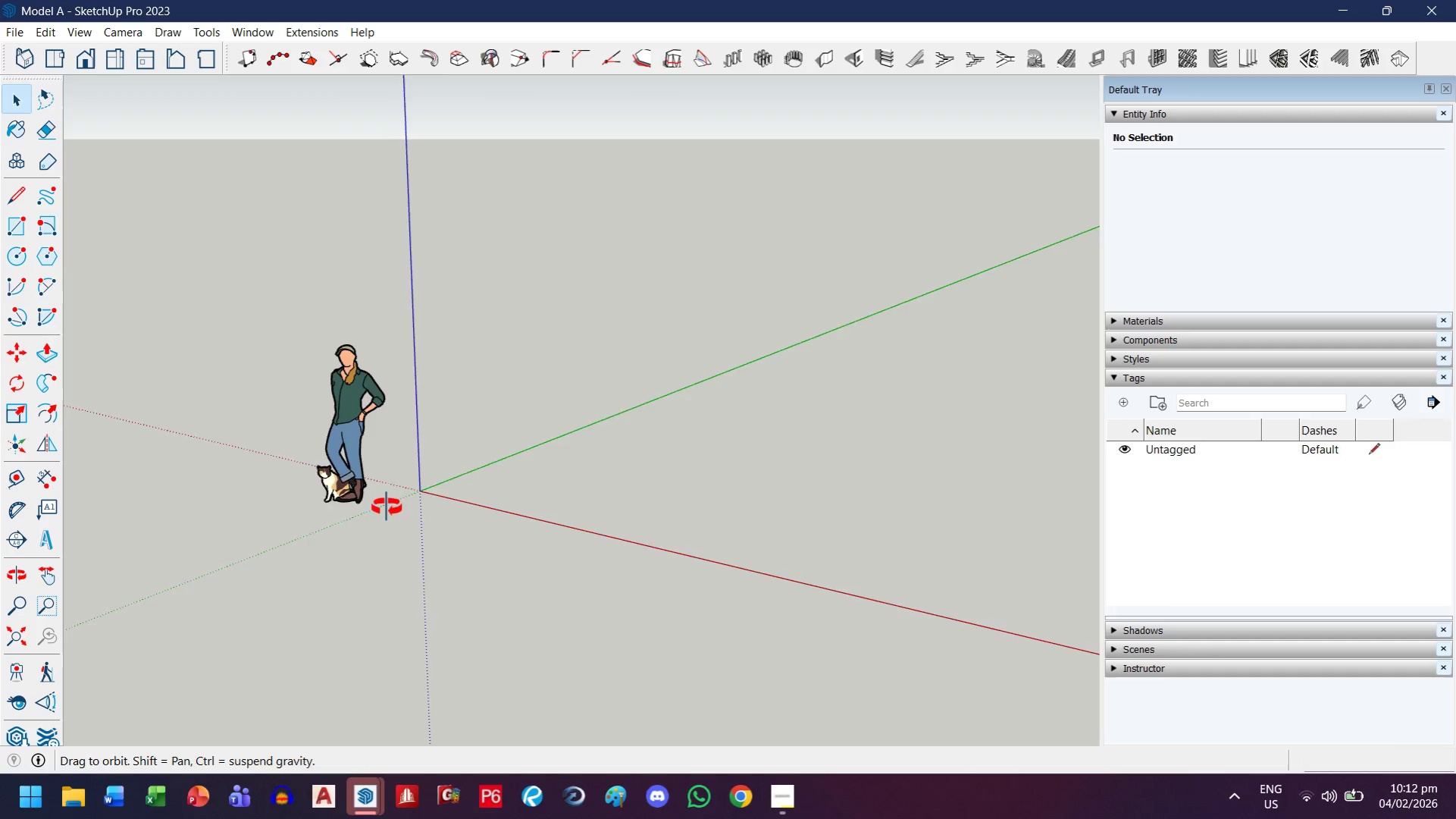 
key(H)
 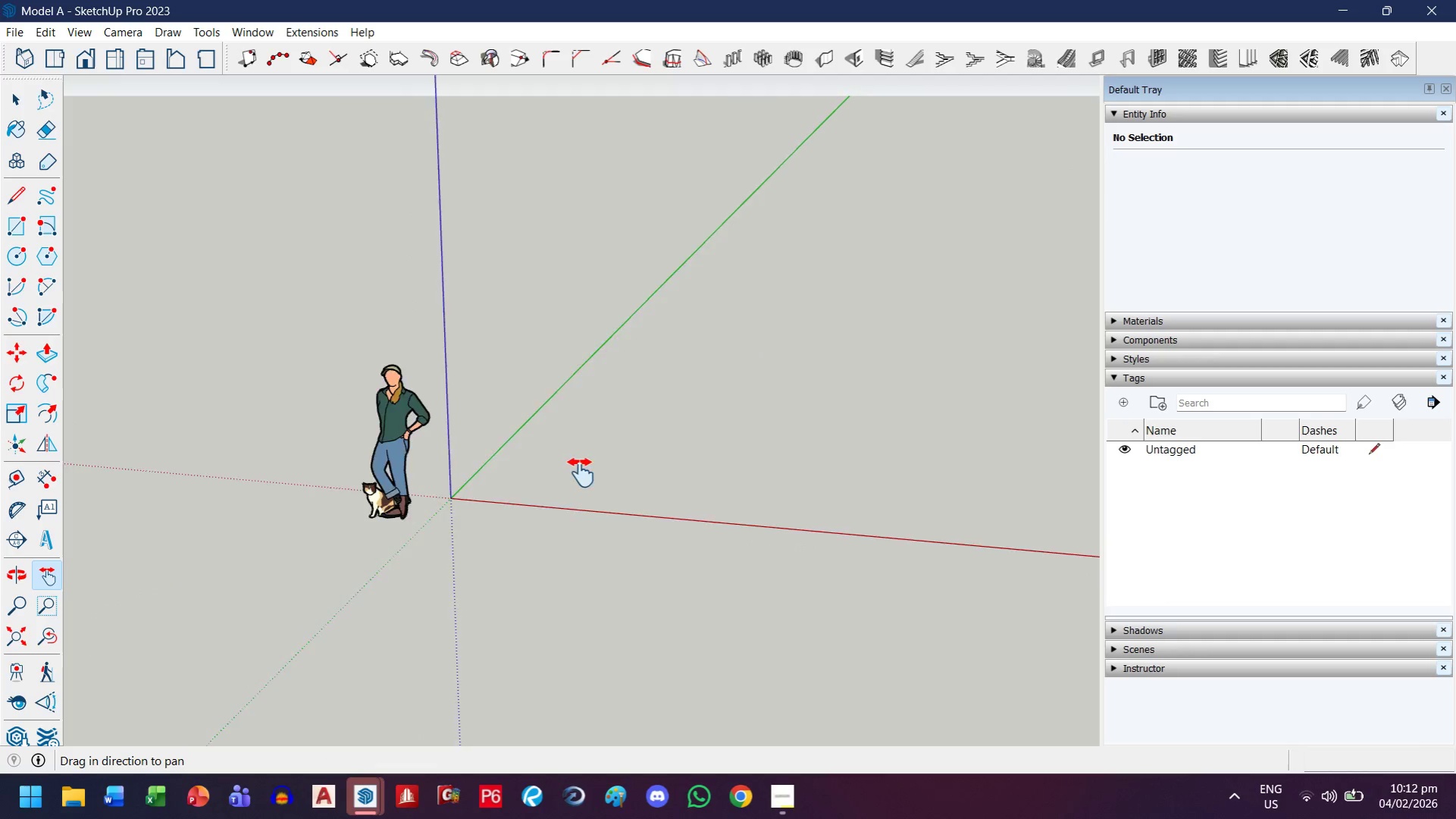 
scroll: coordinate [539, 524], scroll_direction: down, amount: 1.0
 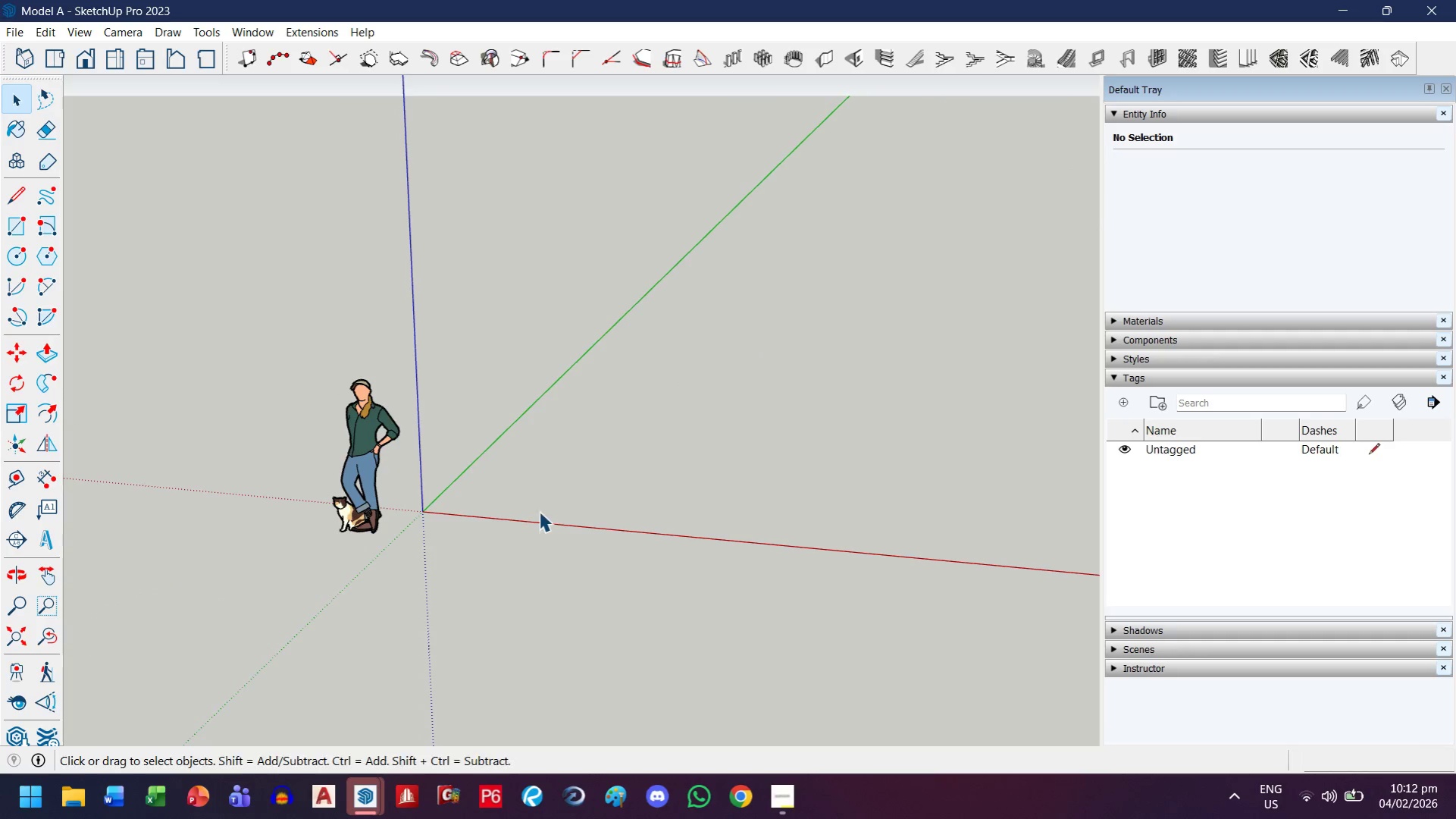 
left_click_drag(start_coordinate=[535, 493], to_coordinate=[620, 472])
 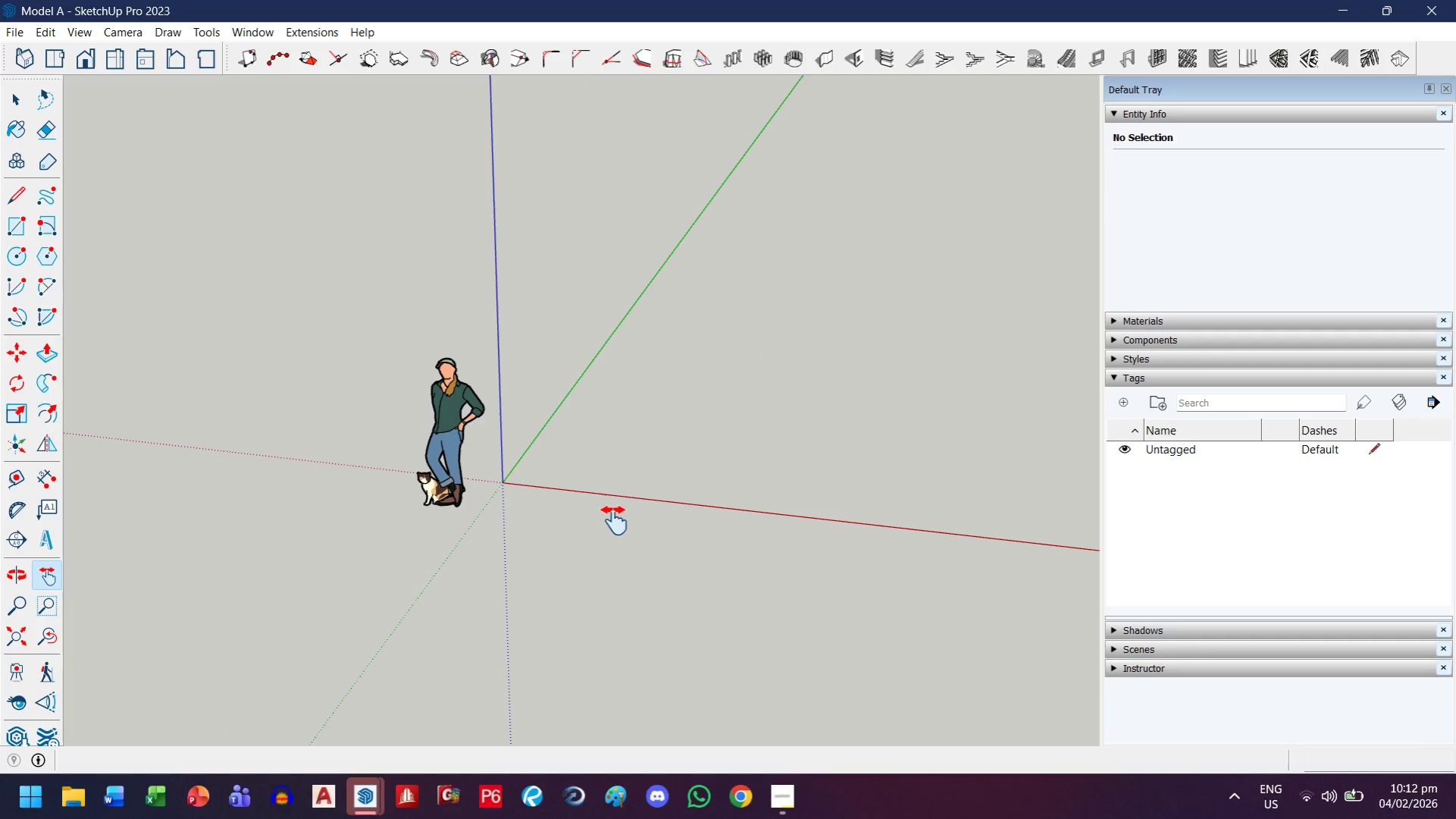 
key(R)
 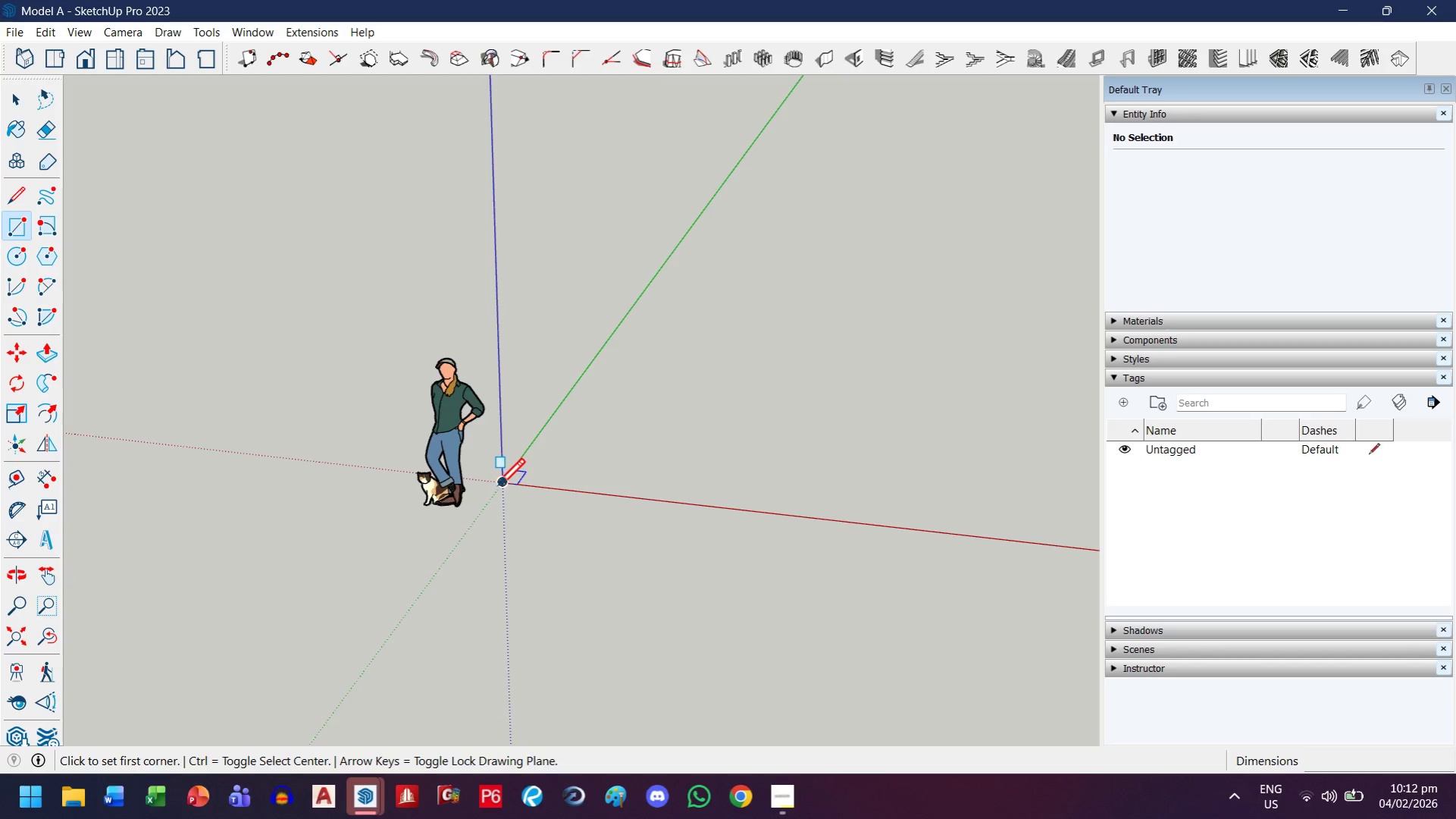 
left_click([499, 485])
 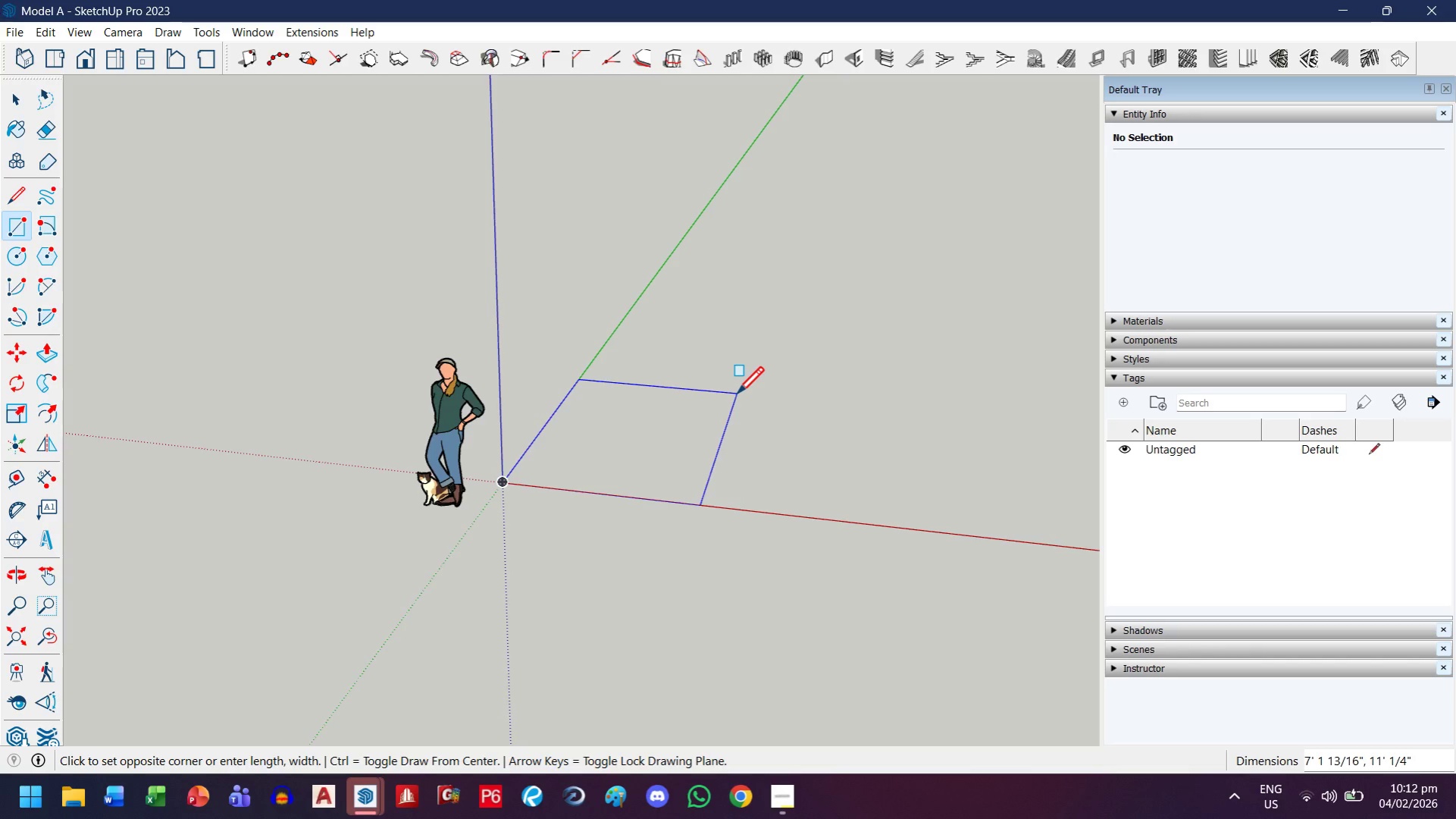 
key(ArrowUp)
 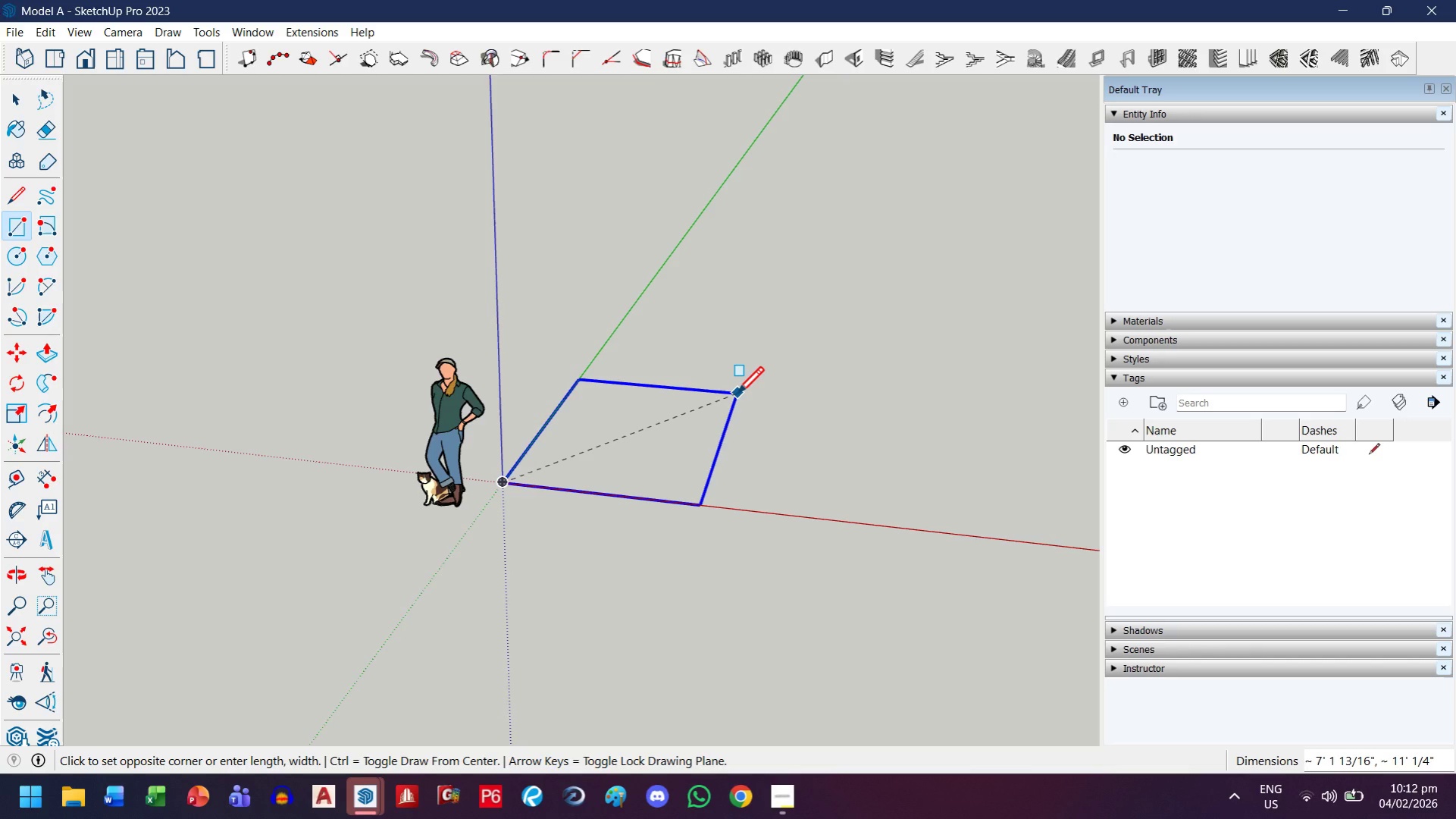 
type(20'.12.5,)
 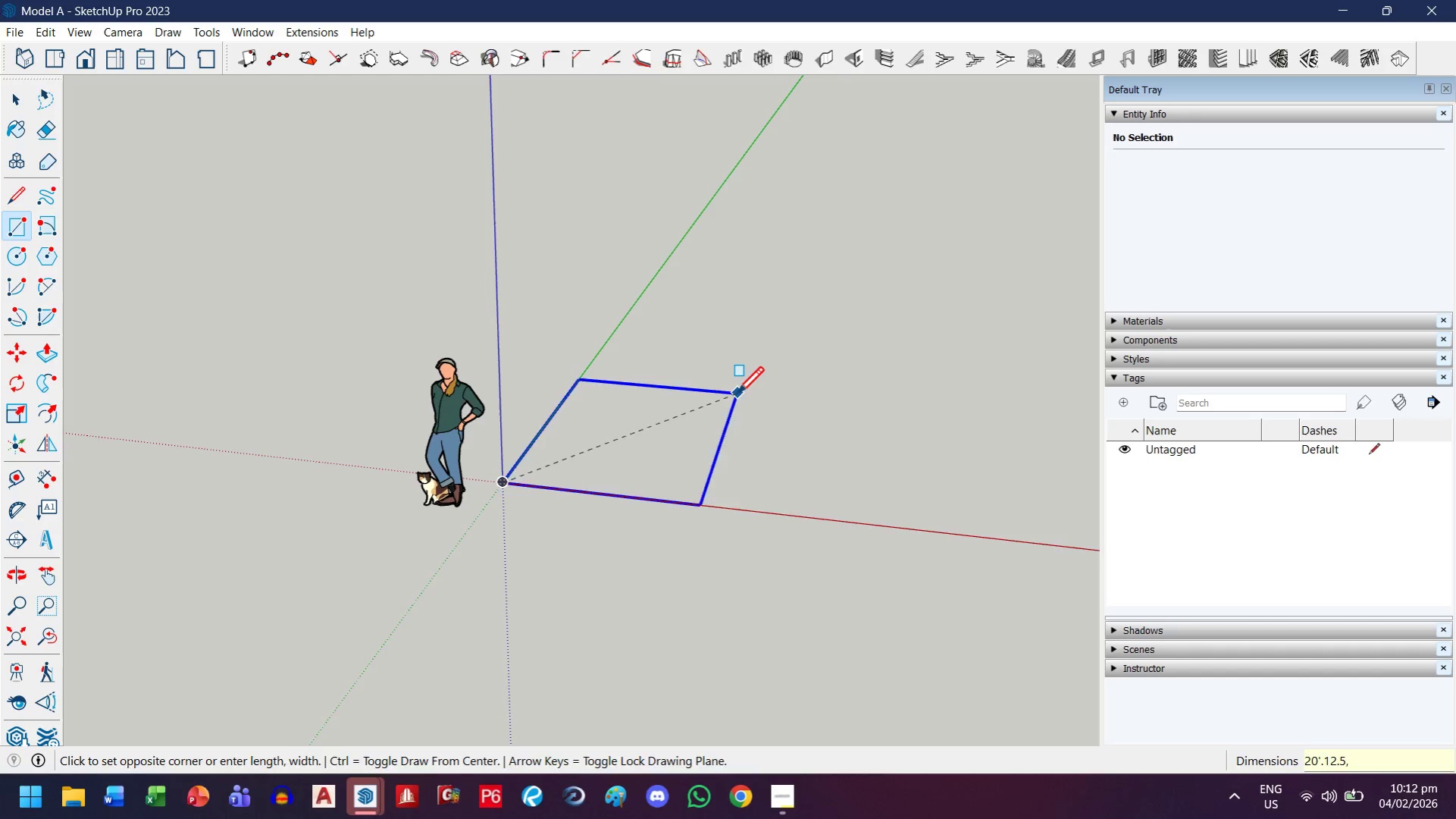 
key(Enter)
 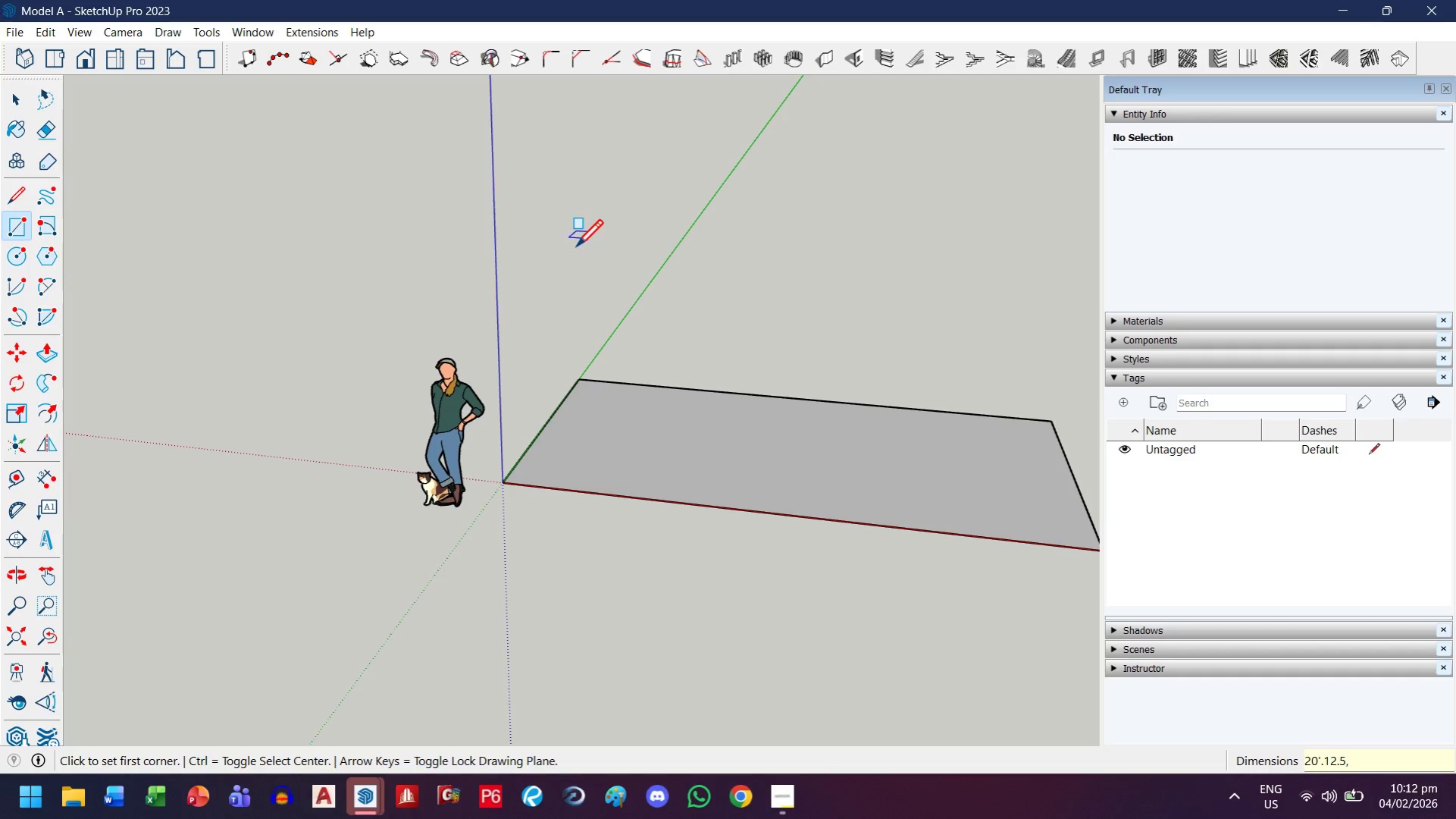 
key(H)
 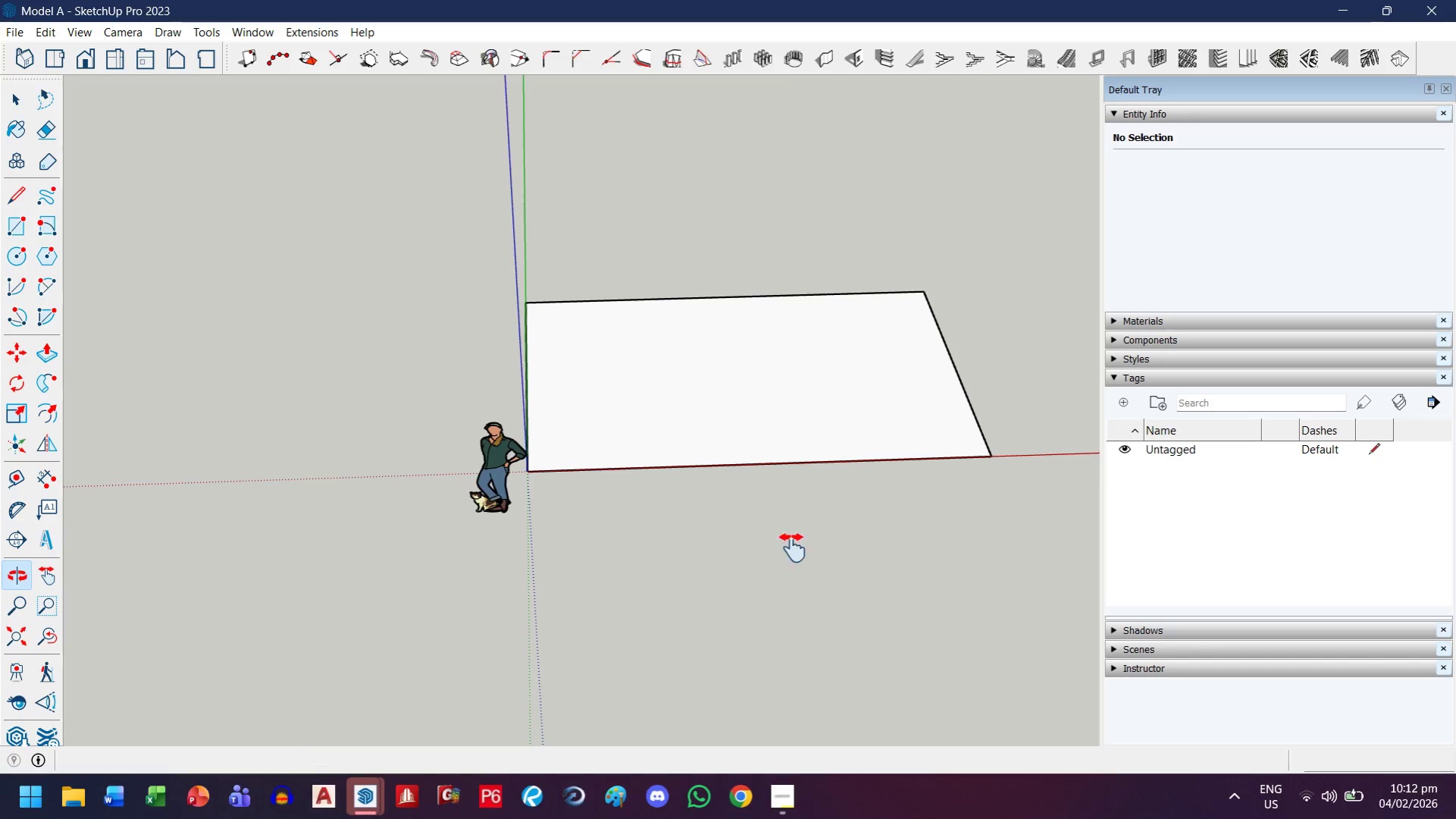 
scroll: coordinate [577, 293], scroll_direction: down, amount: 2.0
 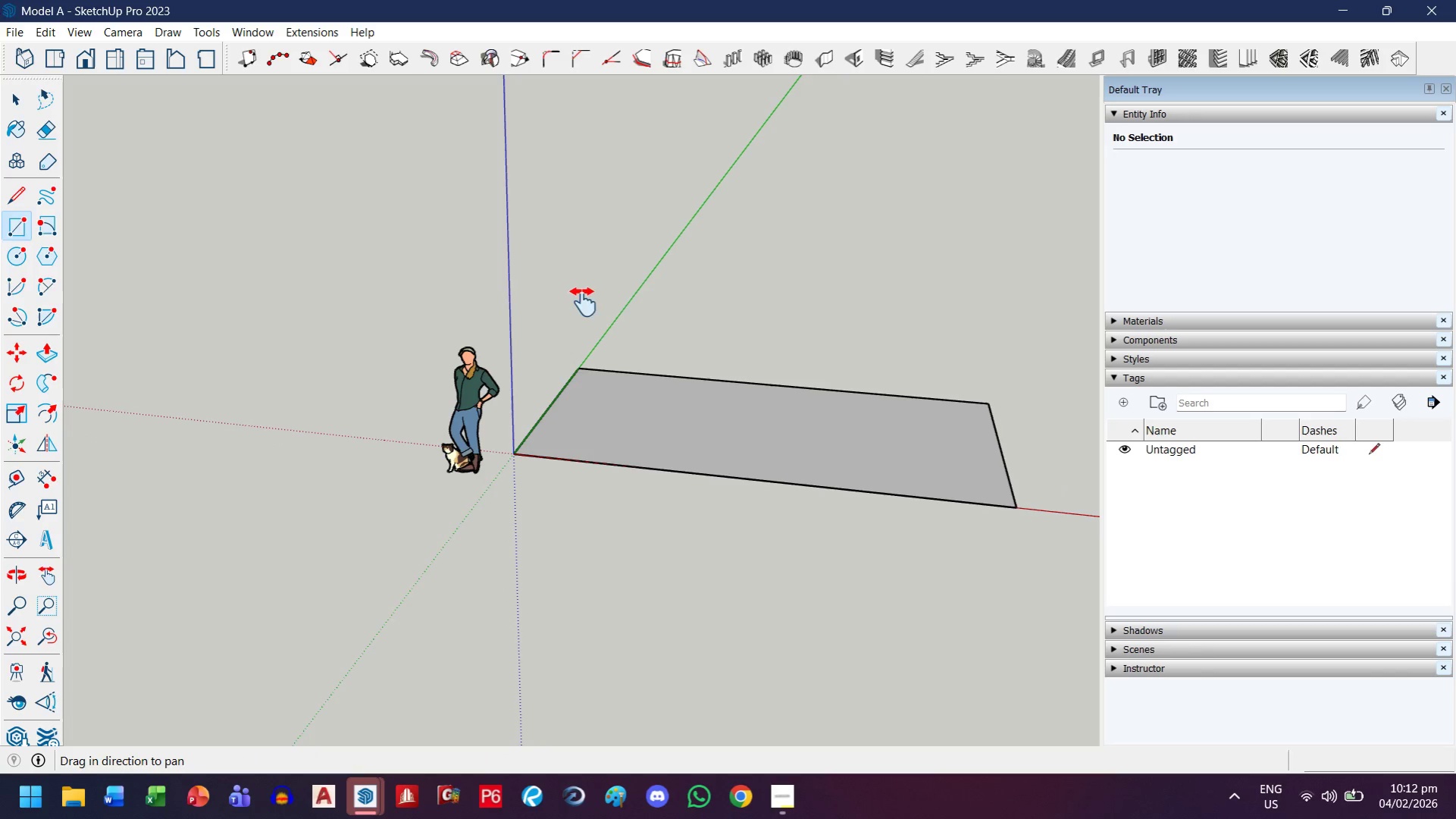 
scroll: coordinate [665, 380], scroll_direction: up, amount: 4.0
 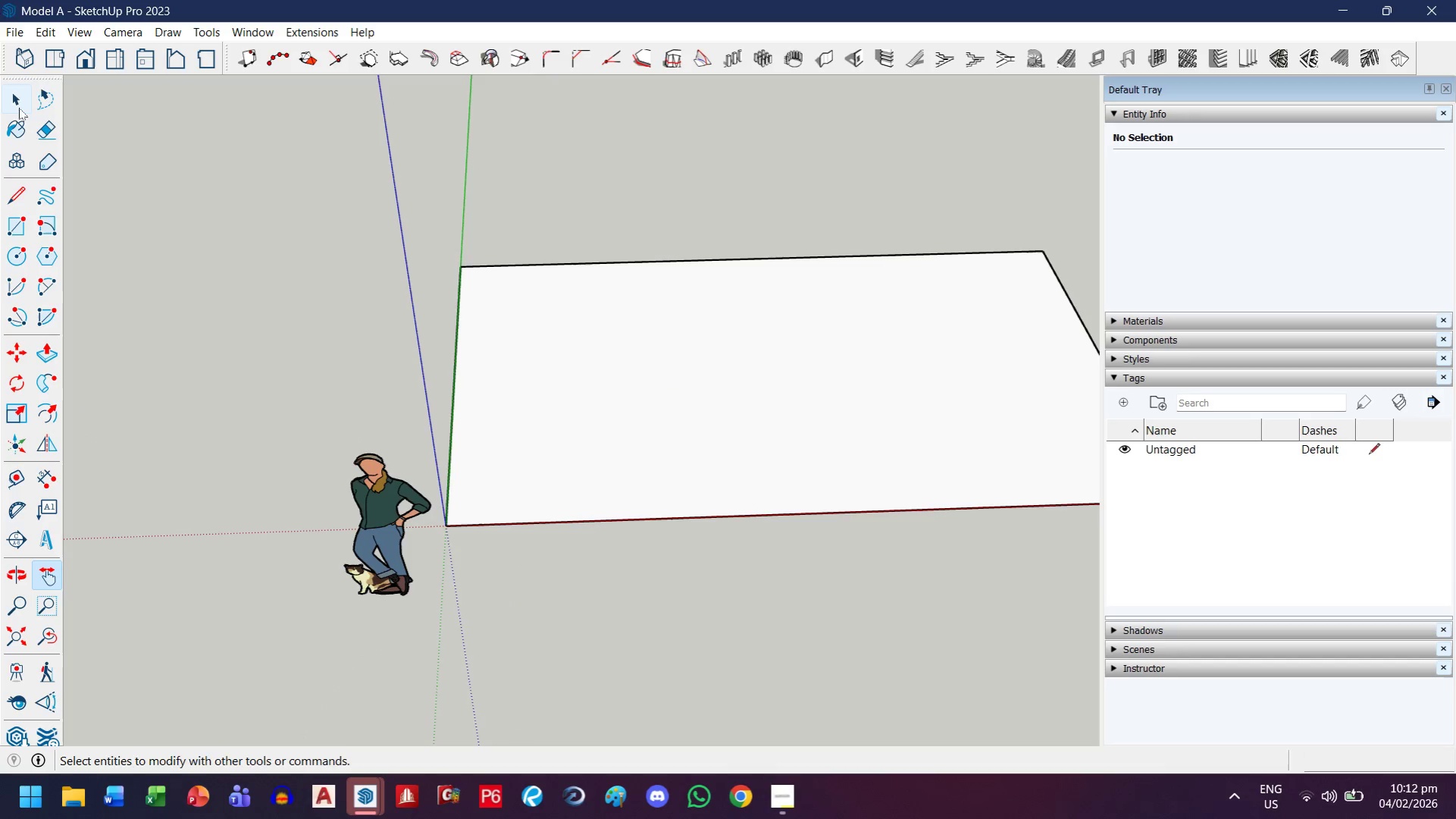 
left_click([19, 99])
 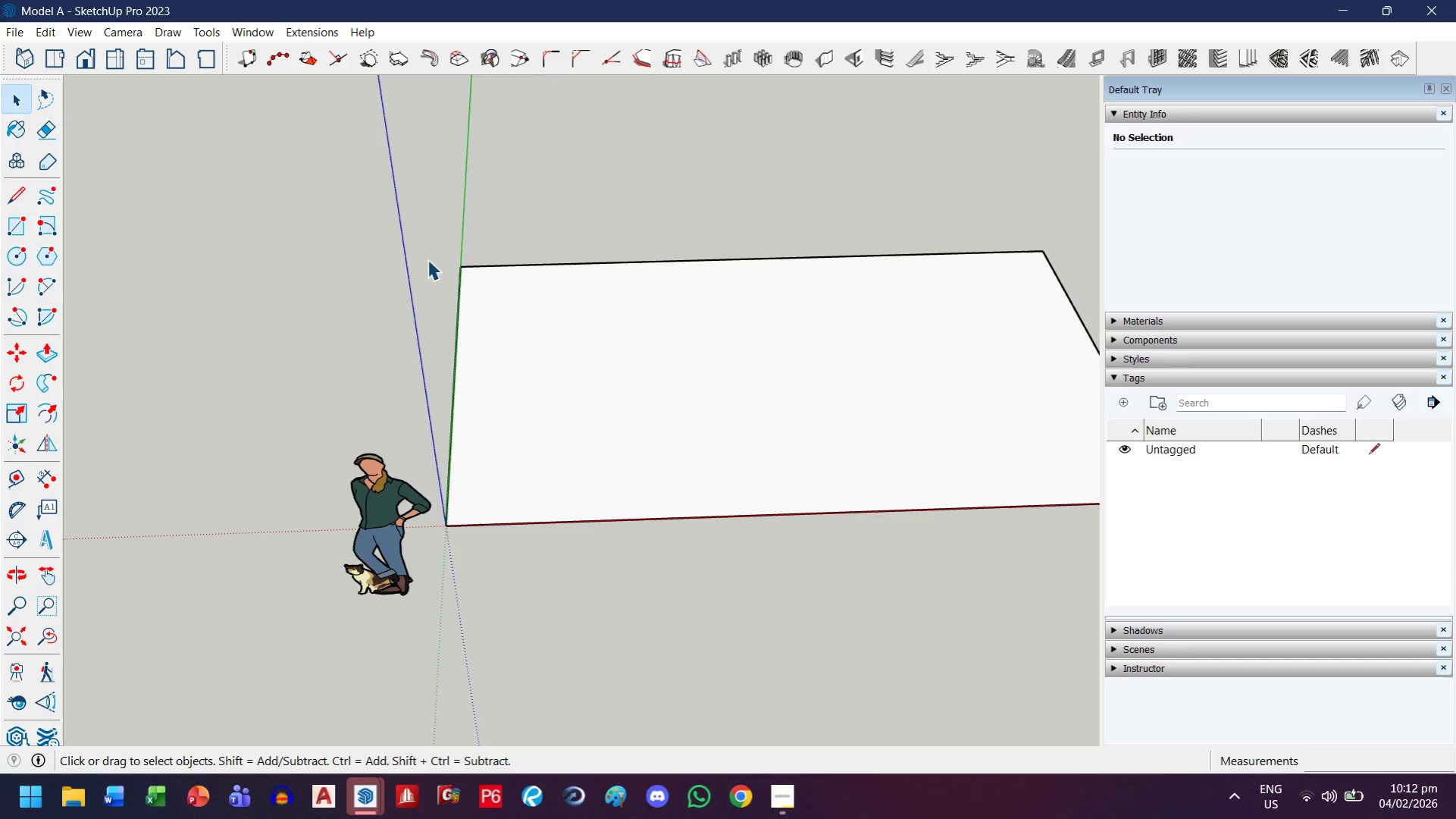 
left_click([508, 298])
 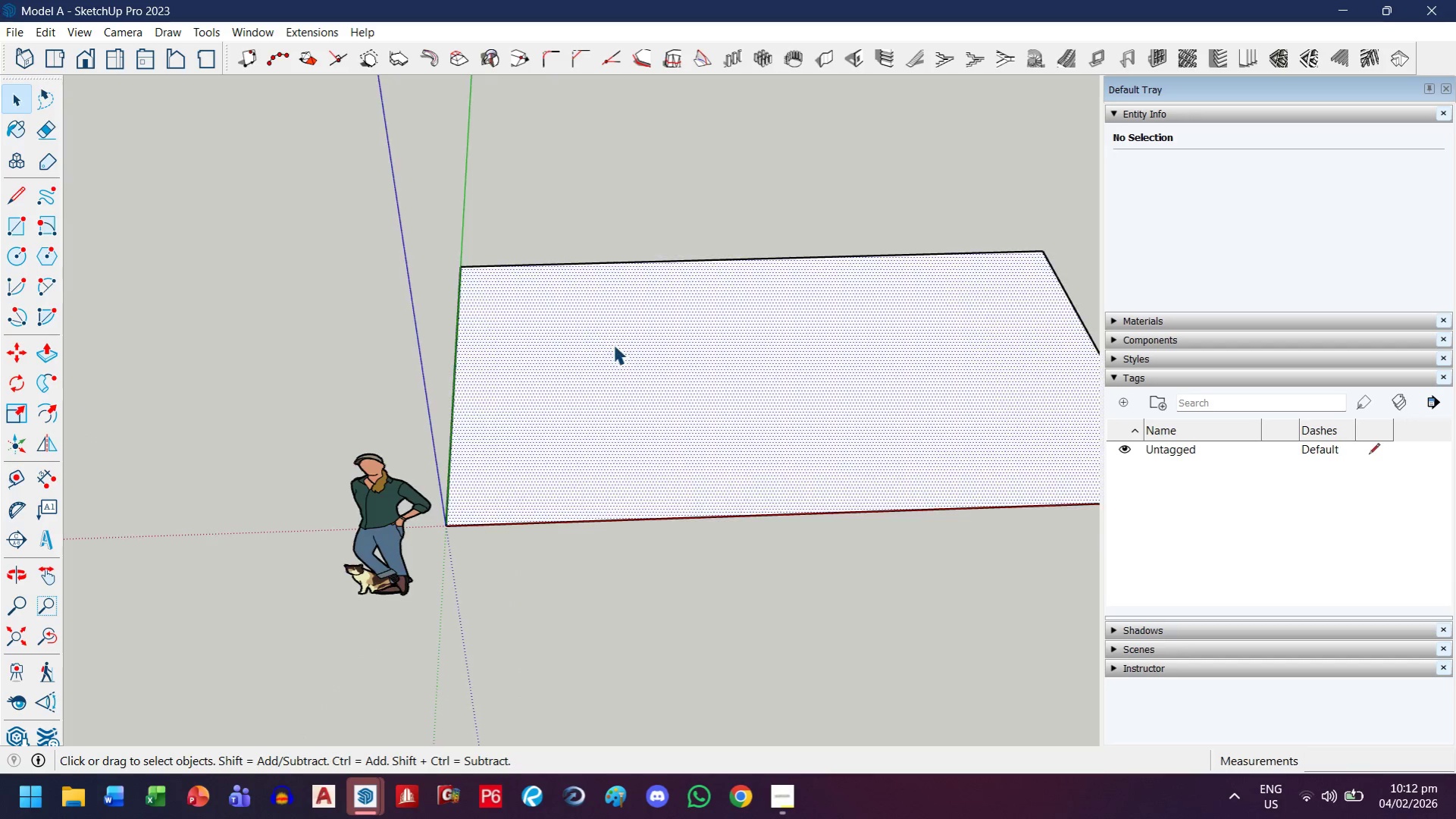 
key(H)
 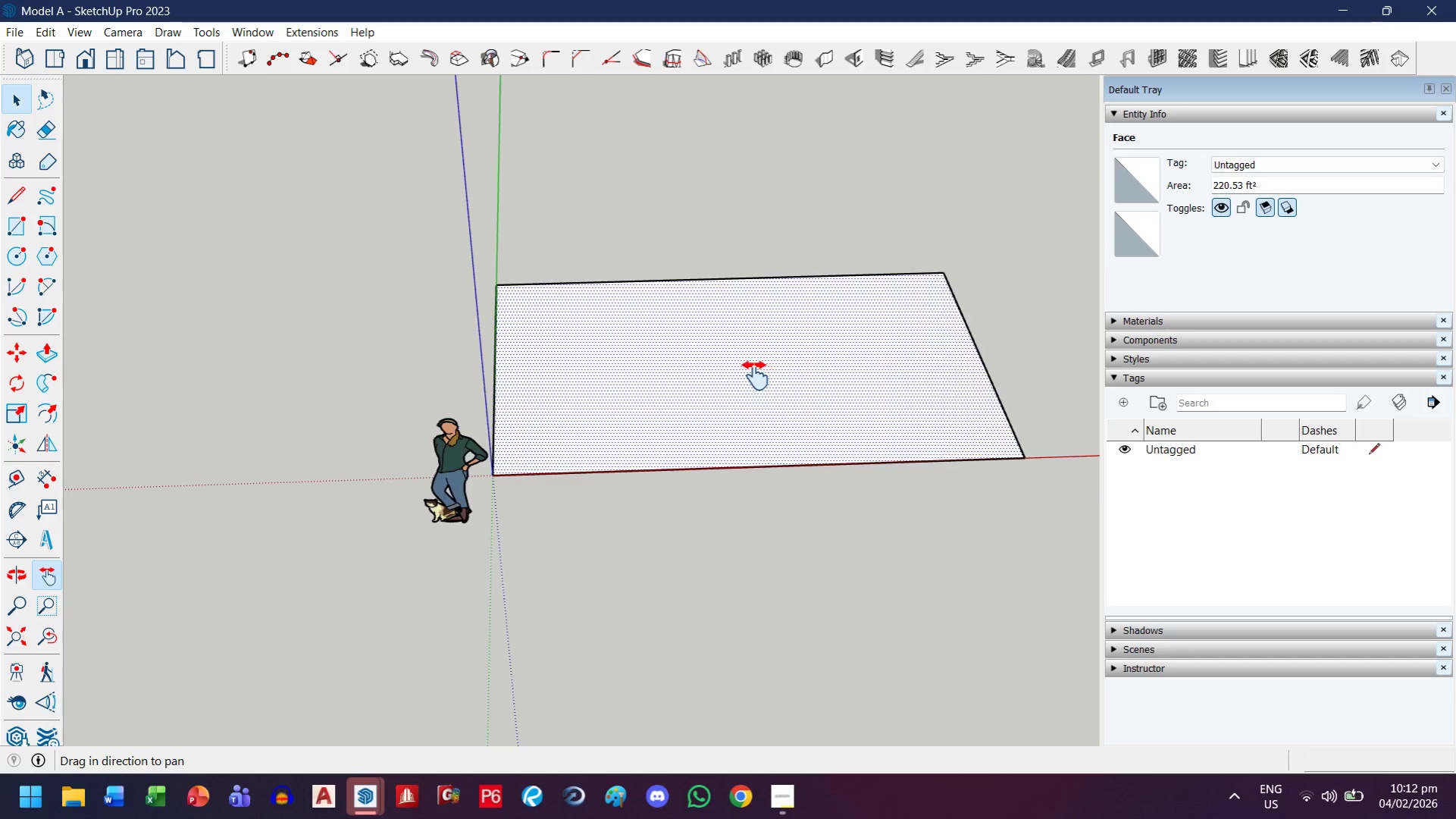 
scroll: coordinate [613, 345], scroll_direction: down, amount: 3.0
 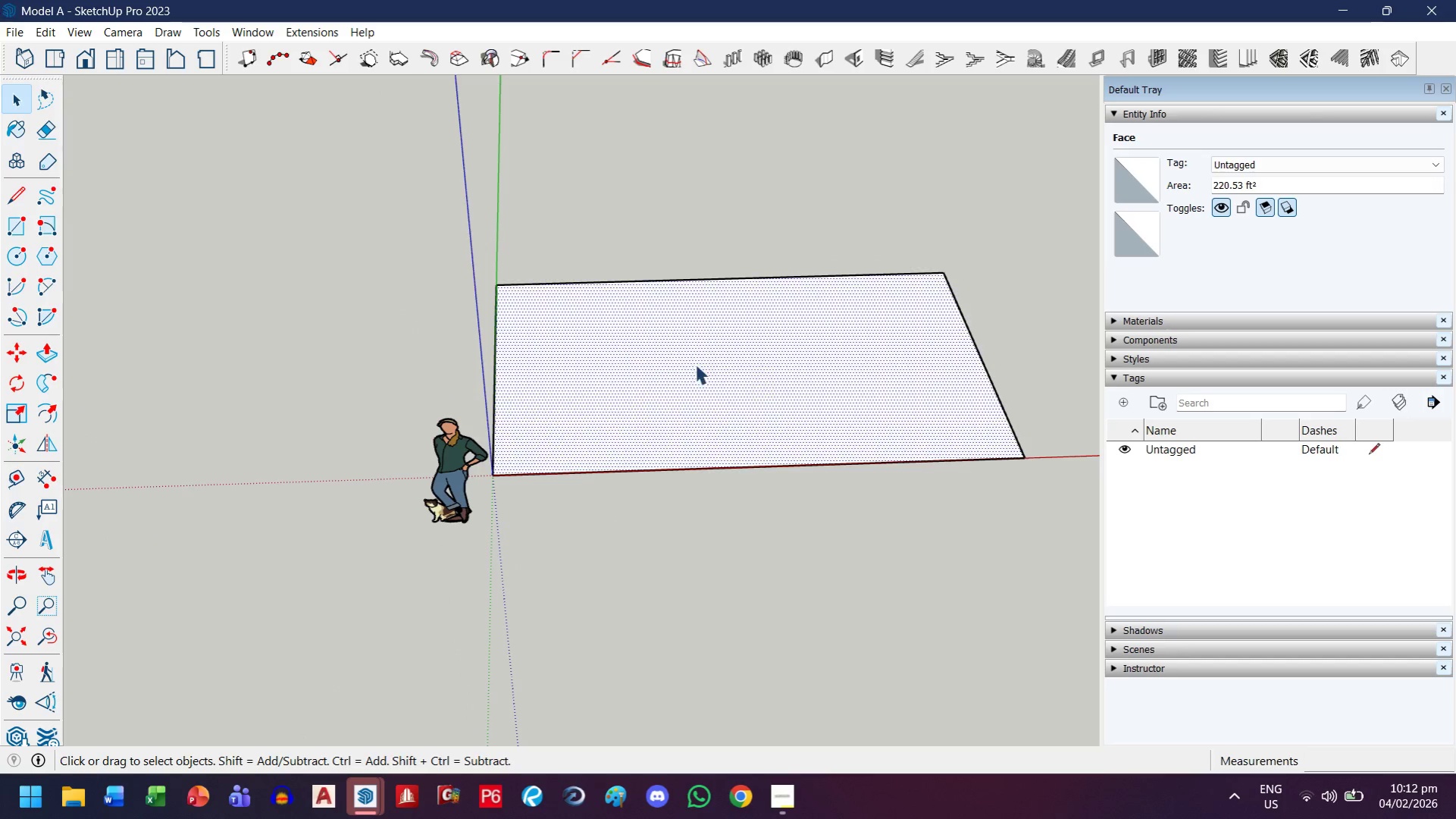 
left_click_drag(start_coordinate=[755, 375], to_coordinate=[636, 392])
 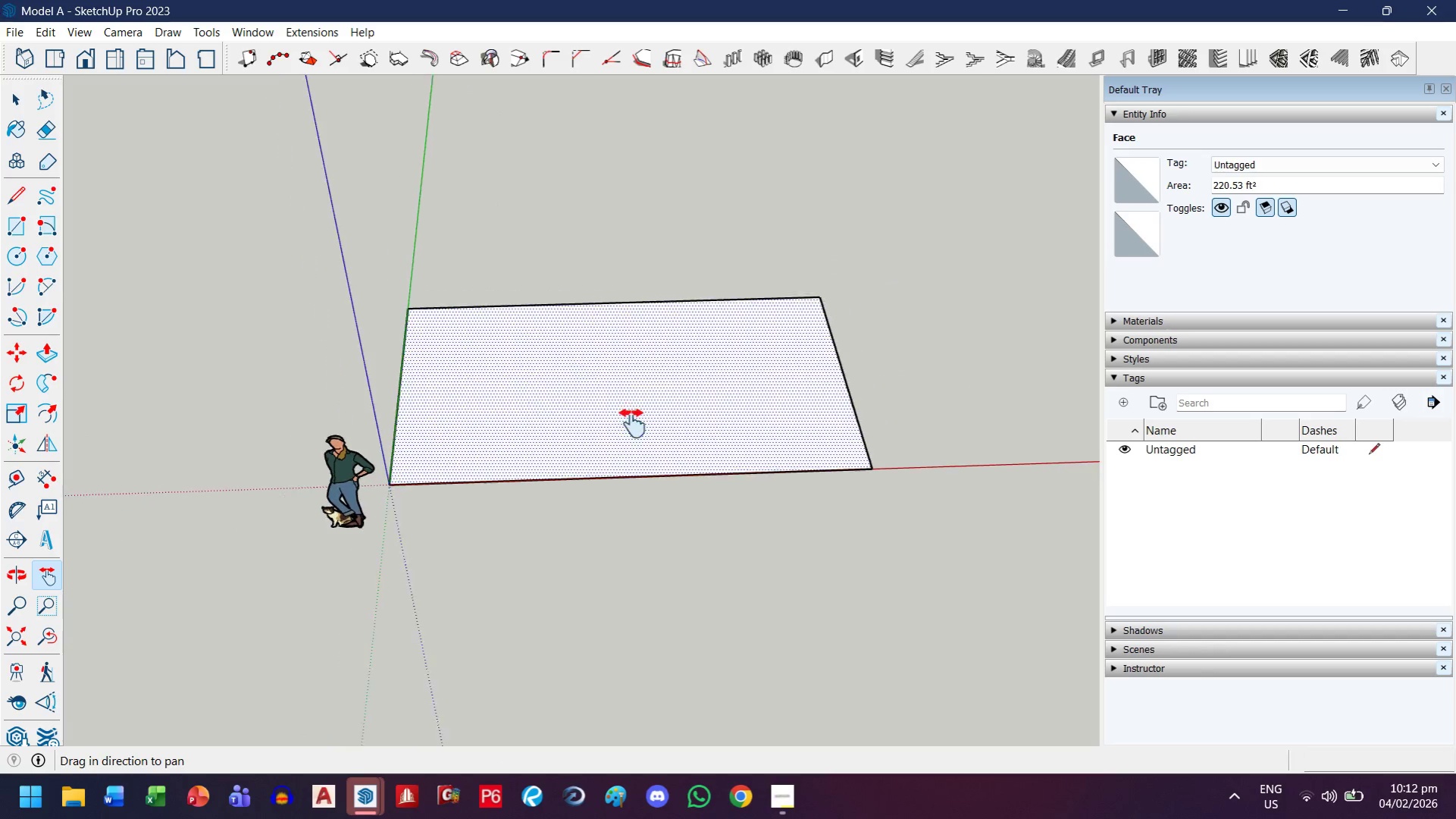 
scroll: coordinate [632, 418], scroll_direction: down, amount: 1.0
 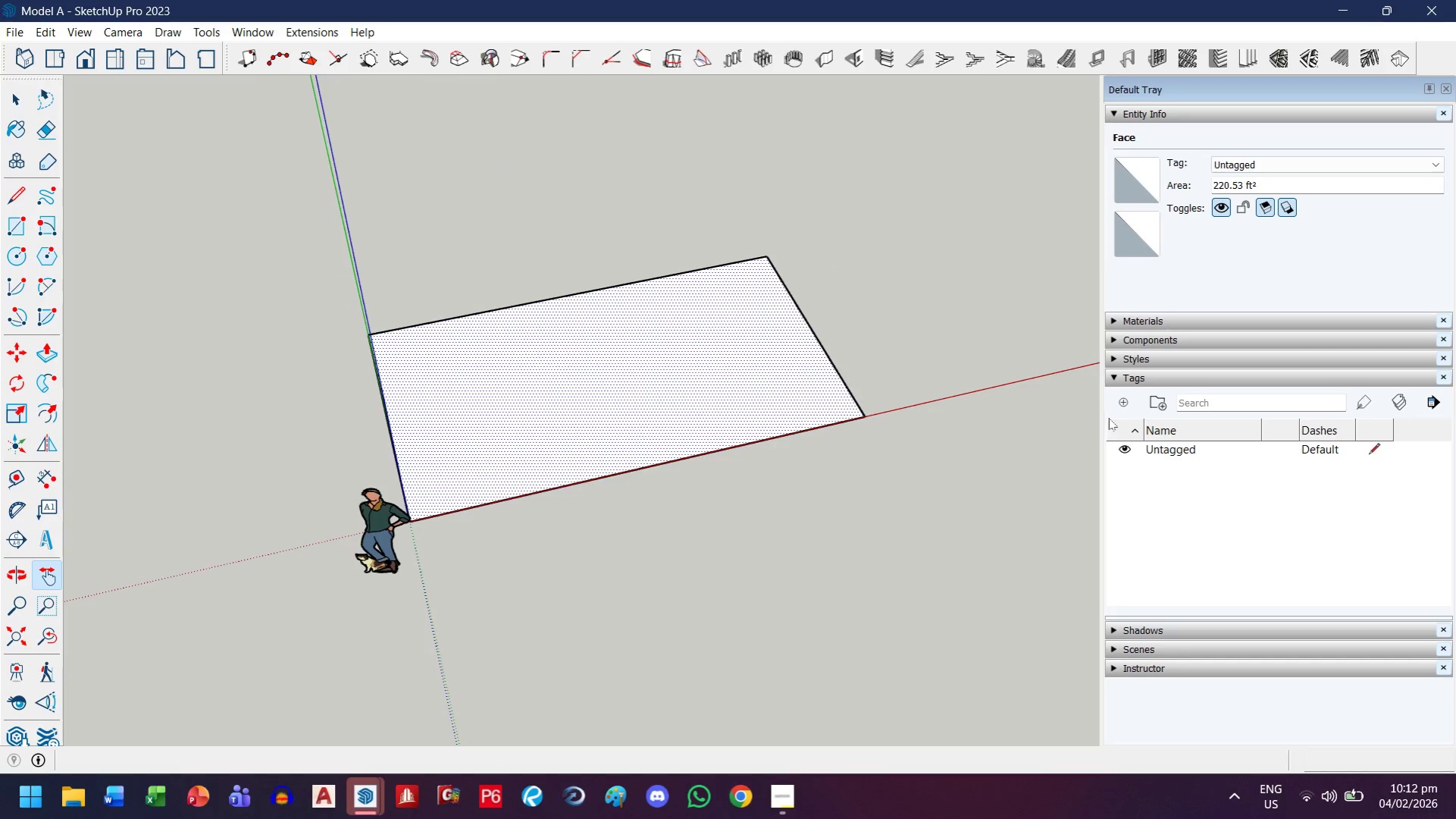 
left_click([1127, 404])
 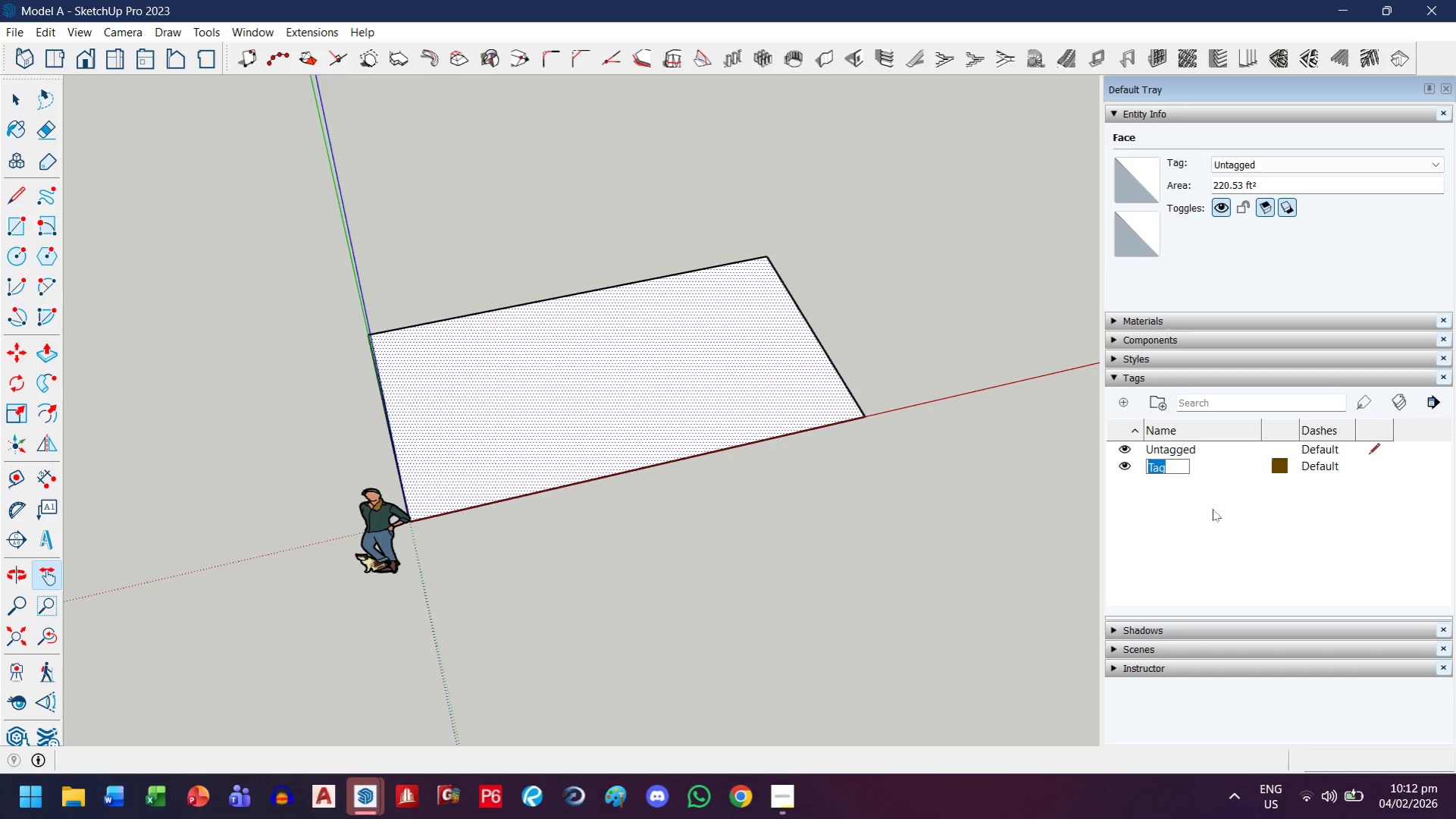 
type(Arch_Core)
 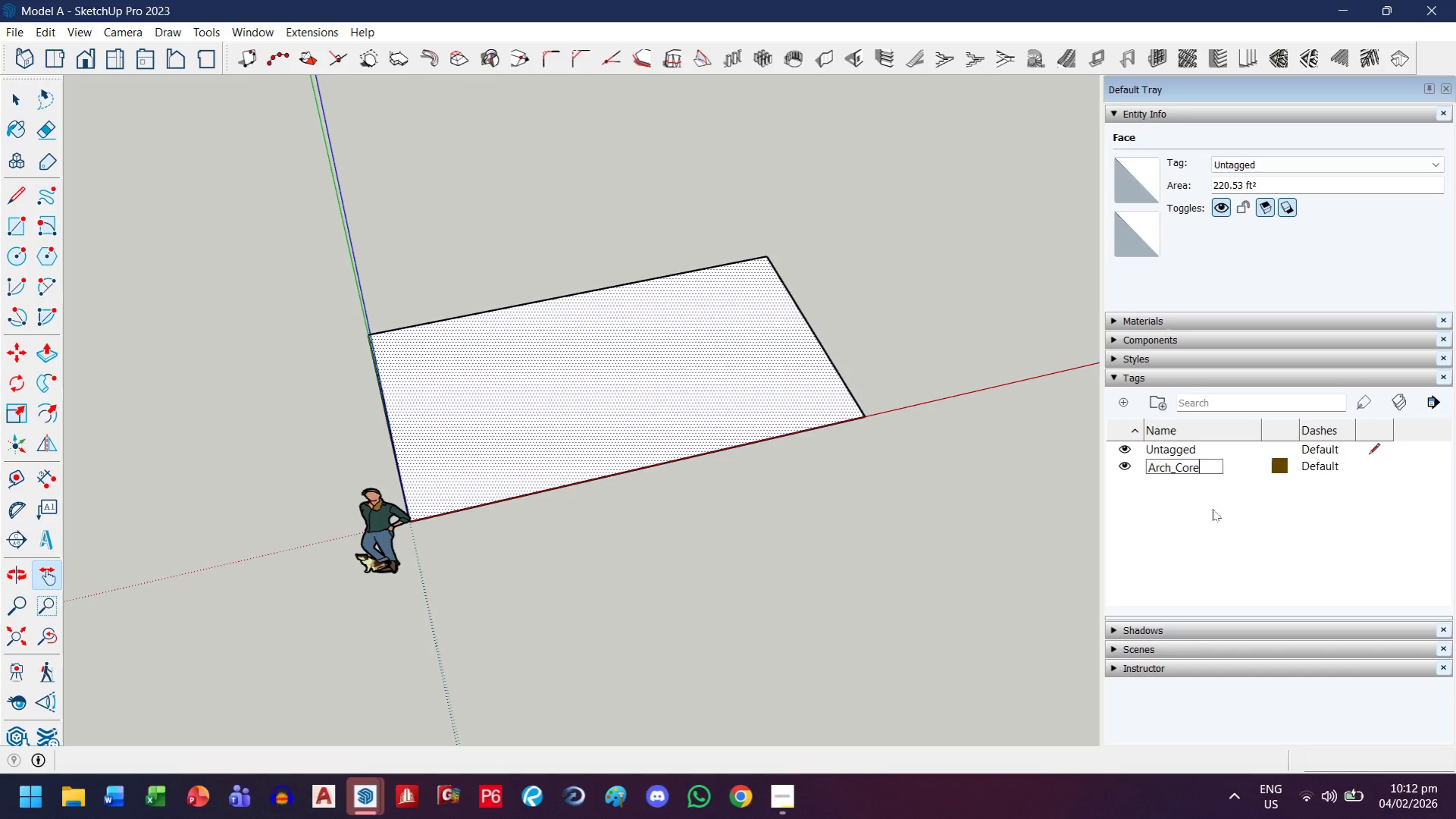 
key(Enter)
 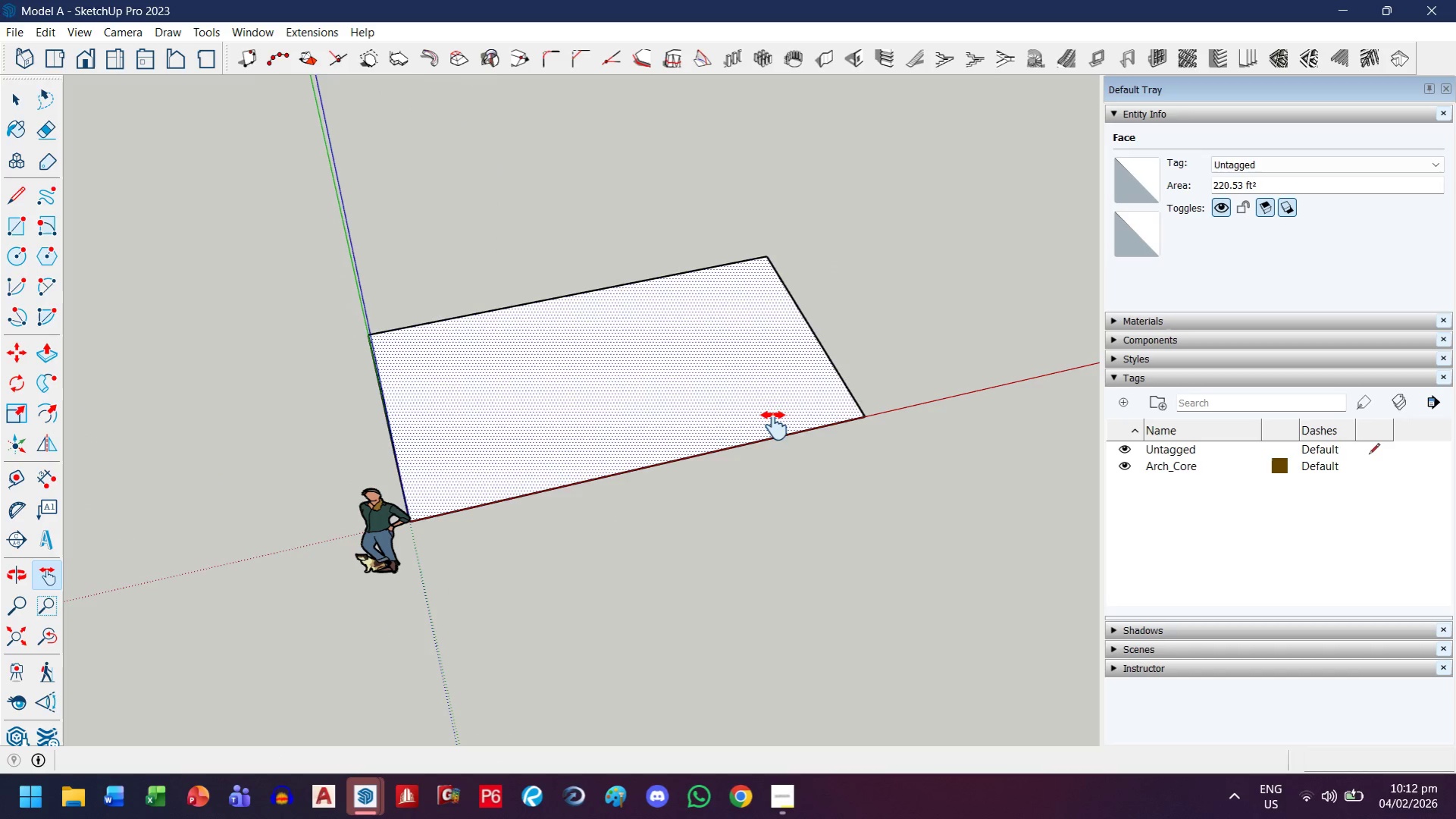 
left_click([772, 425])
 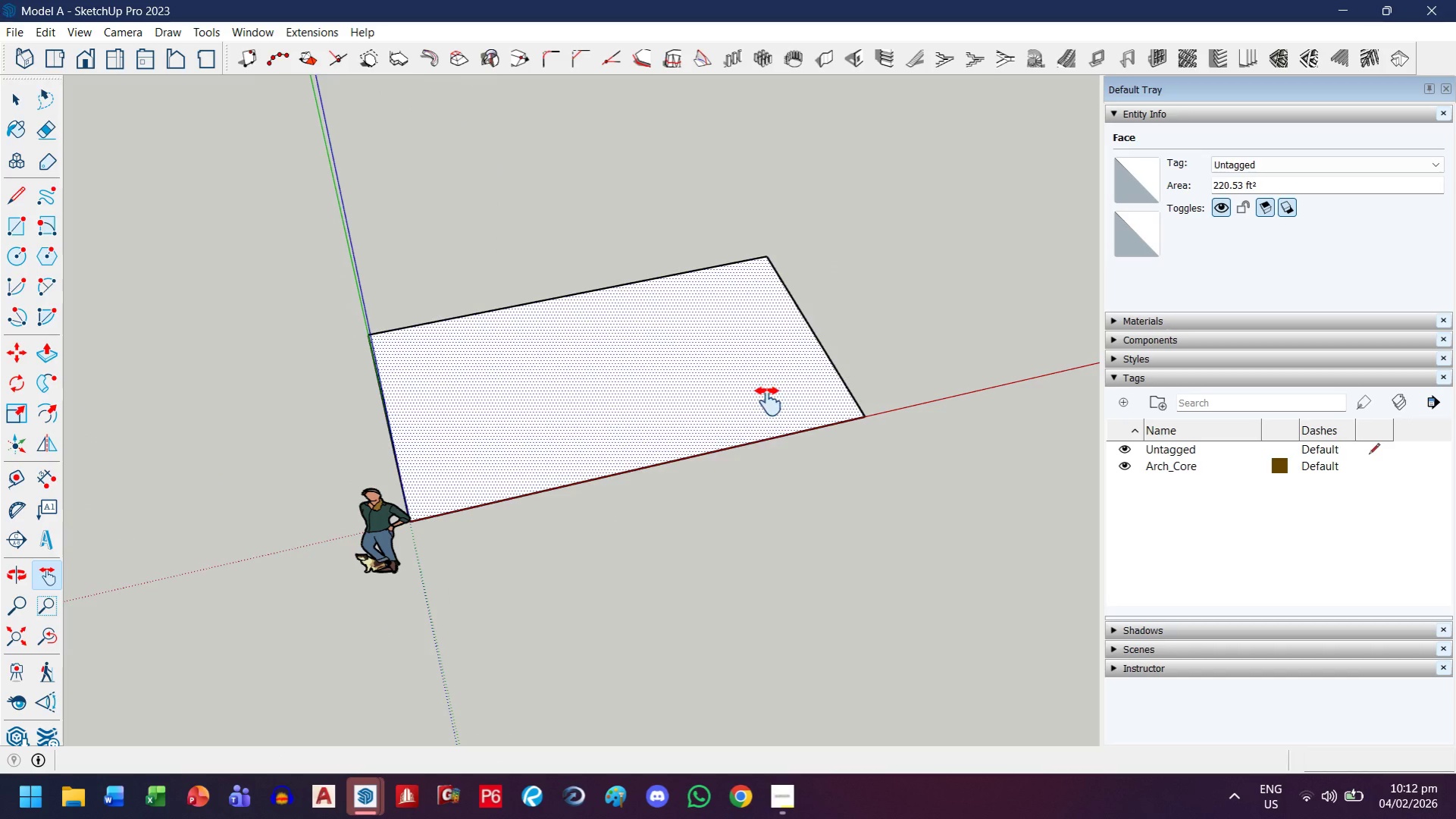 
key(Escape)
 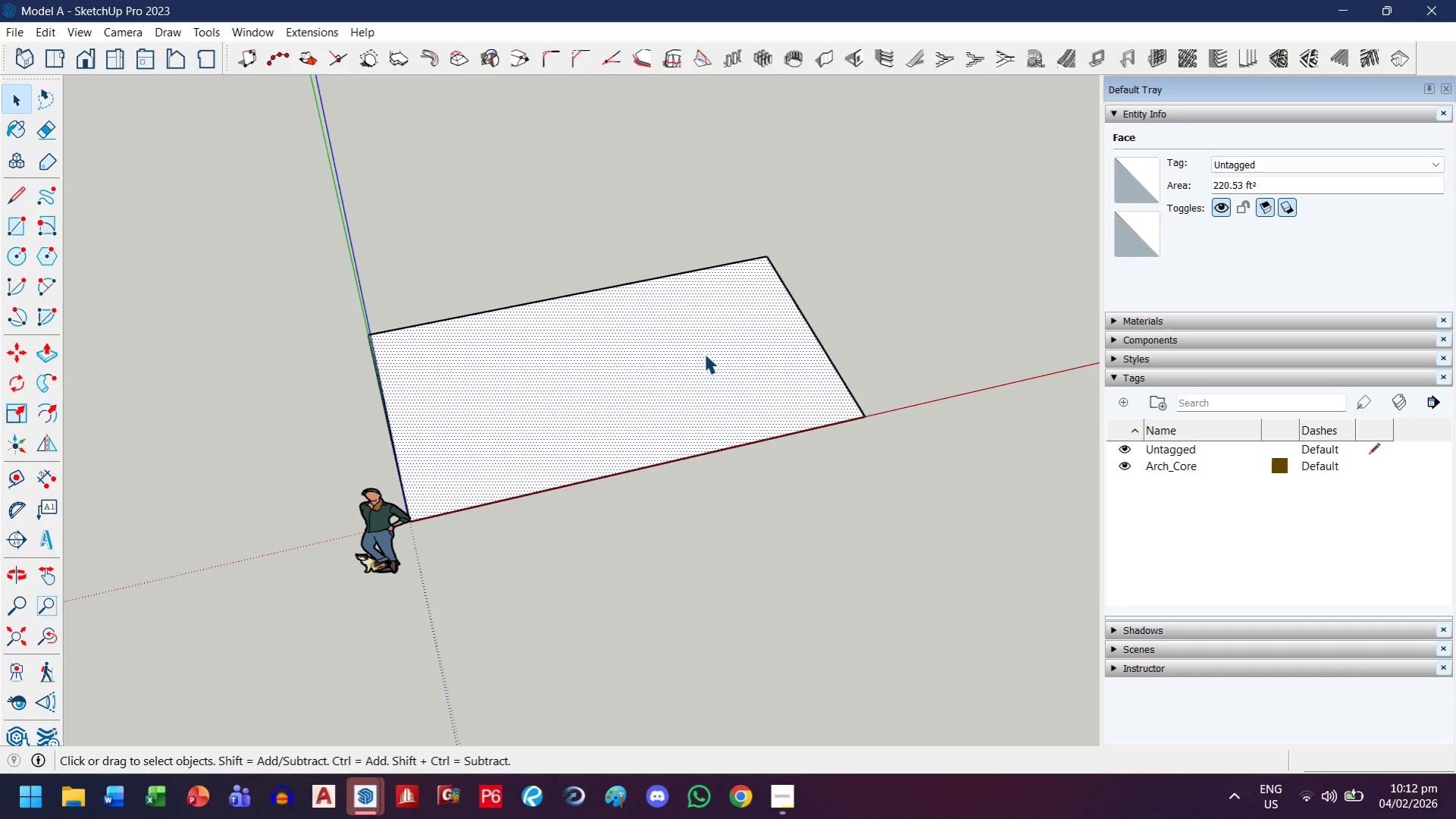 
double_click([704, 354])
 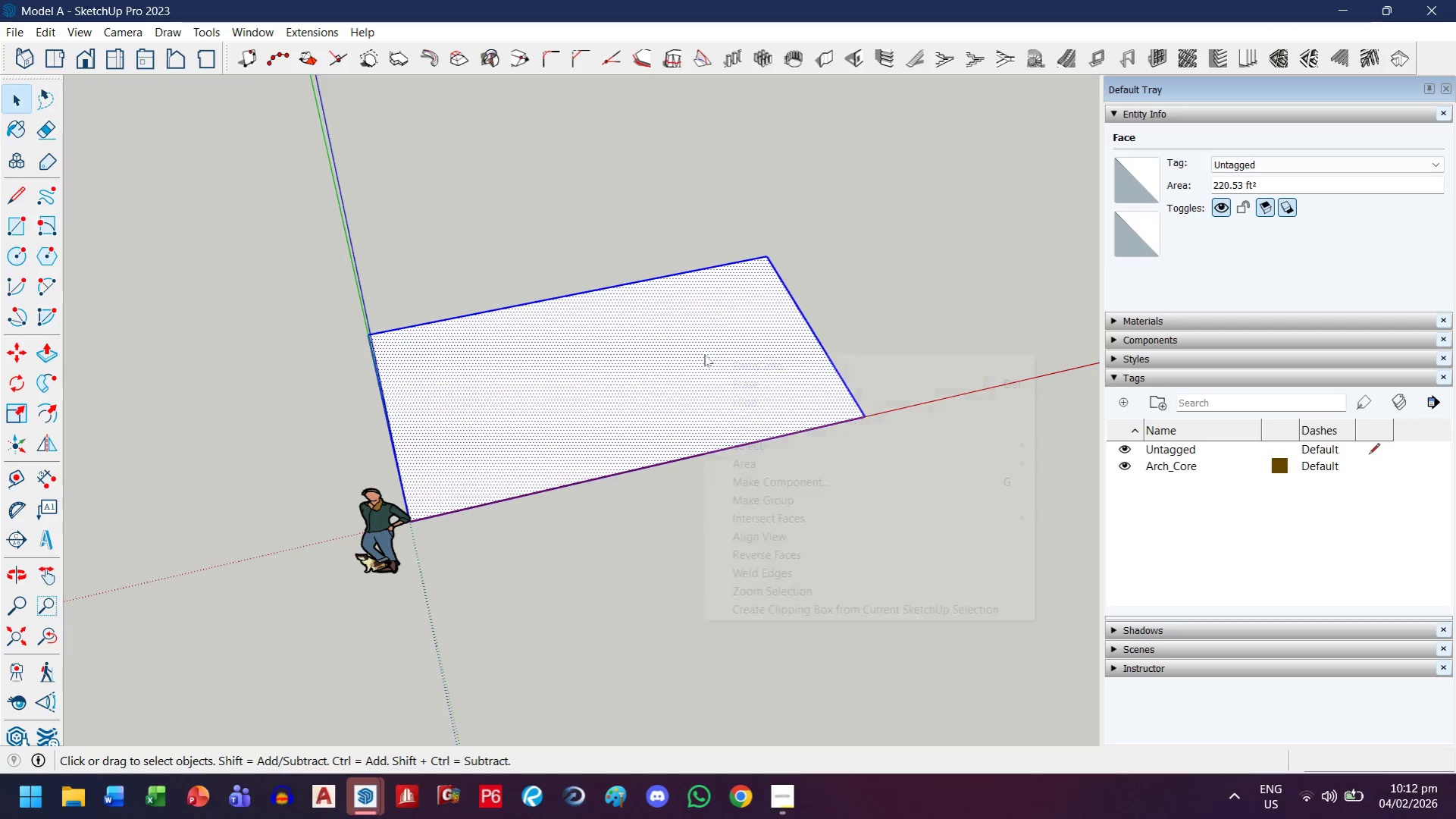 
right_click([704, 354])
 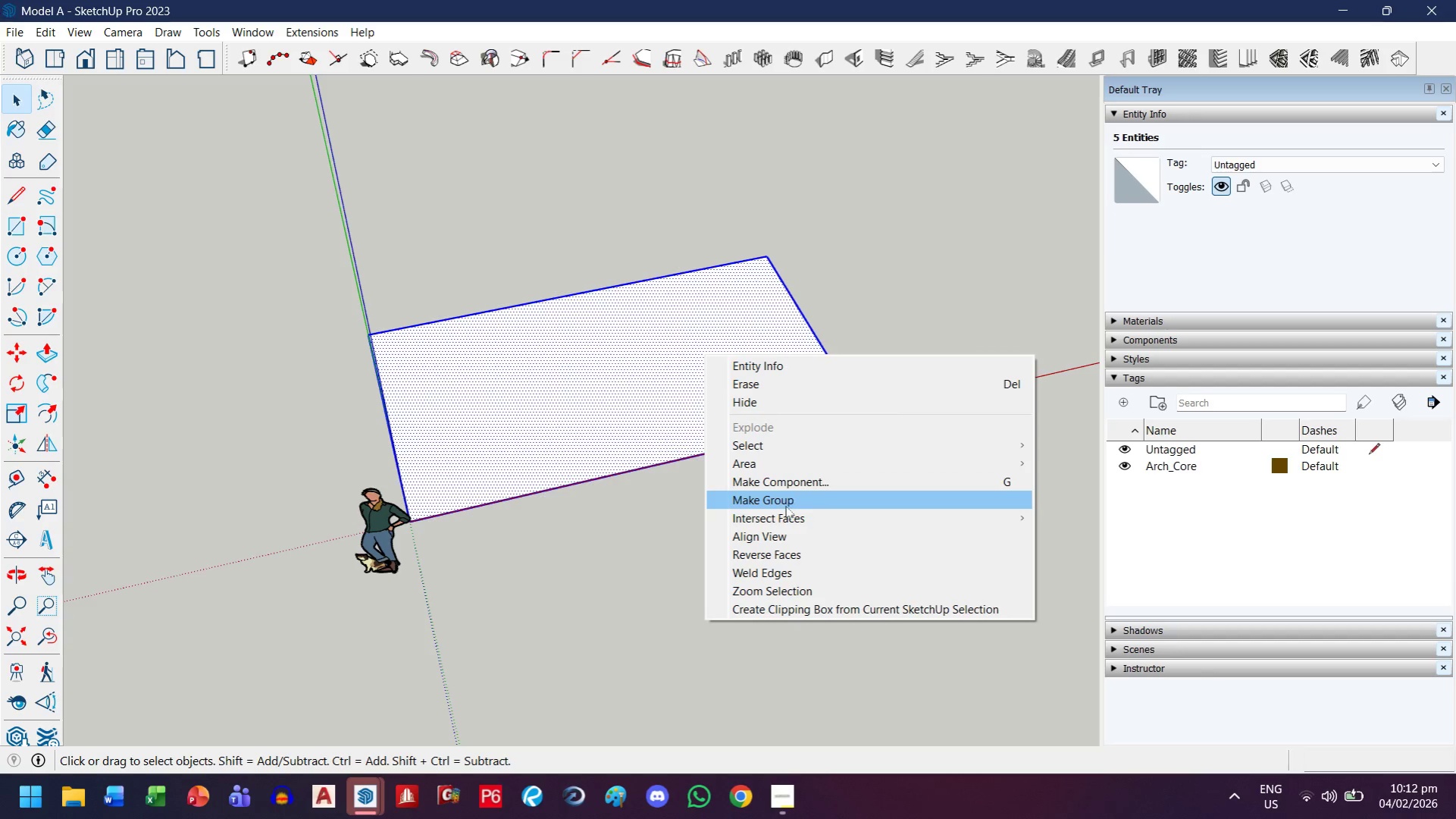 
left_click([785, 504])
 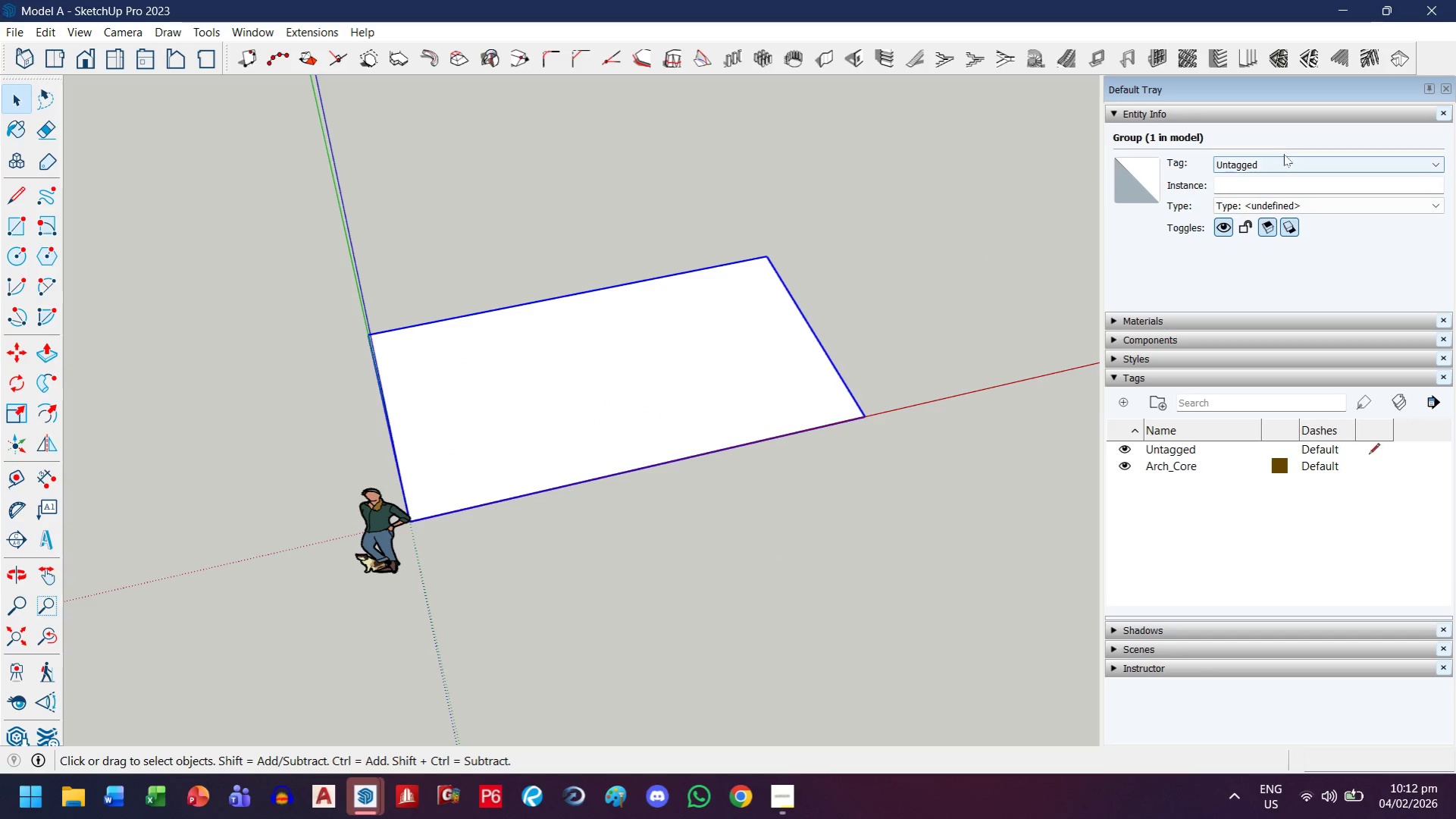 
double_click([1287, 160])
 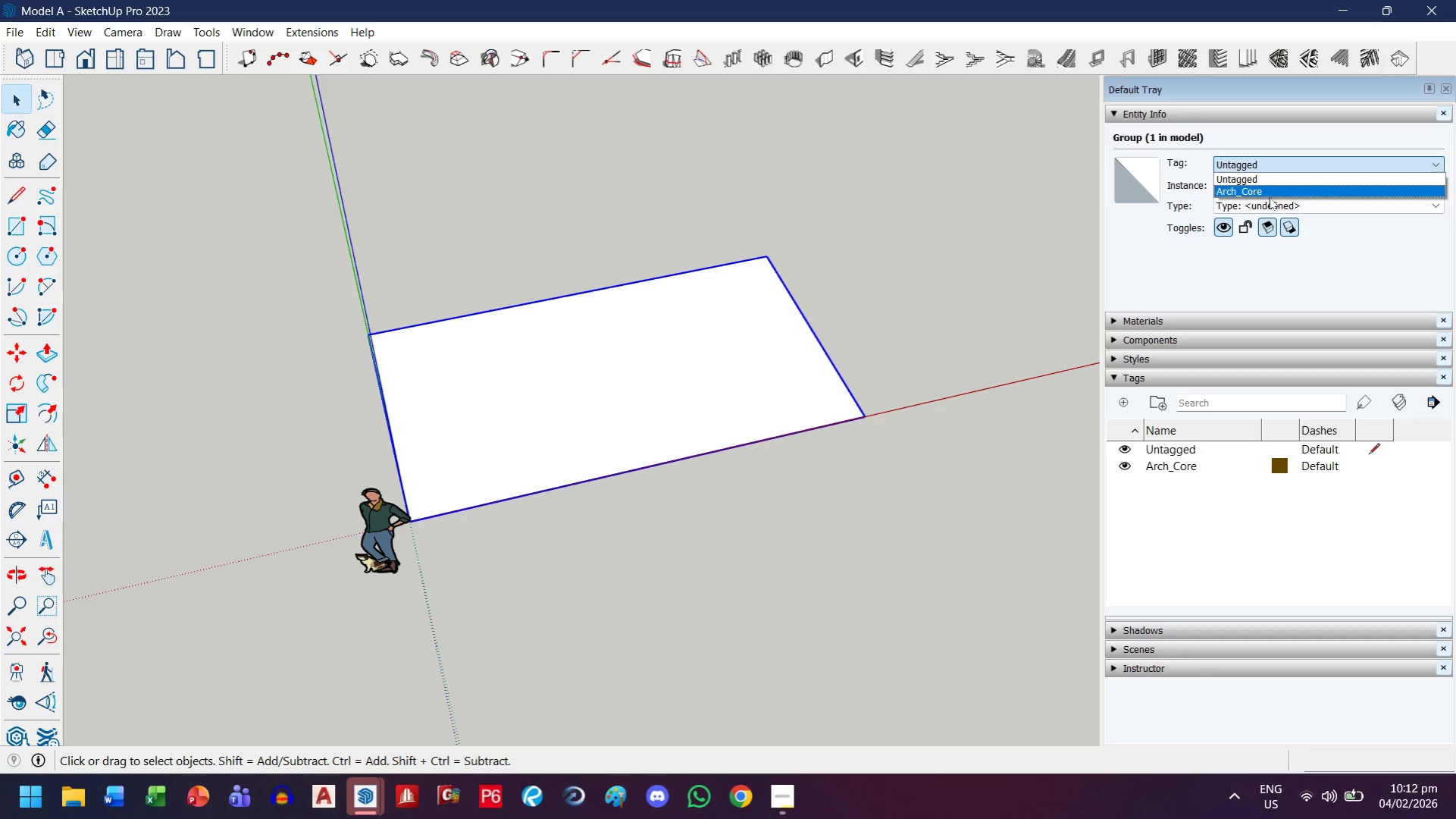 
left_click([1273, 186])
 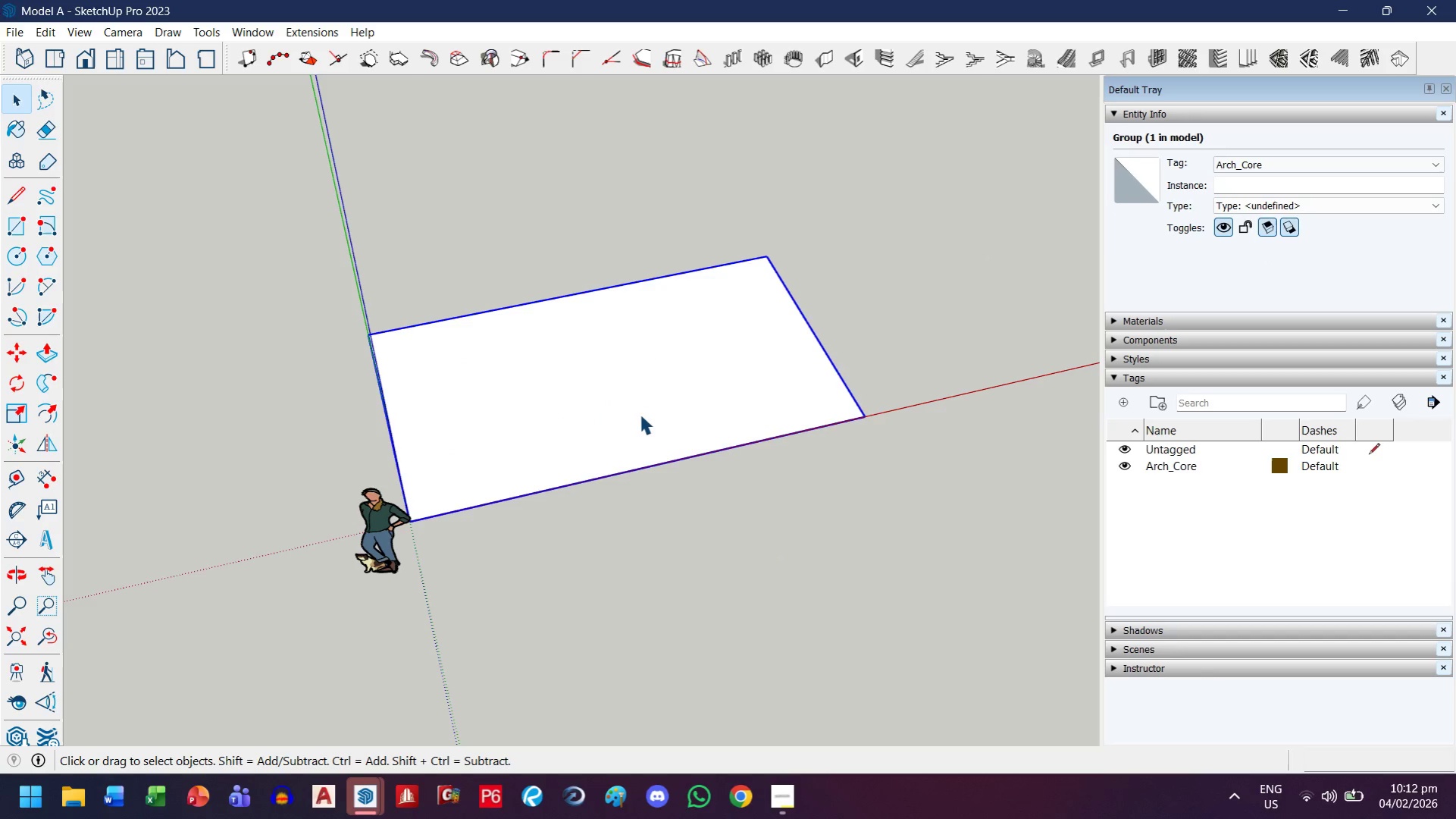 
double_click([640, 413])
 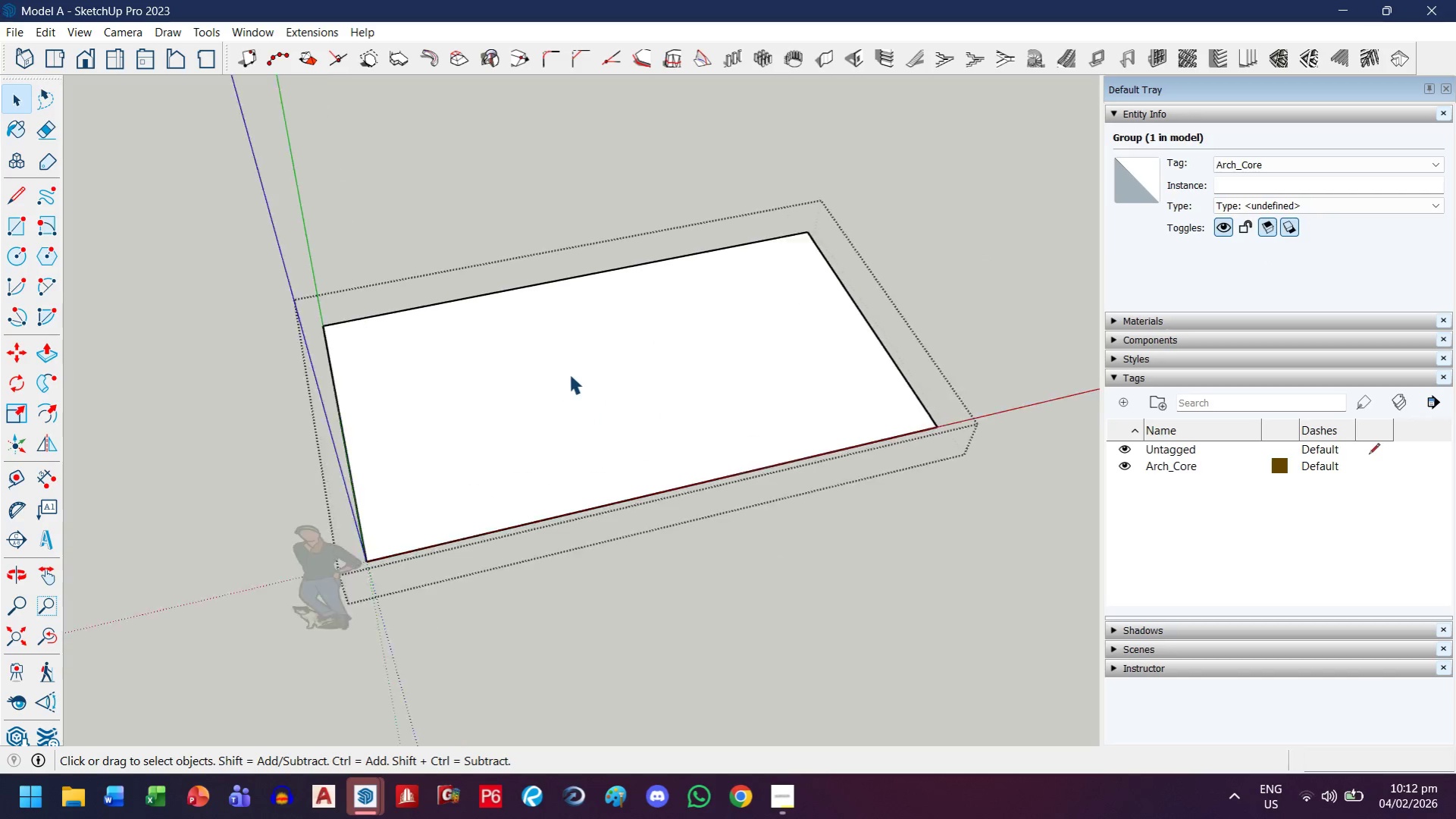 
key(P)
 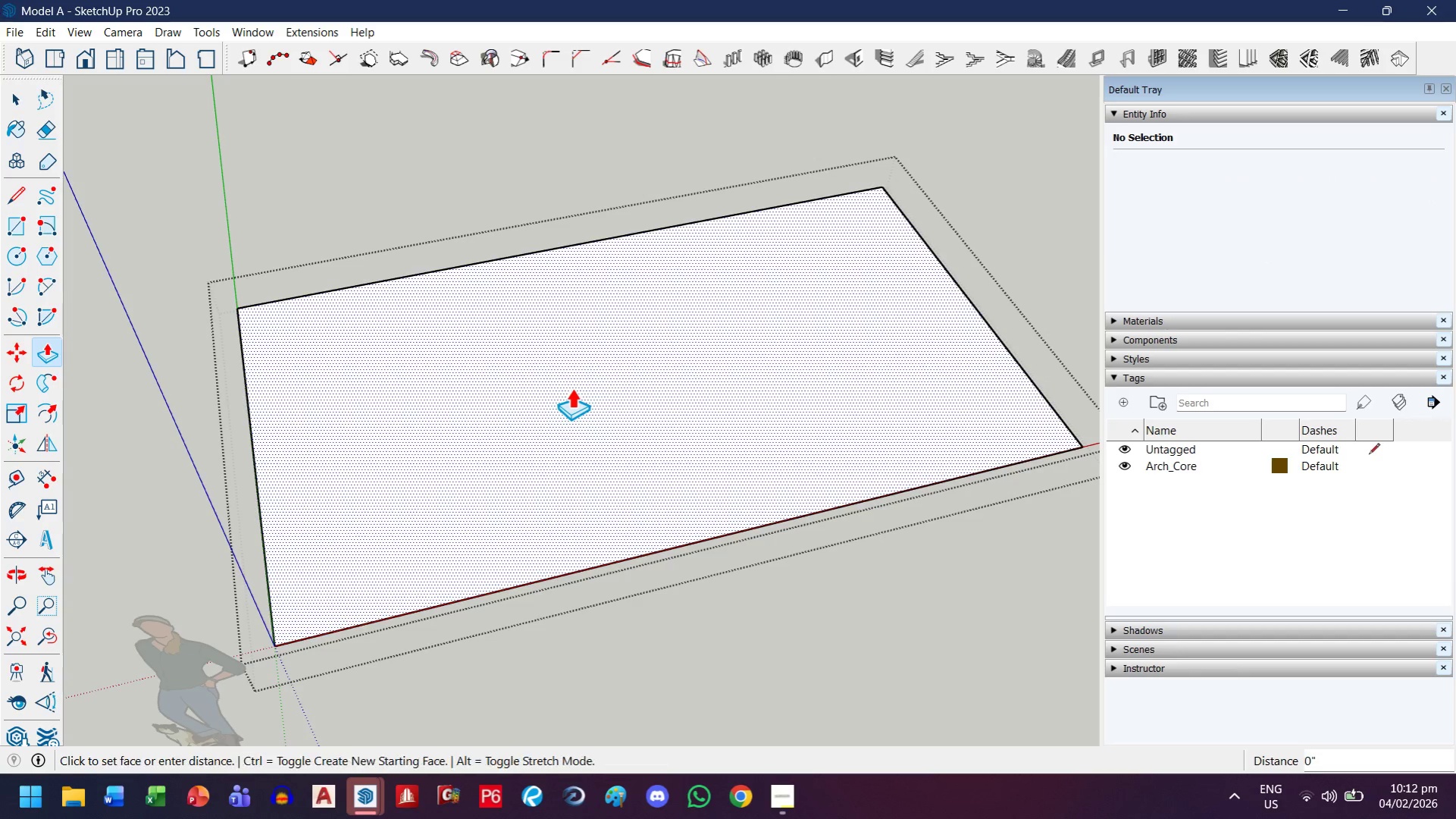 
scroll: coordinate [566, 377], scroll_direction: up, amount: 5.0
 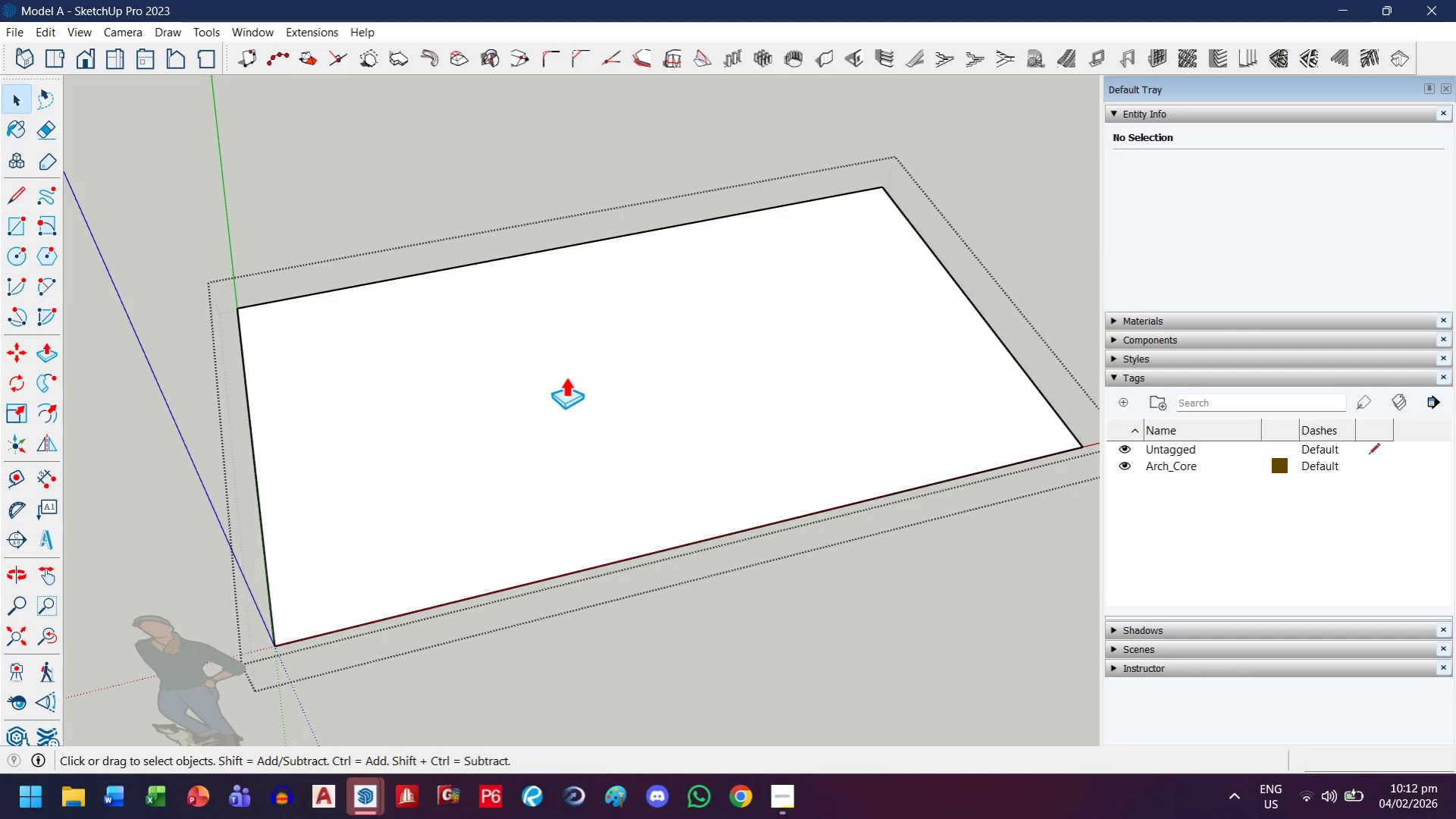 
left_click([572, 388])
 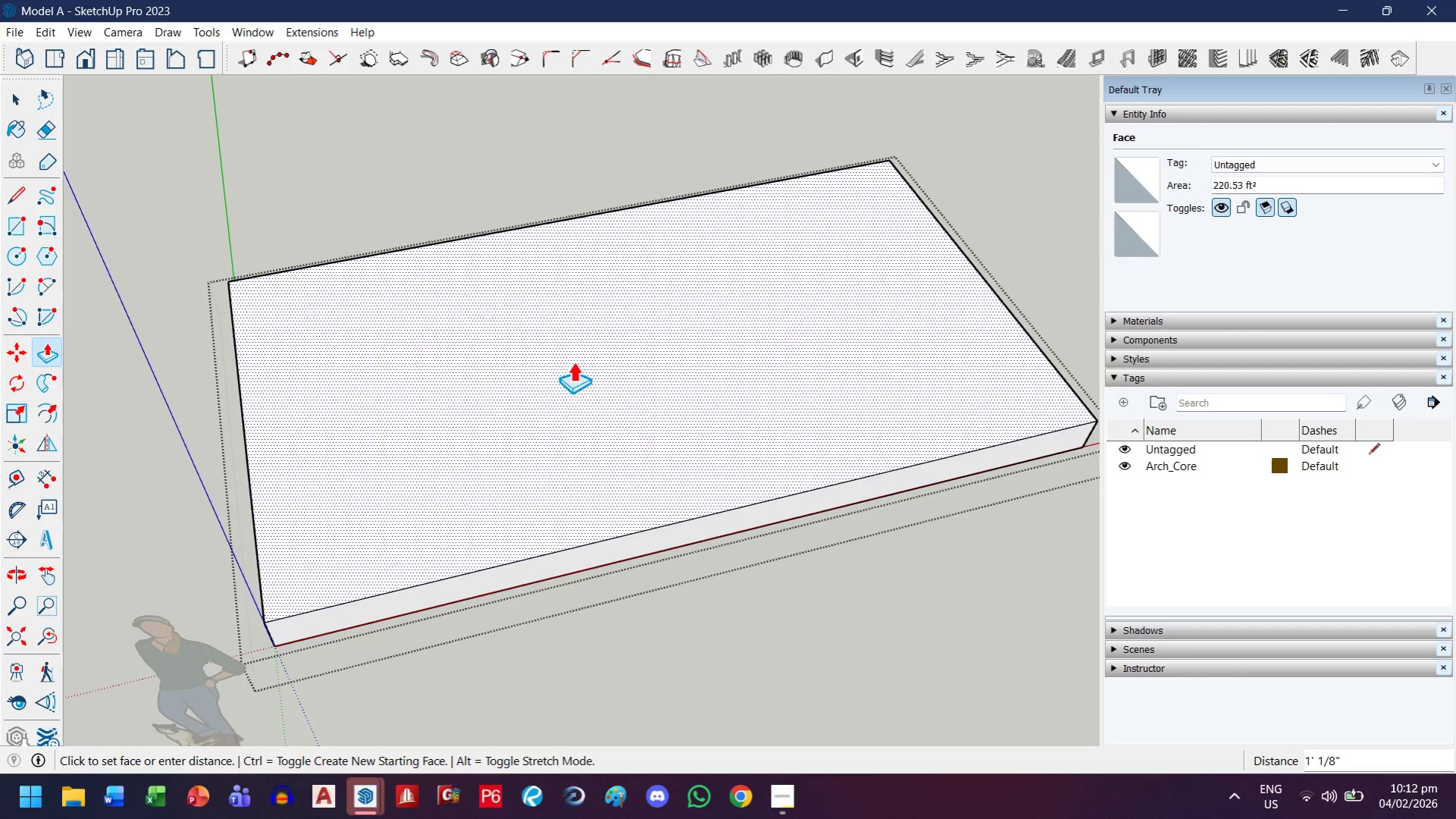 
type(.125m)
 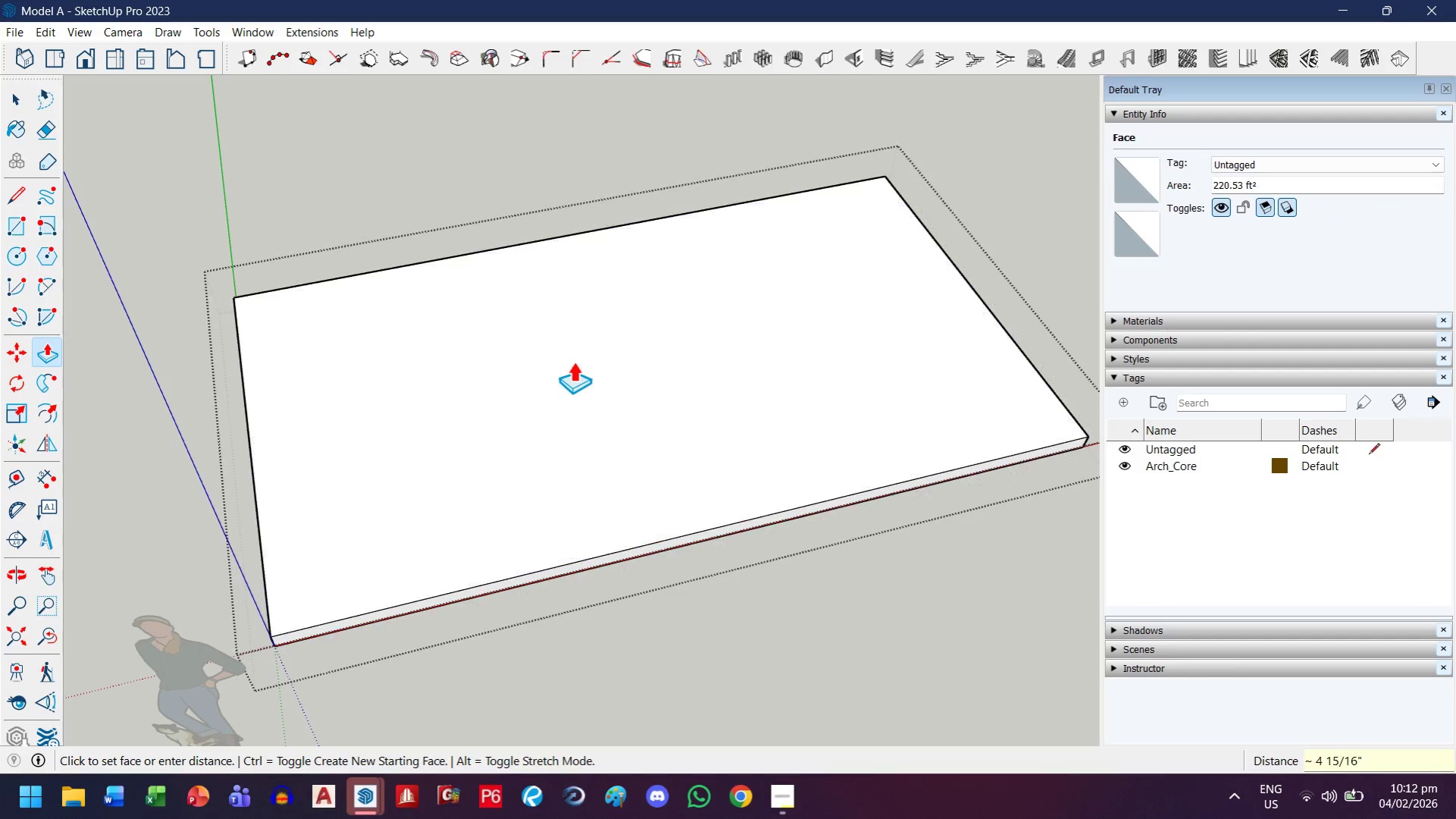 
key(Enter)
 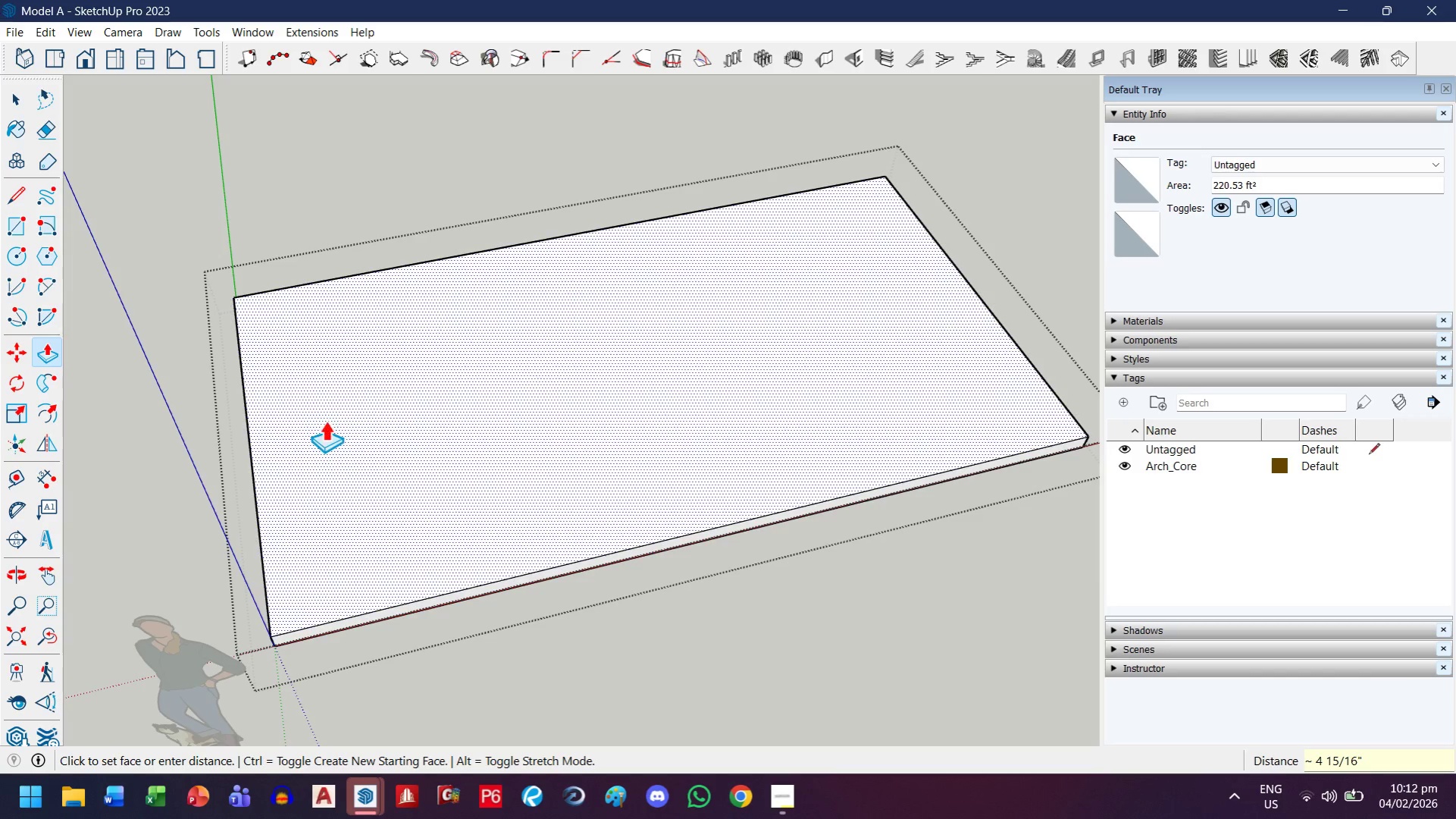 
key(T)
 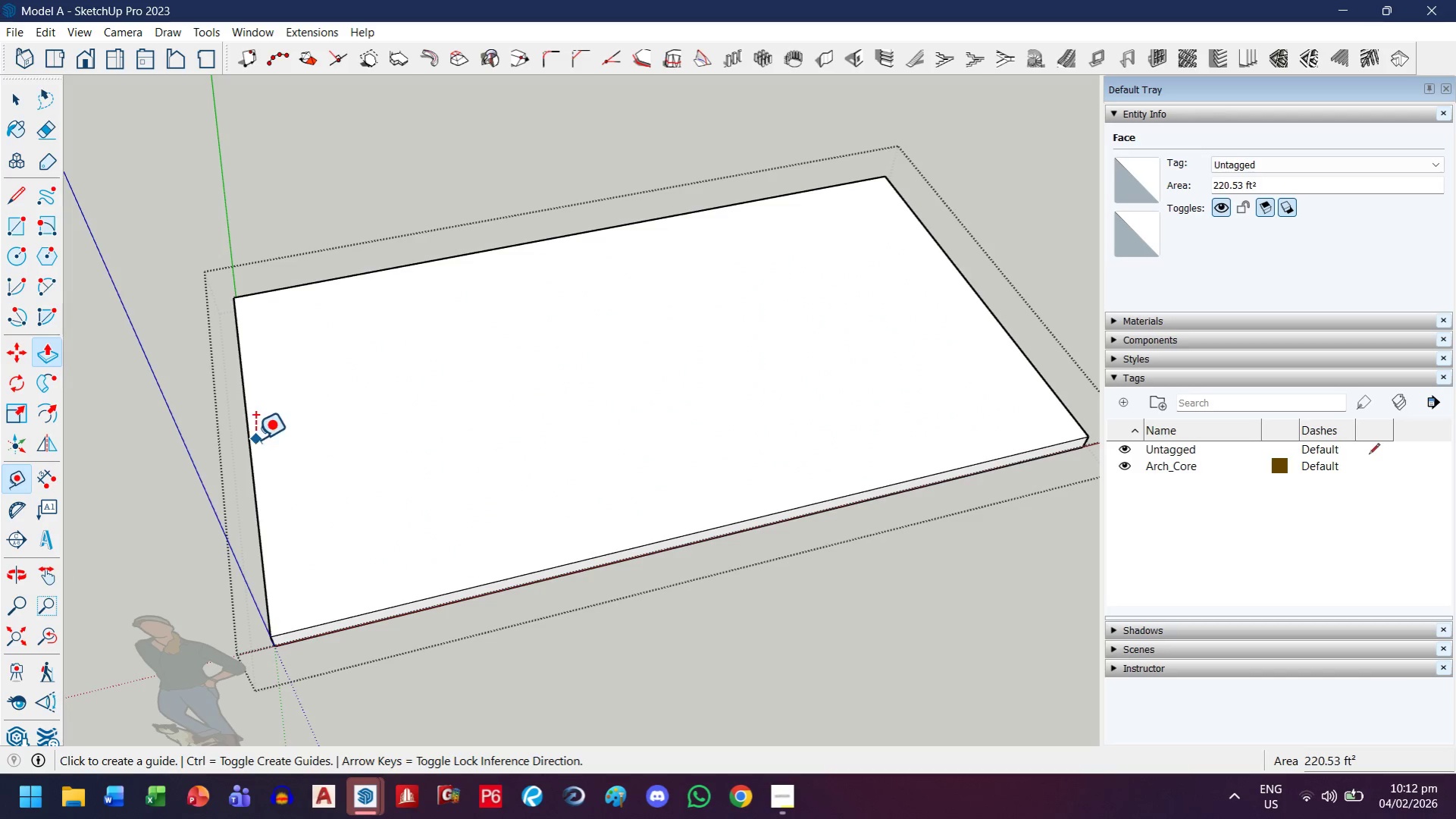 
mouse_move([282, 425])
 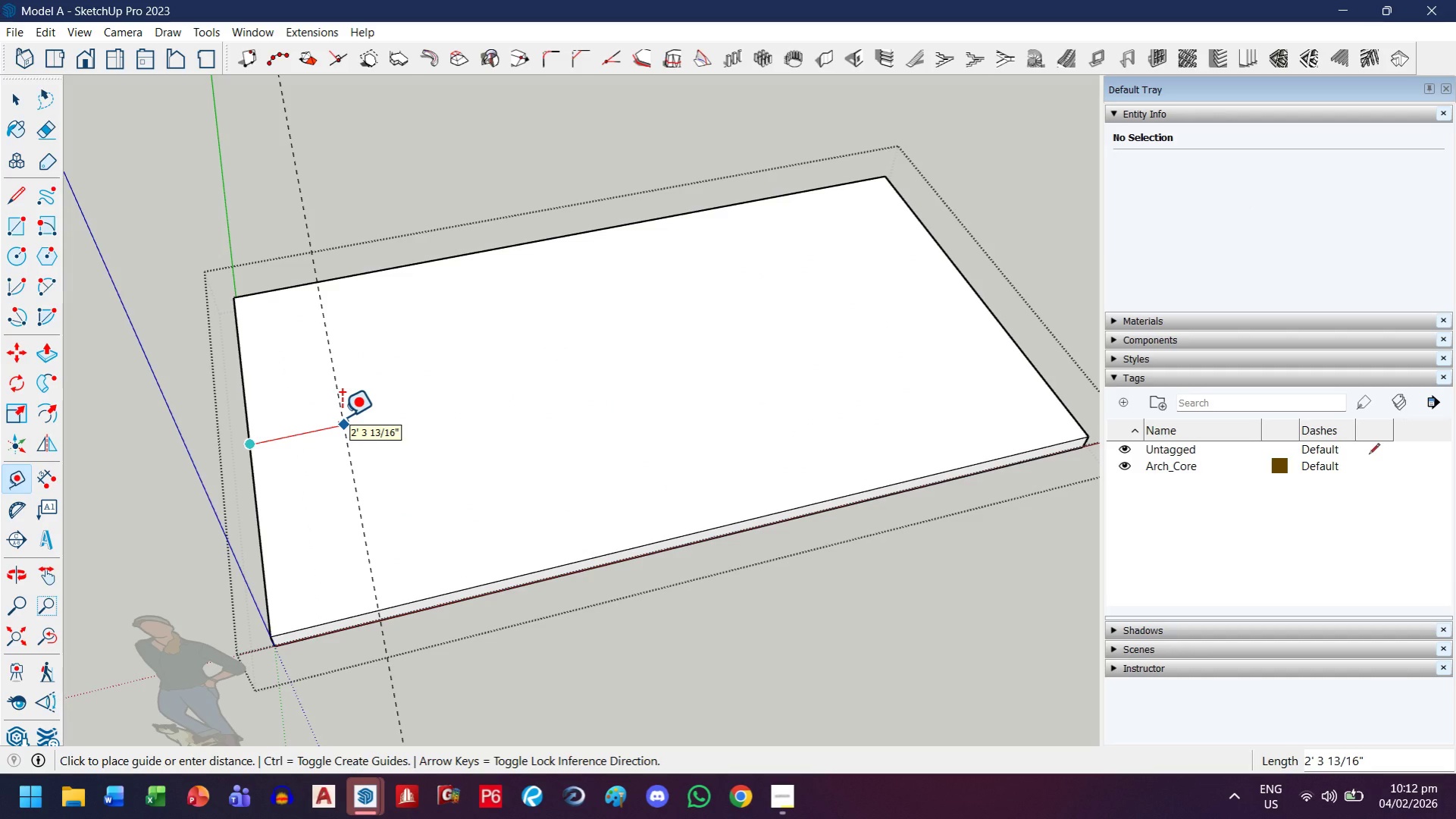 
key(ArrowLeft)
 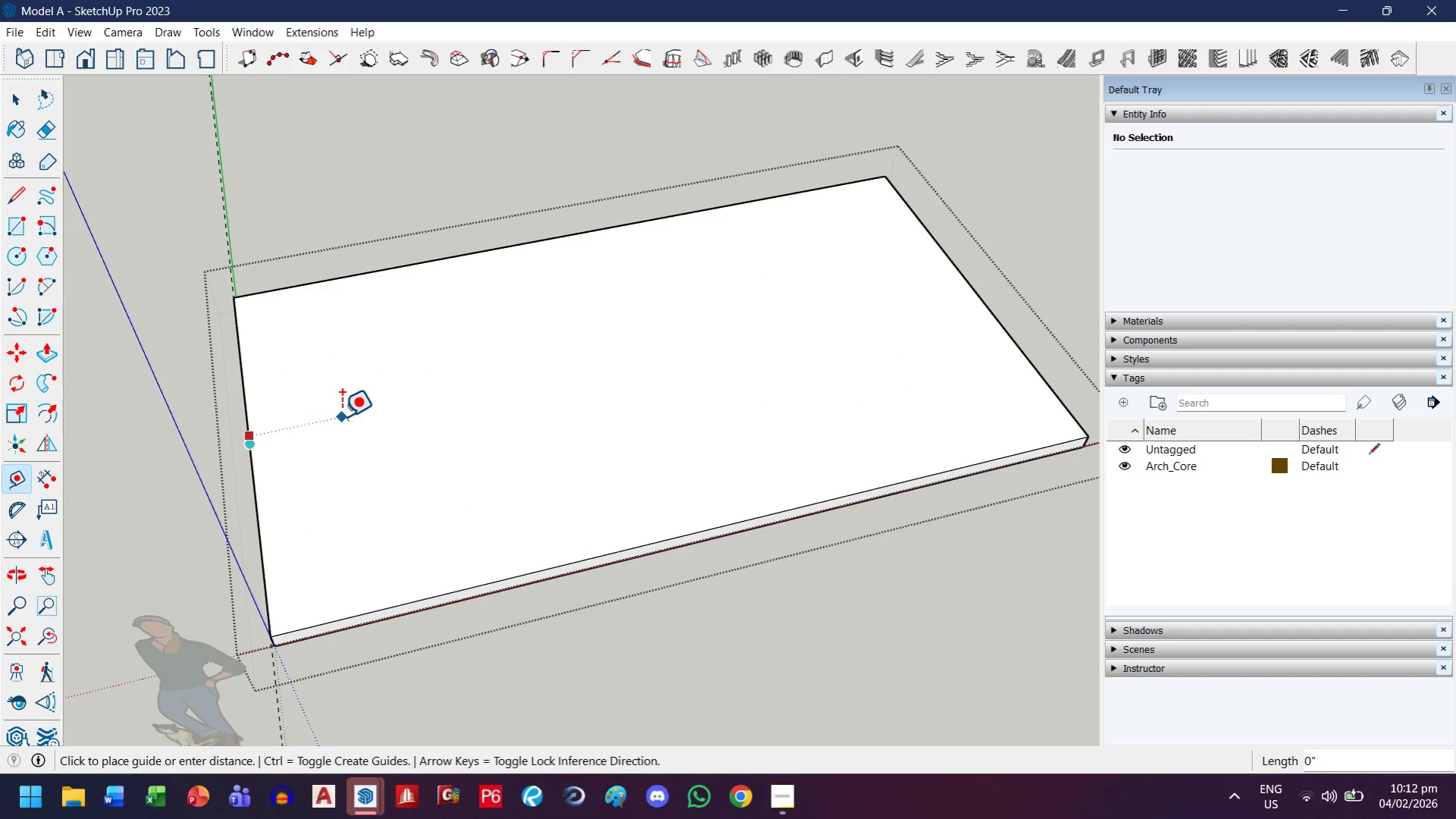 
key(ArrowRight)
 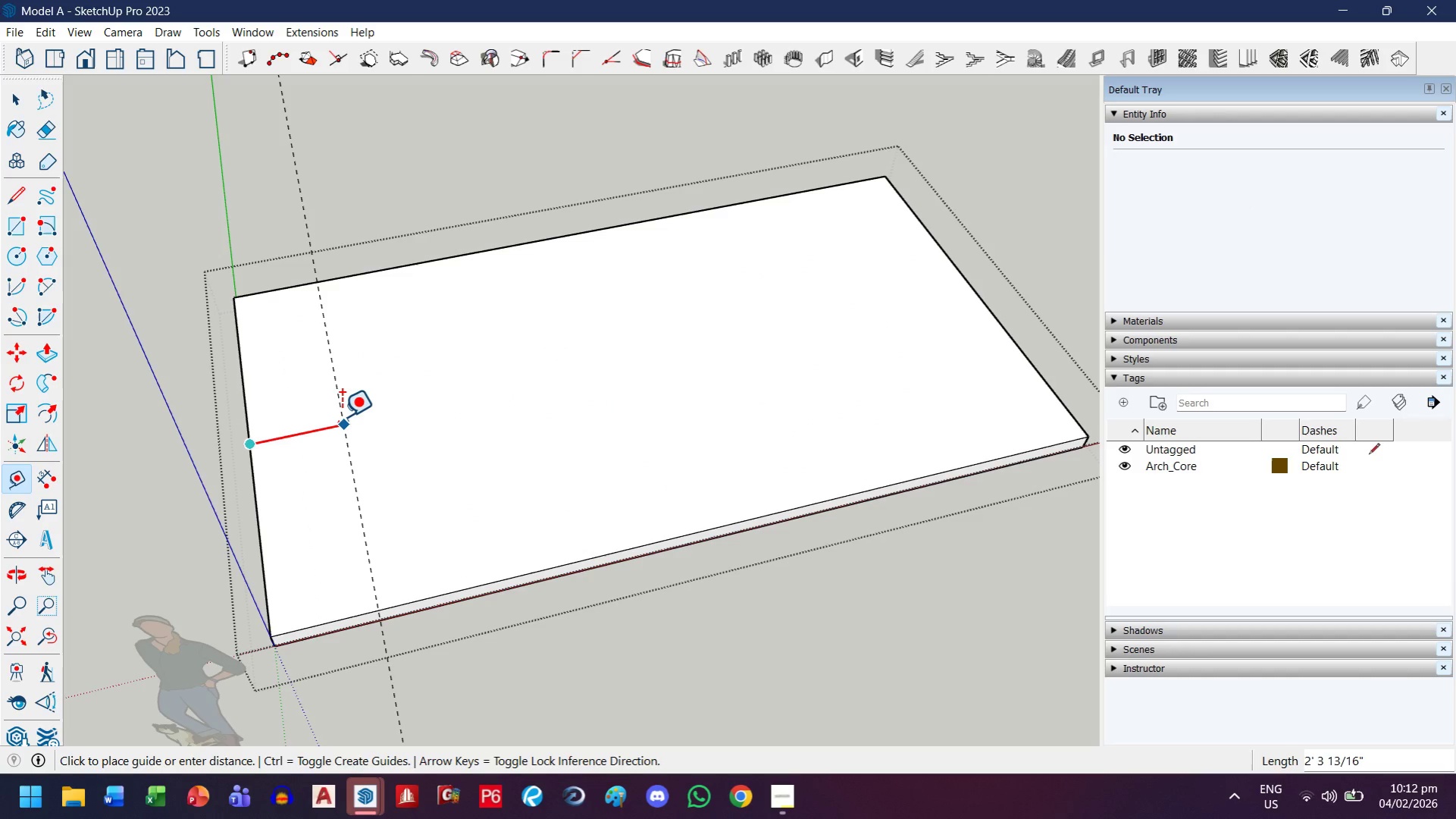 
key(6)
 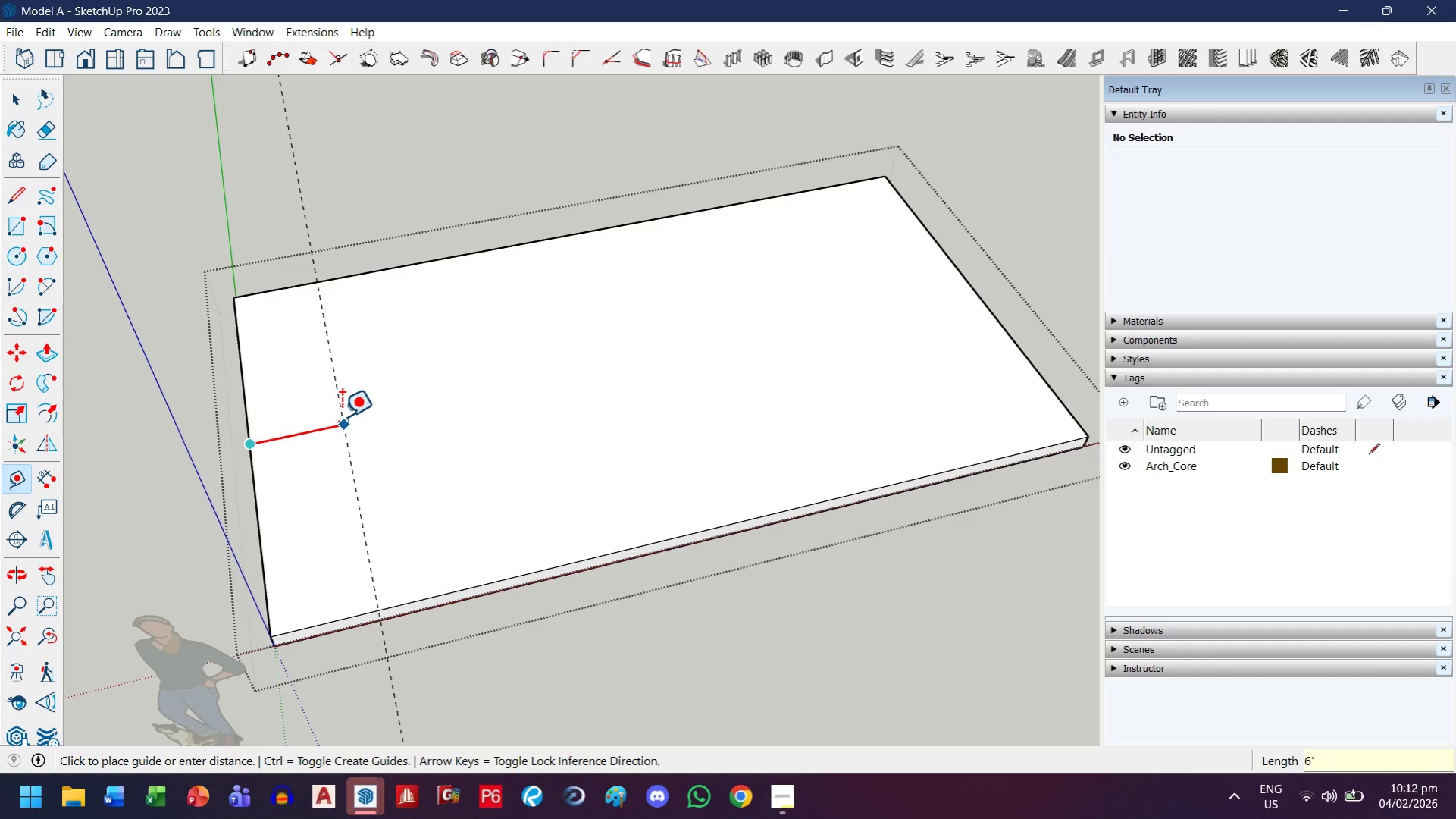 
key(Quote)
 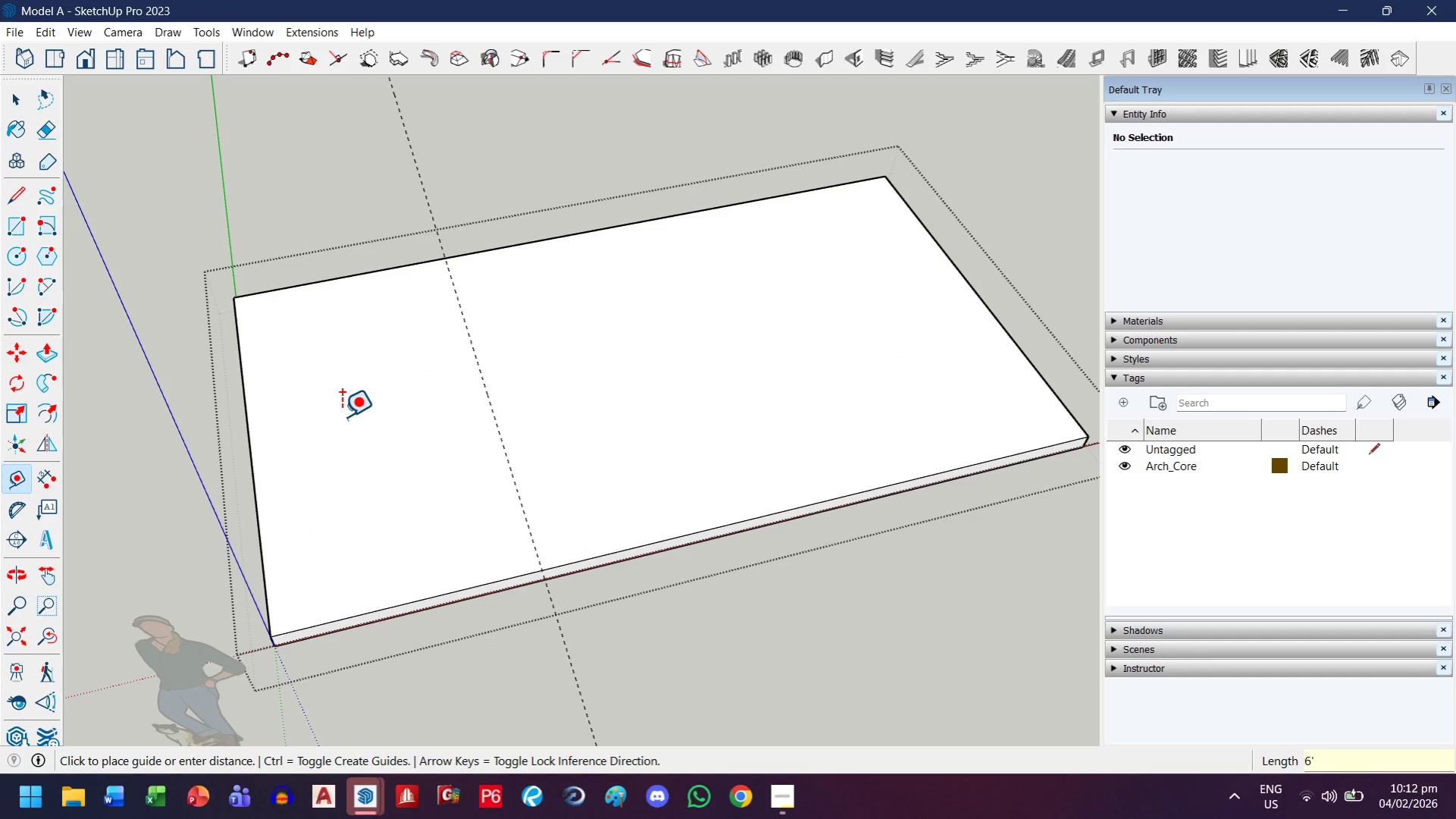 
key(Enter)
 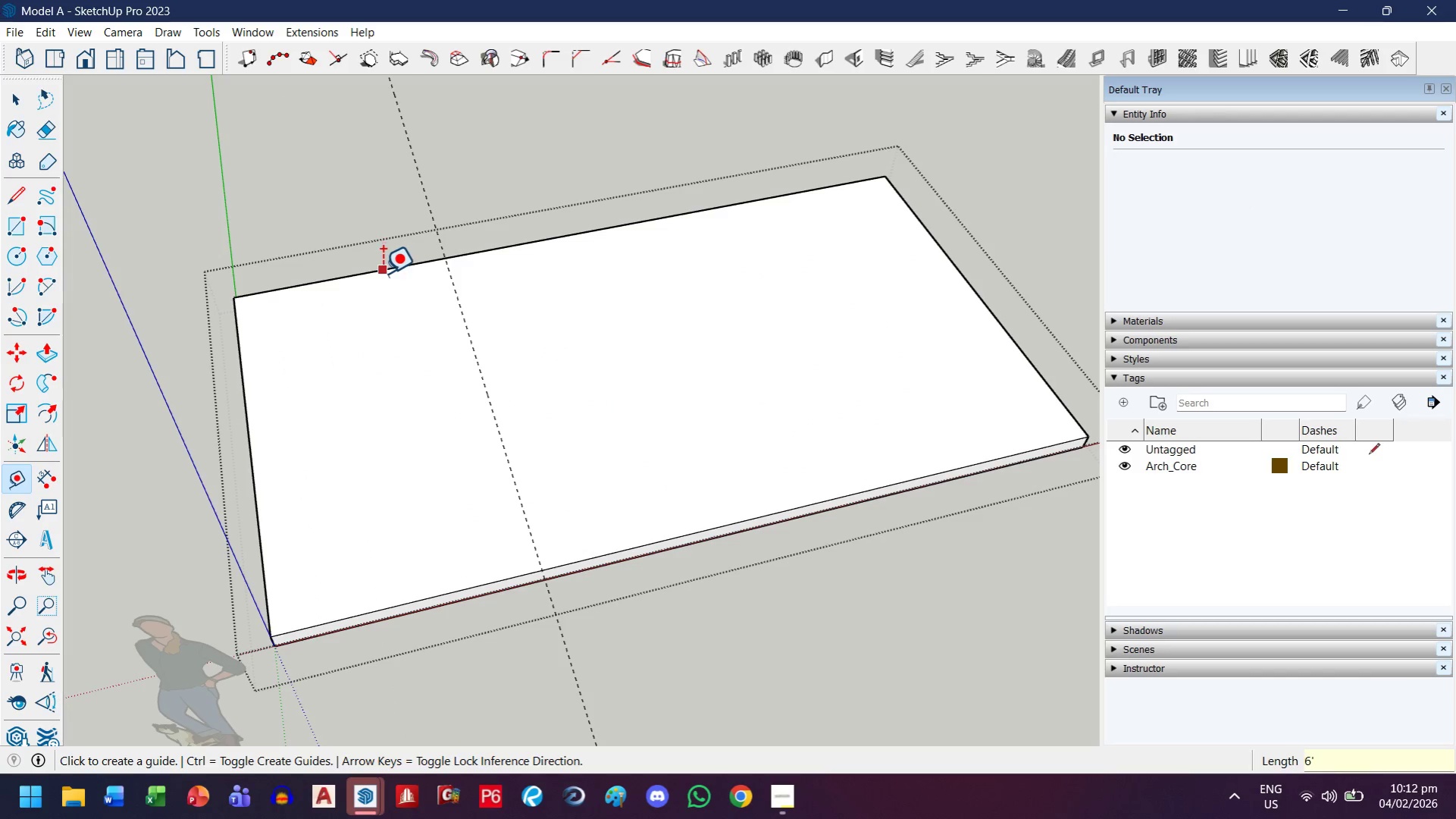 
left_click([383, 274])
 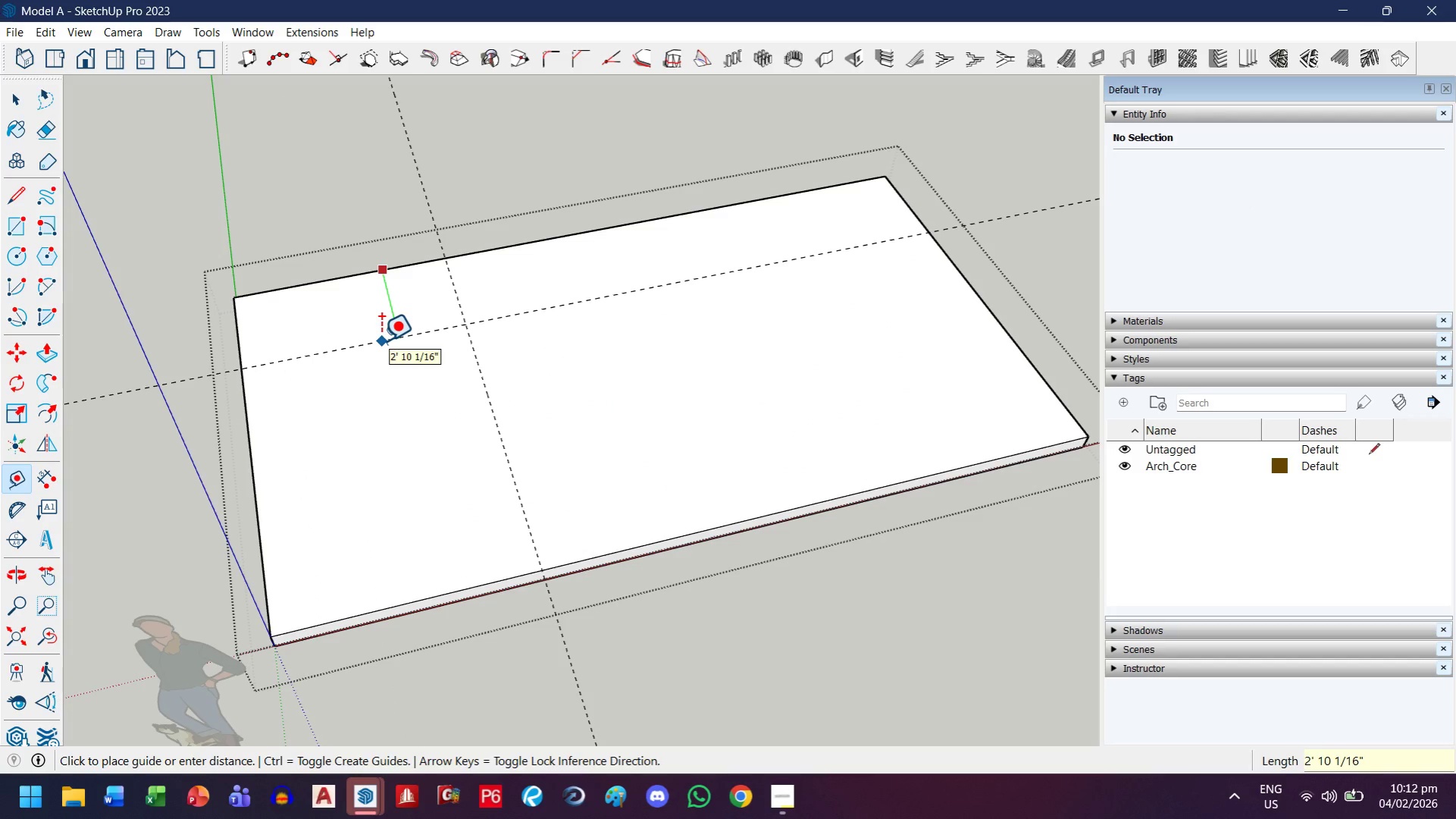 
key(ArrowLeft)
 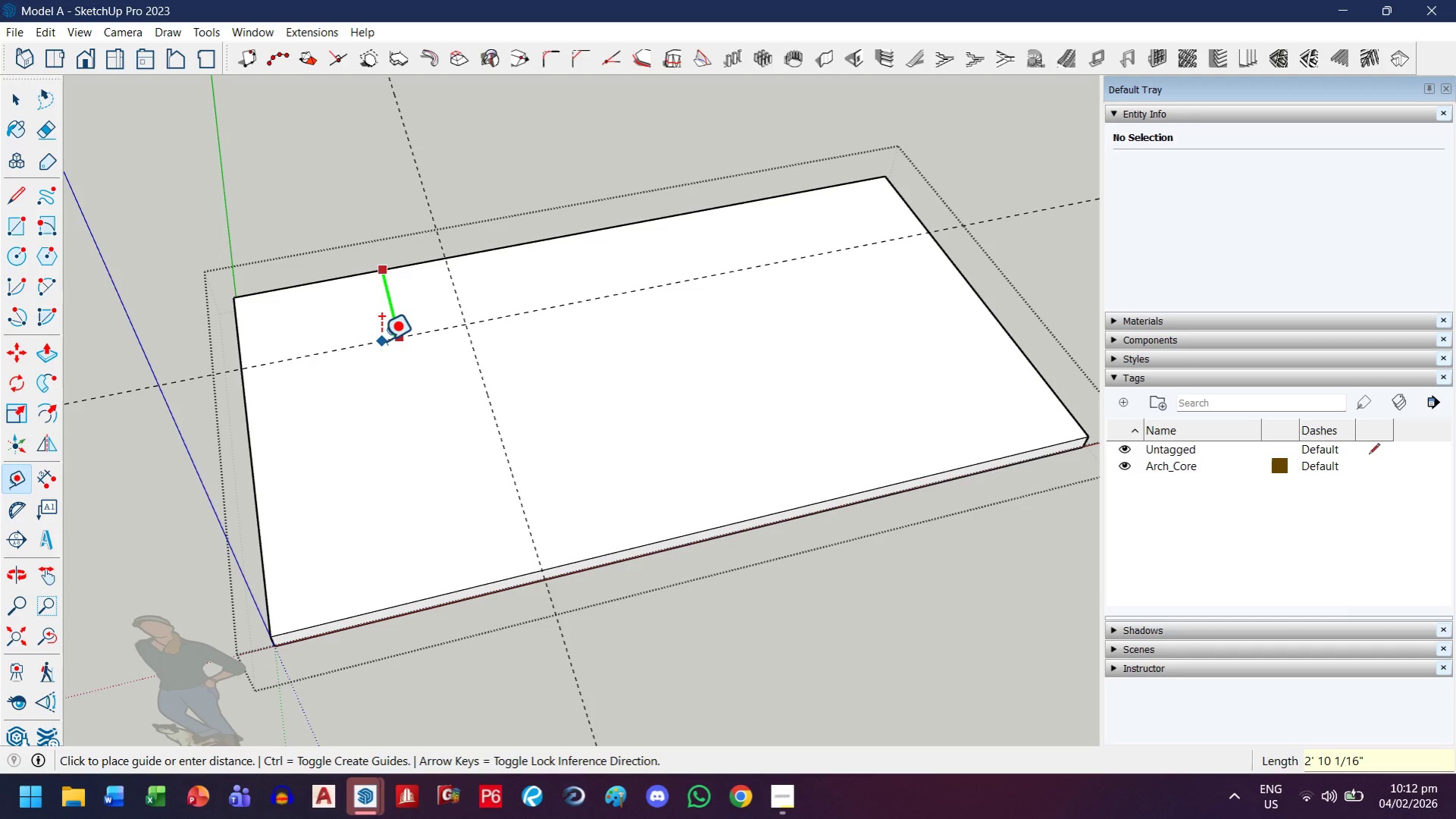 
key(6)
 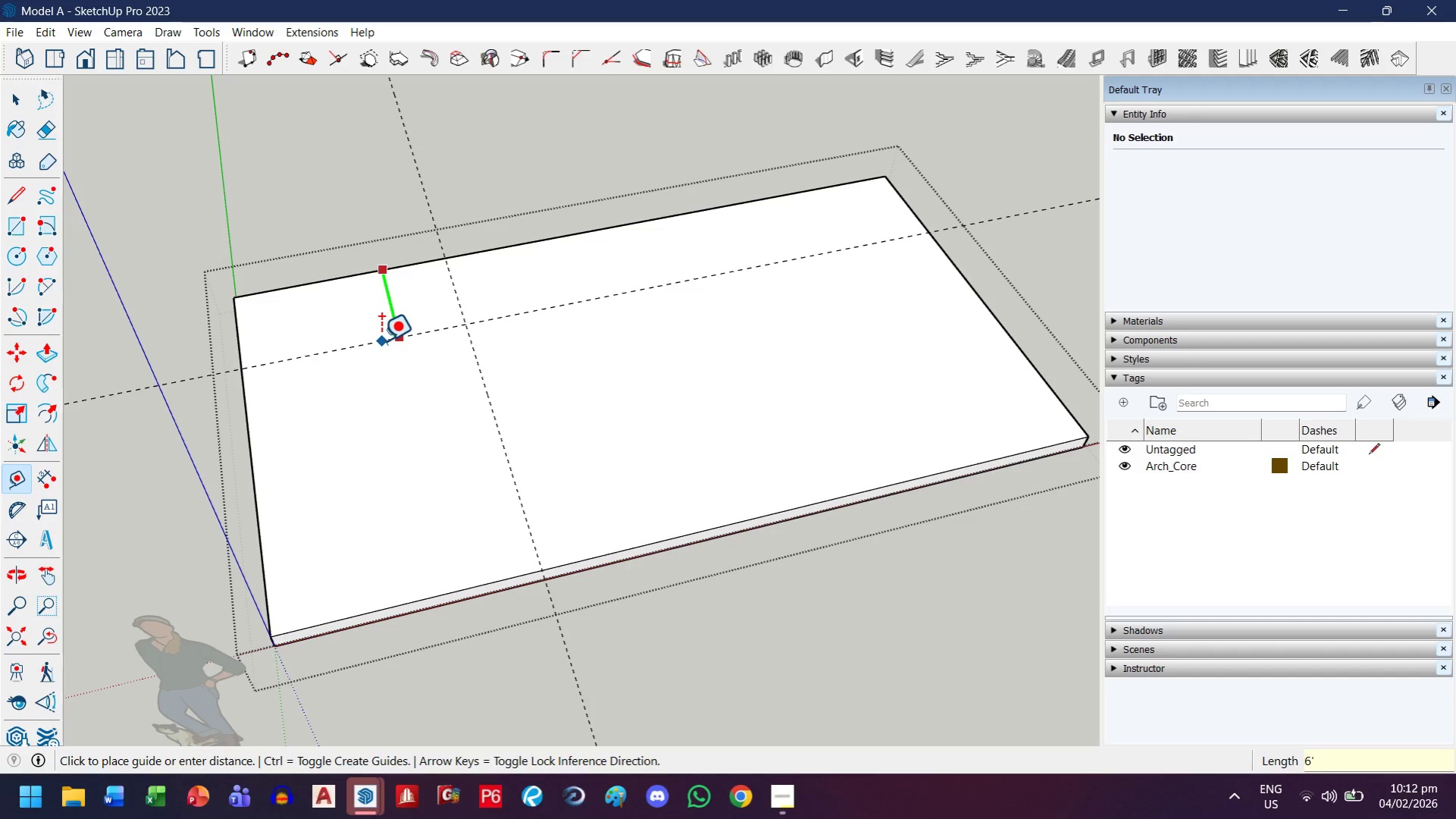 
key(Quote)
 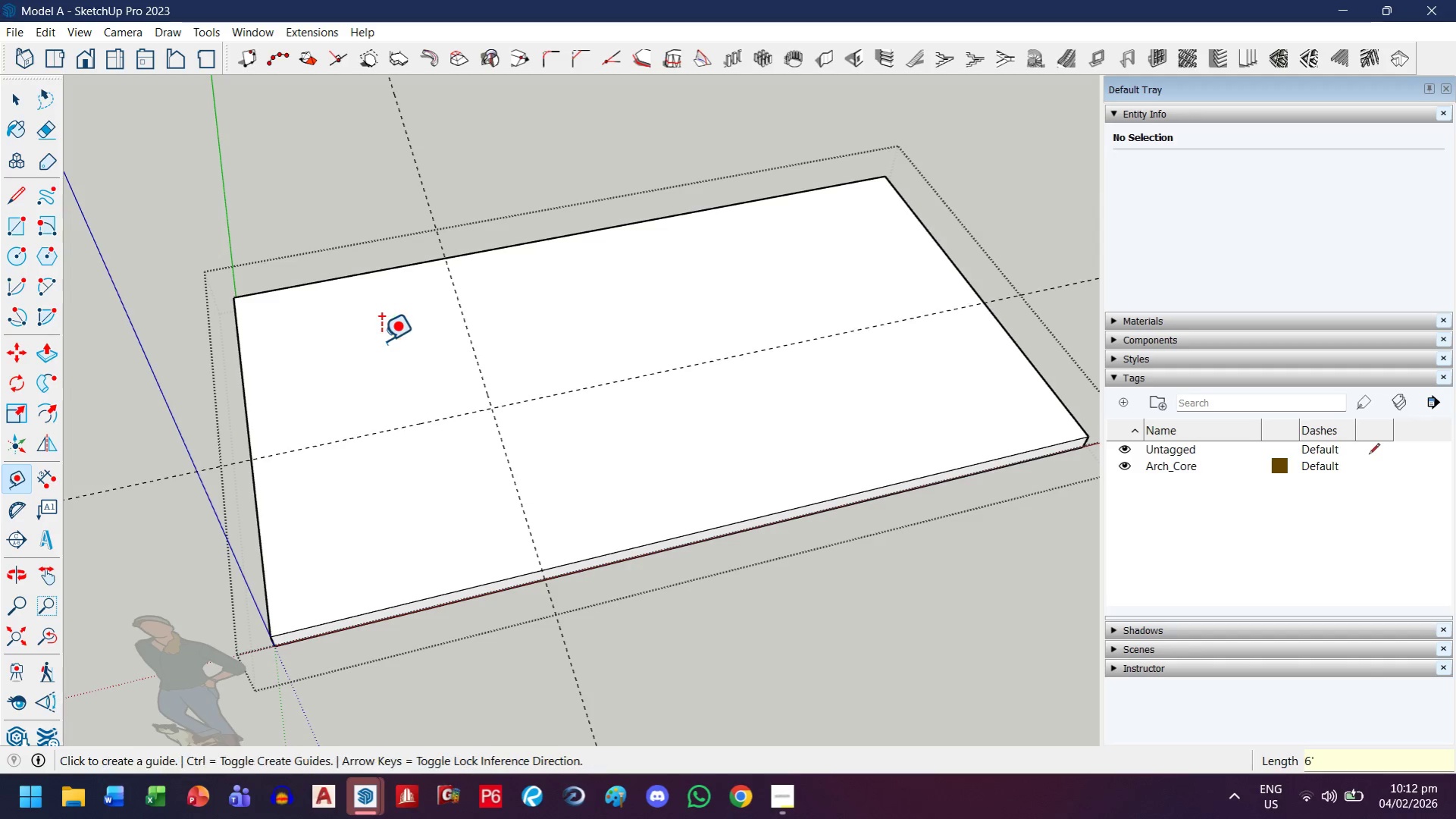 
key(Enter)
 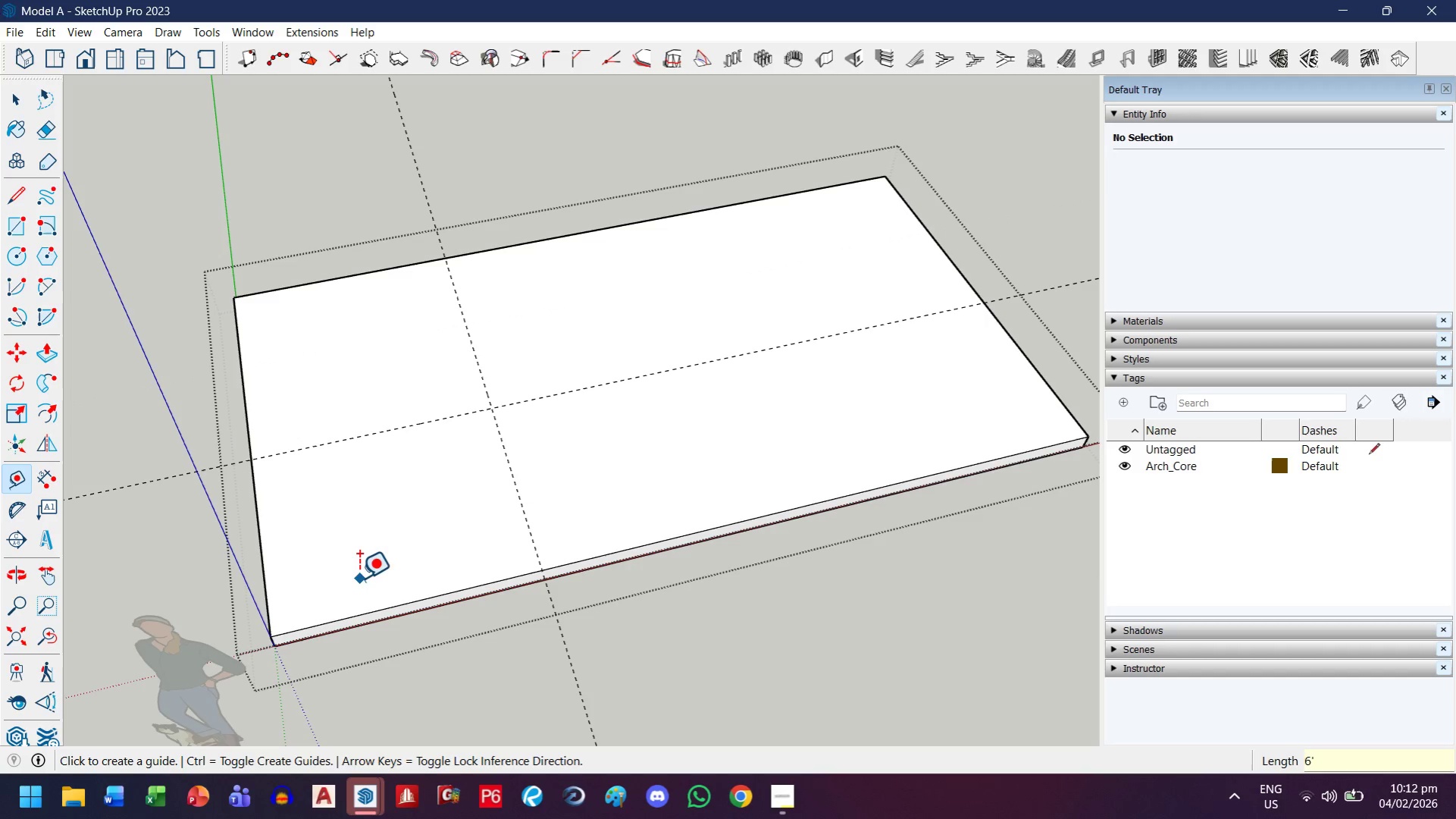 
key(R)
 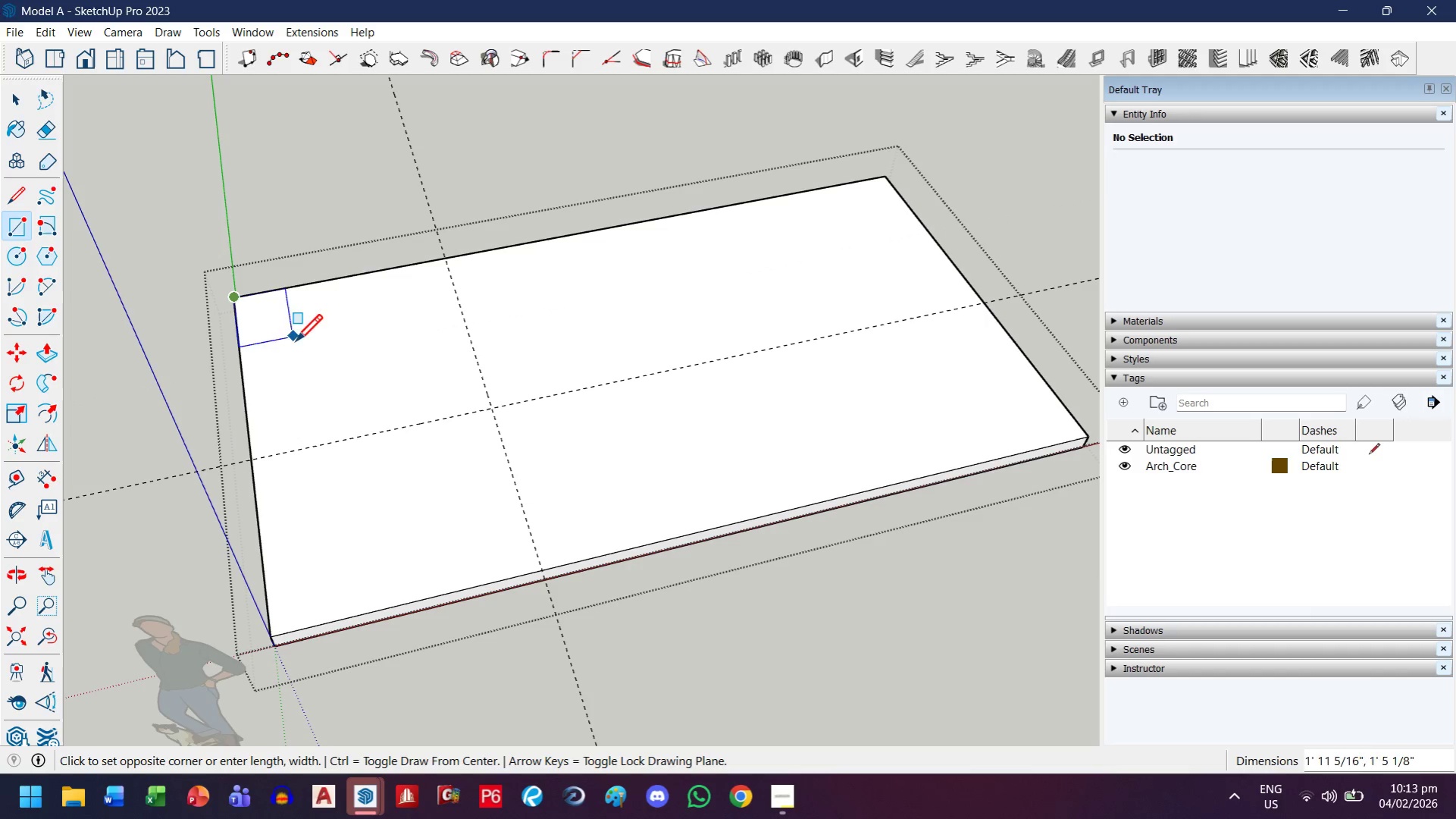 
key(Escape)
 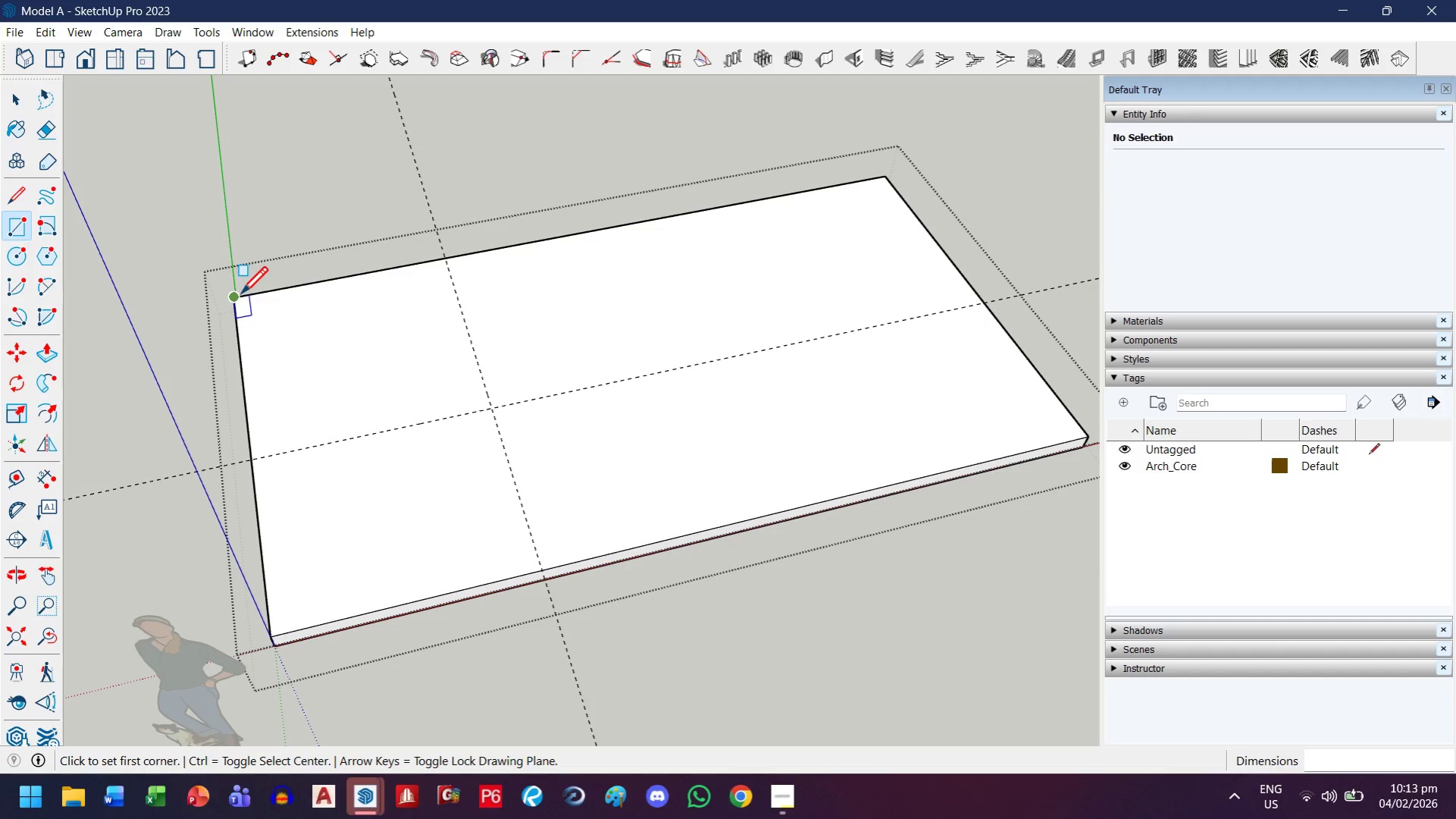 
left_click([239, 296])
 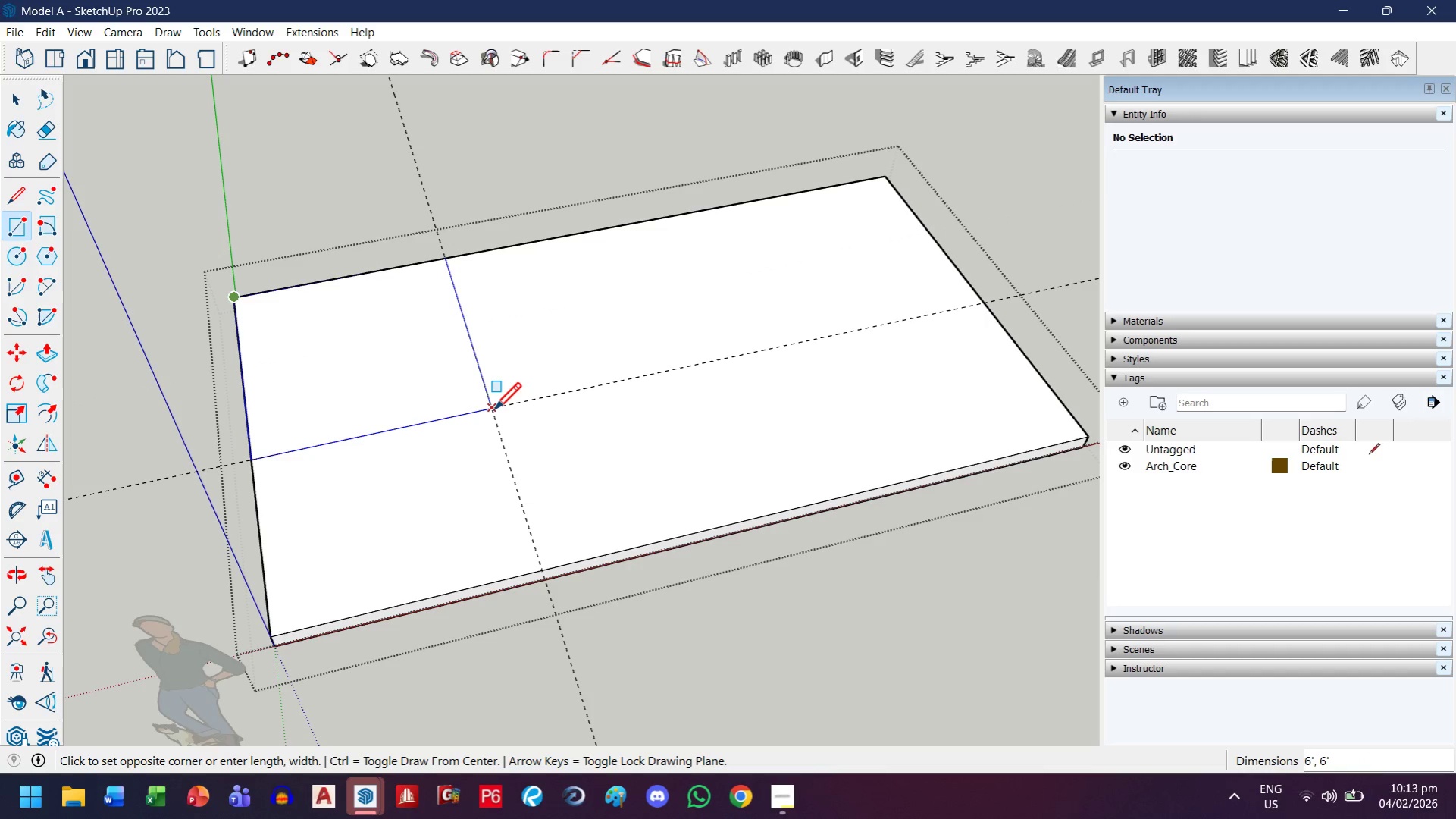 
left_click([494, 410])
 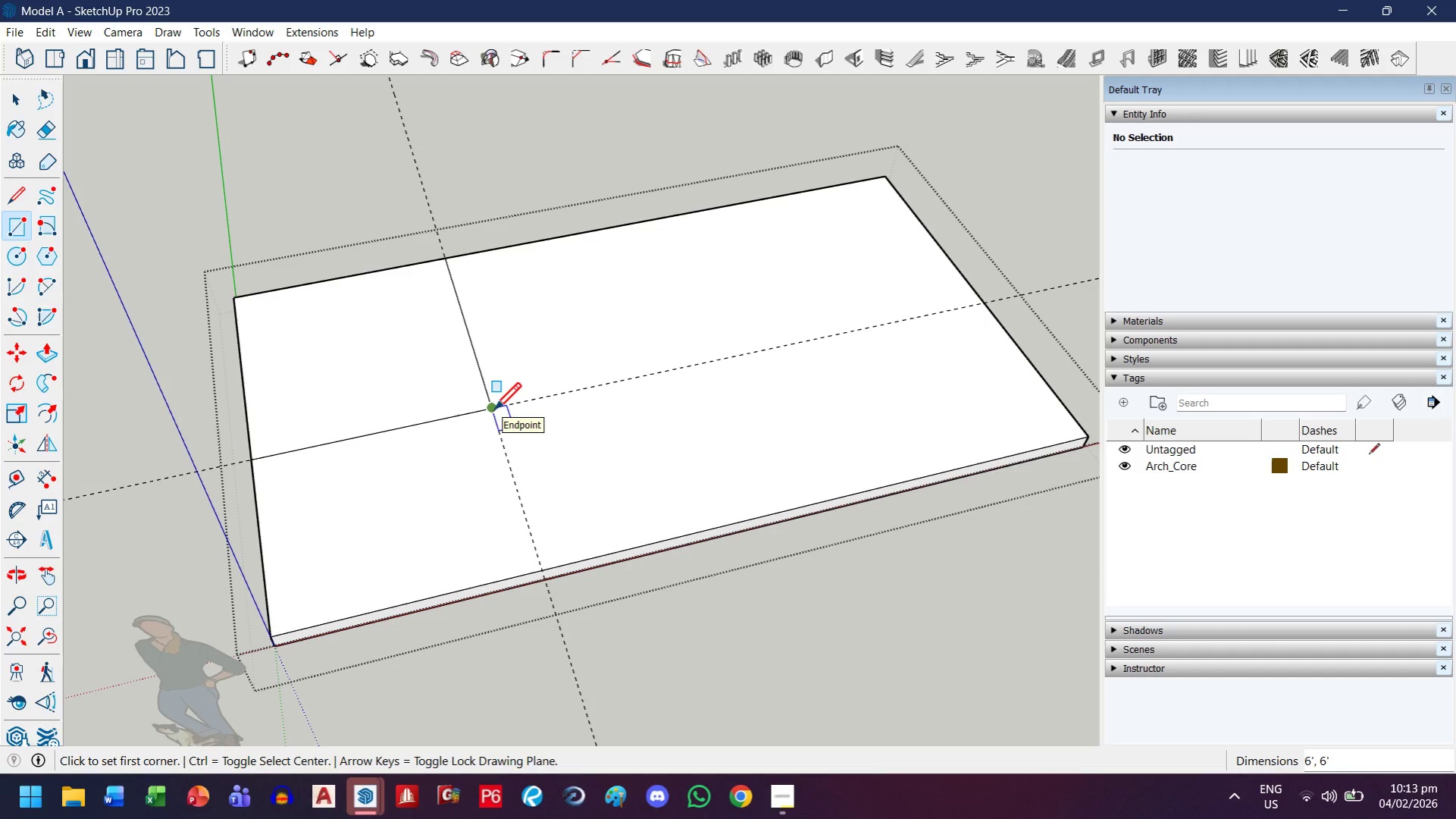 
key(F)
 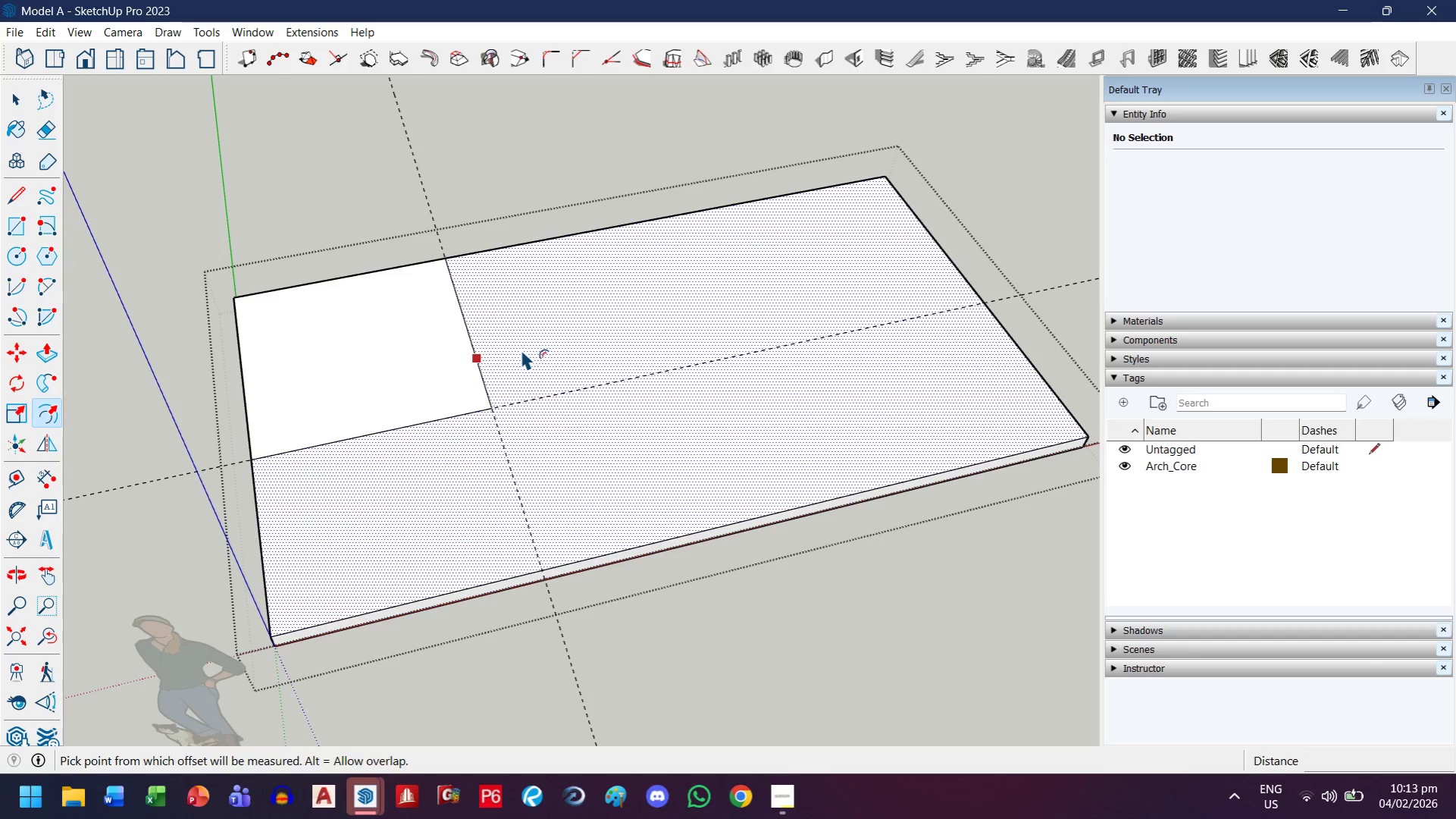 
left_click([521, 350])
 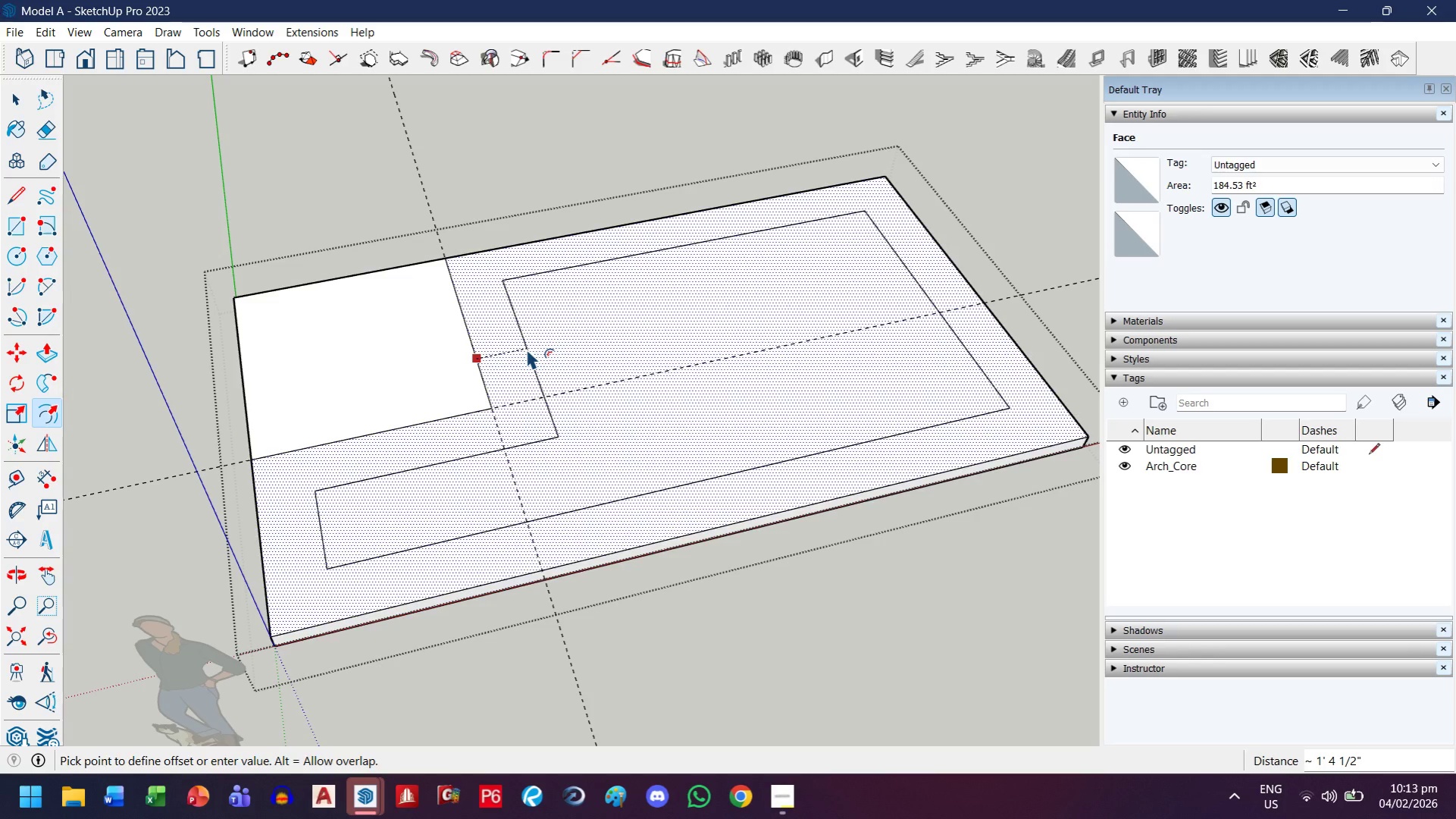 
type(.1m)
 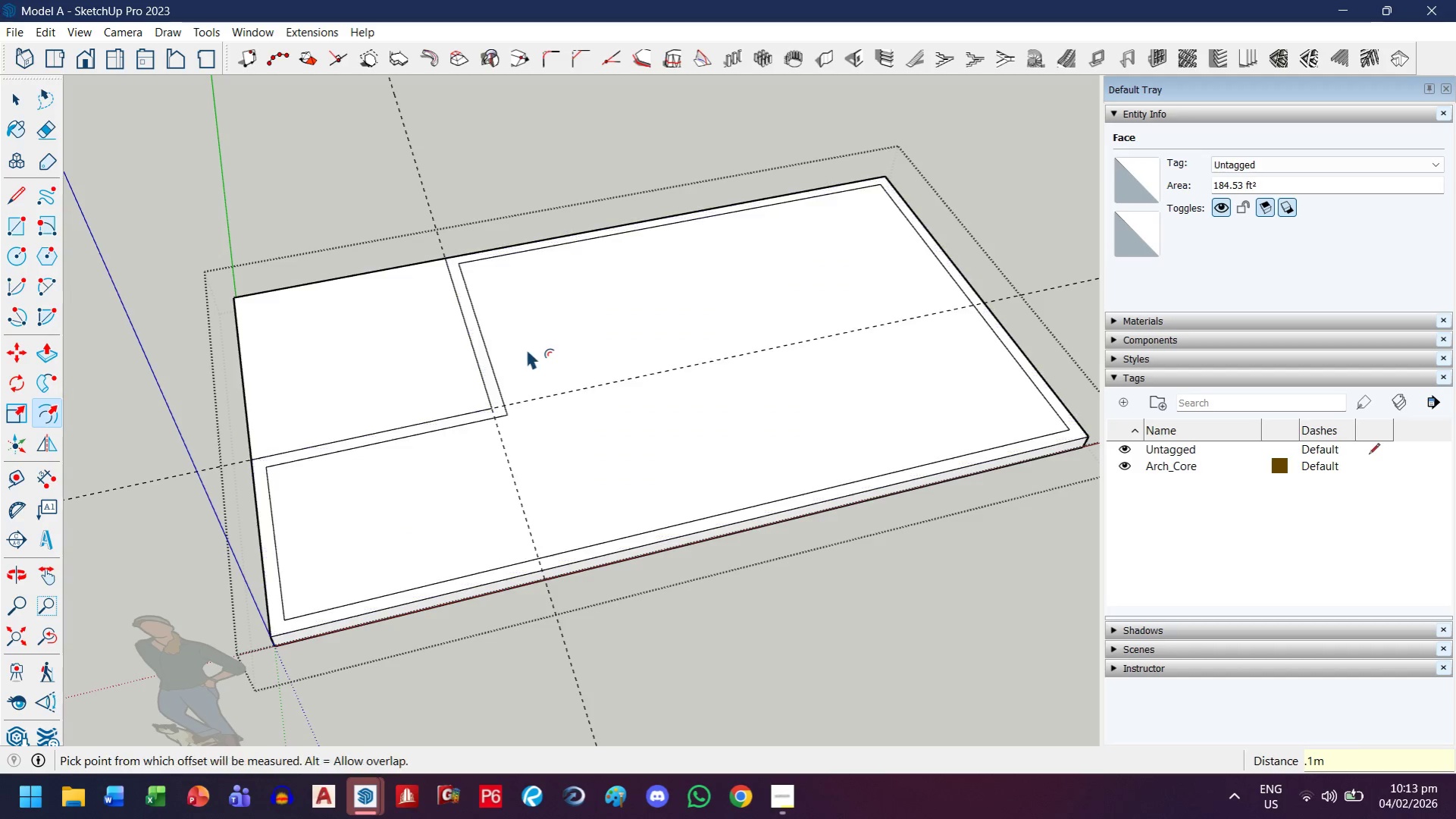 
key(Enter)
 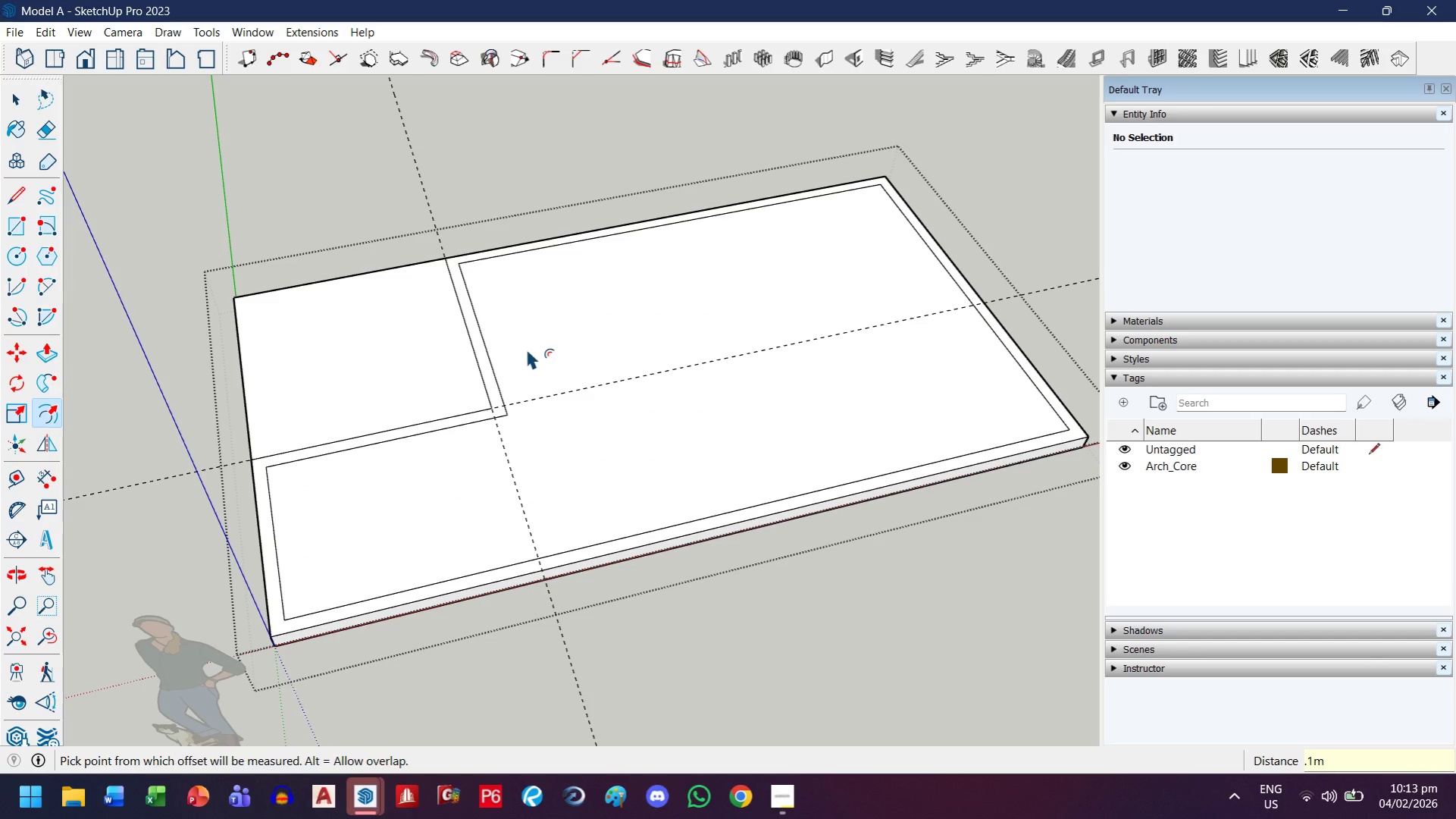 
key(P)
 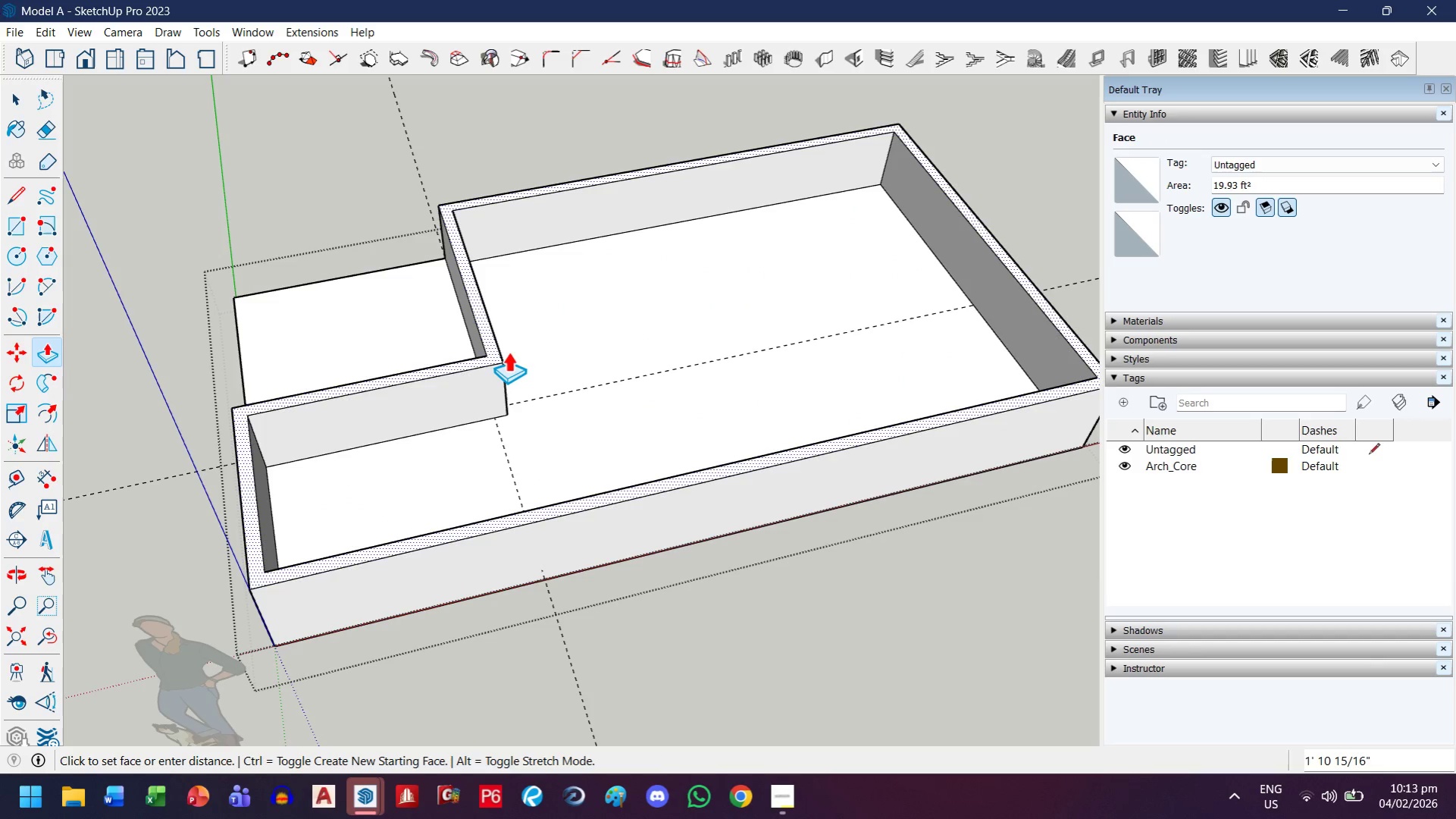 
type(2.6m)
 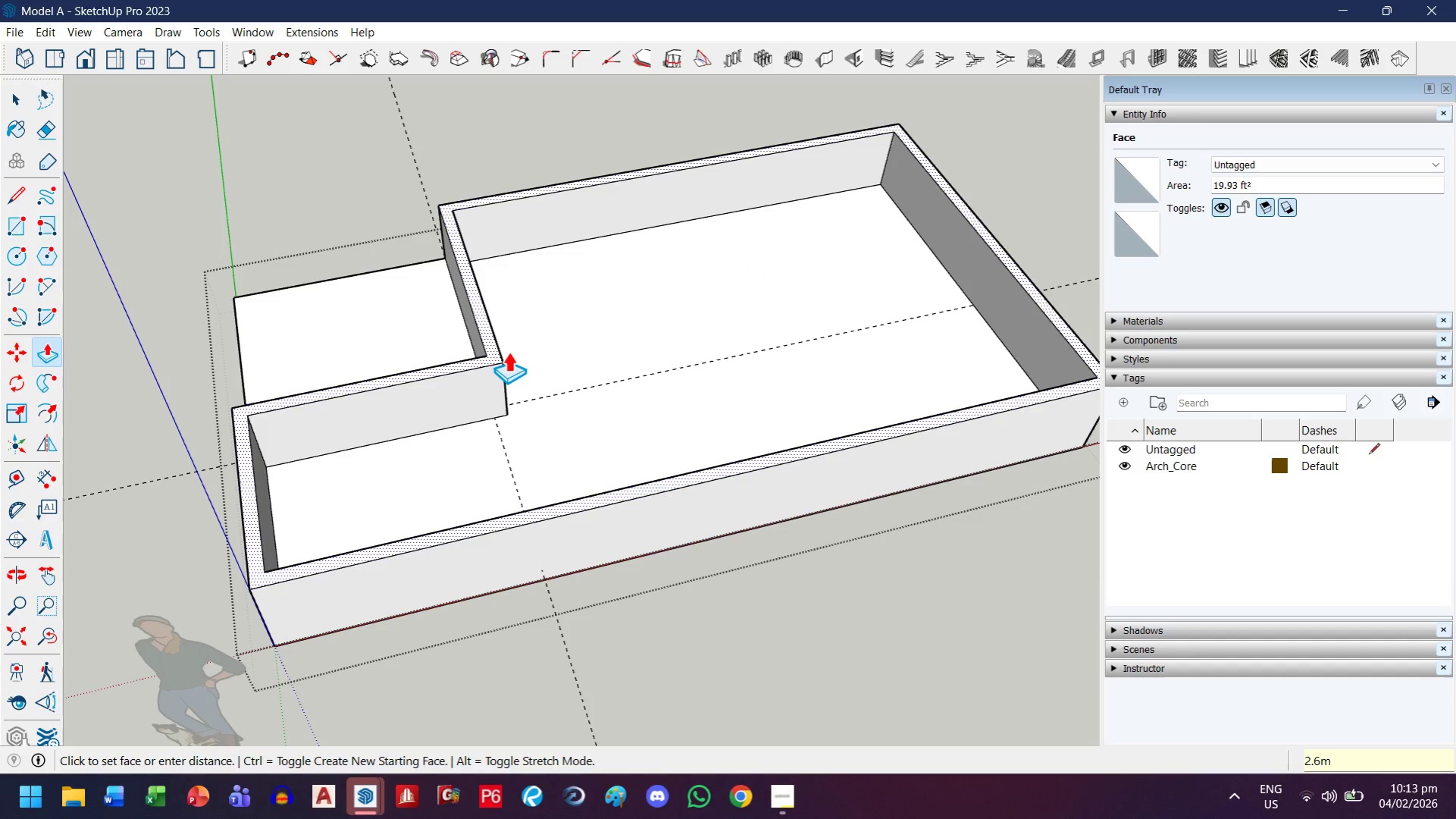 
key(Enter)
 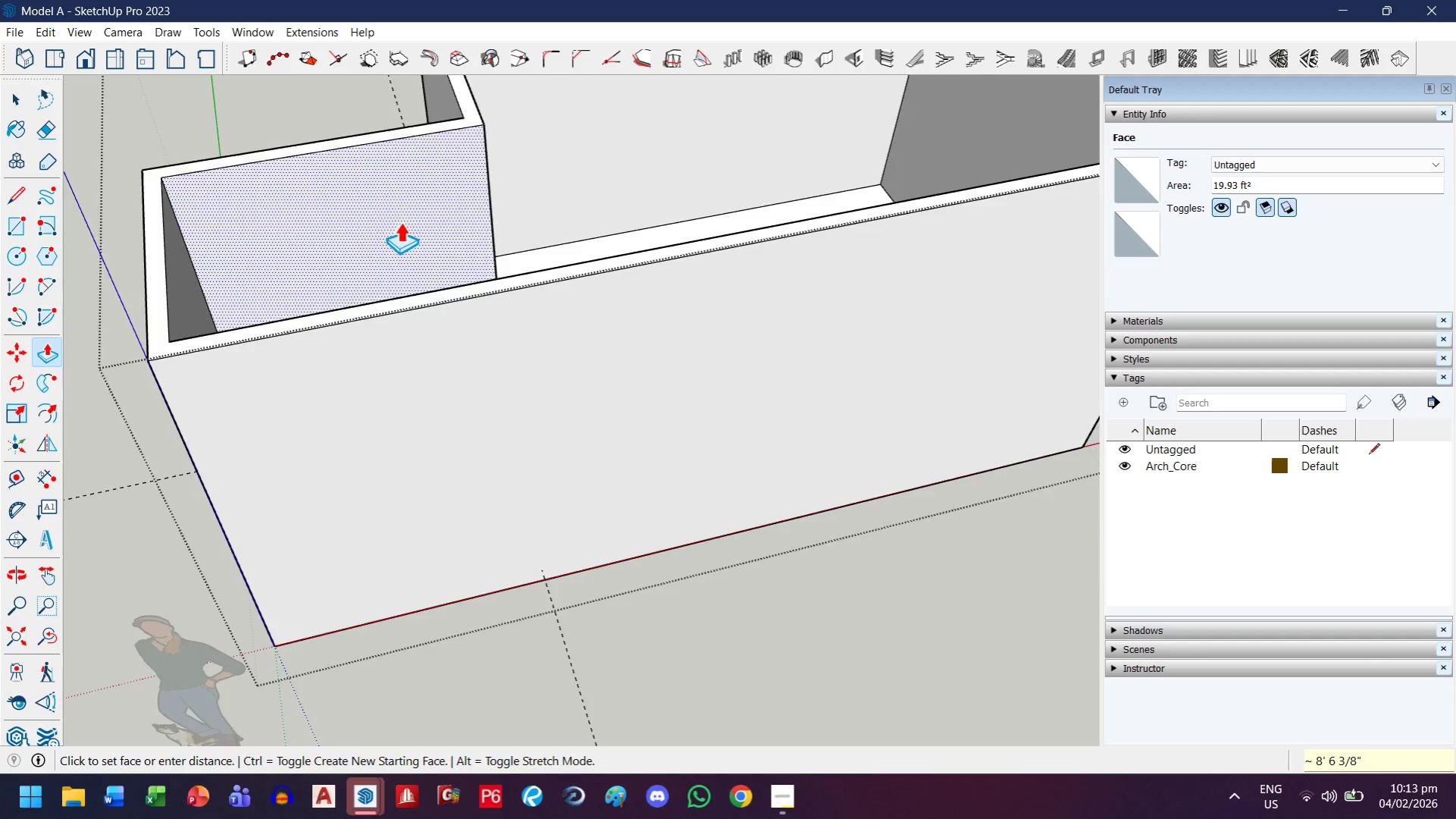 
scroll: coordinate [393, 249], scroll_direction: down, amount: 4.0
 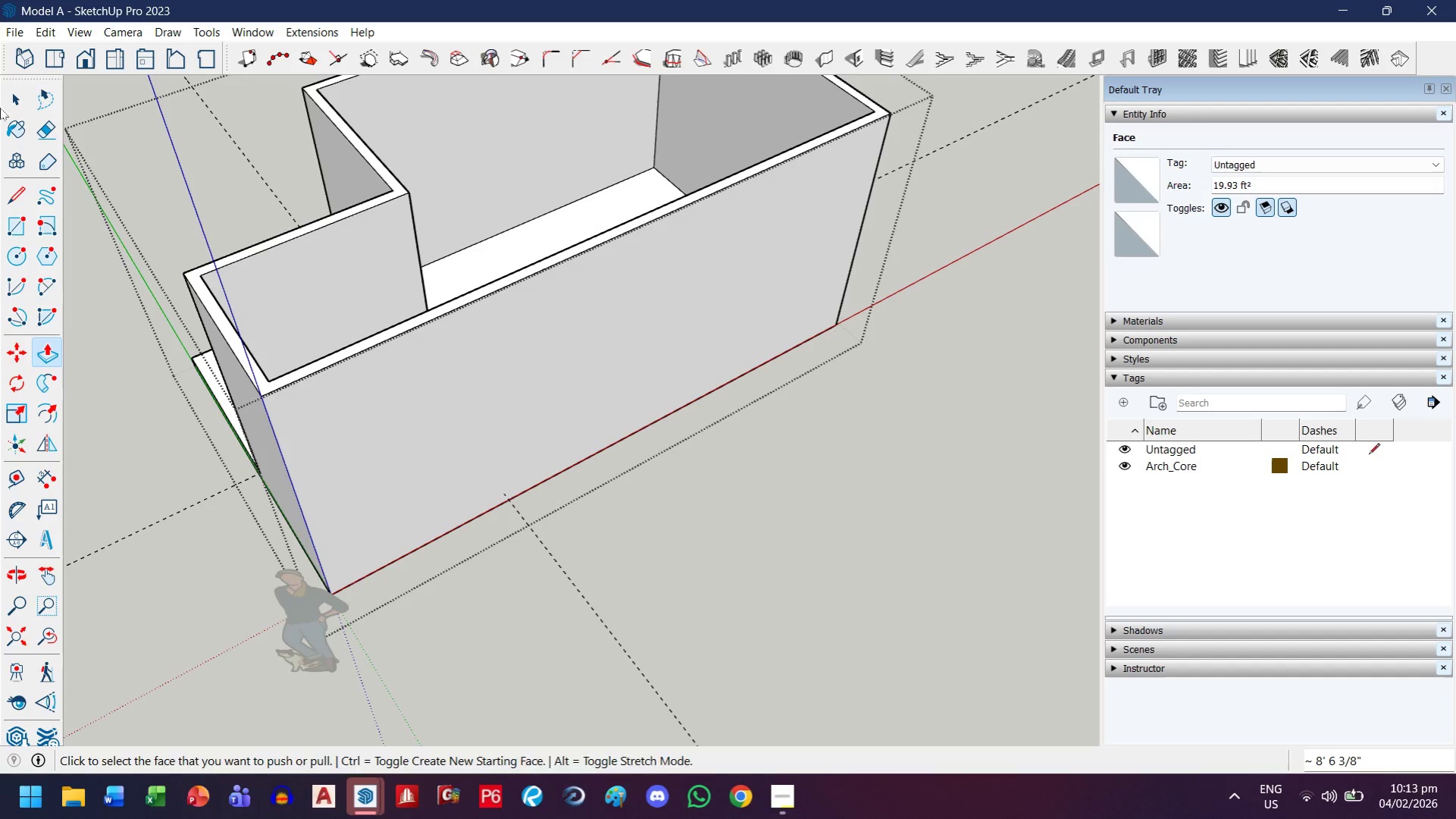 
left_click([8, 108])
 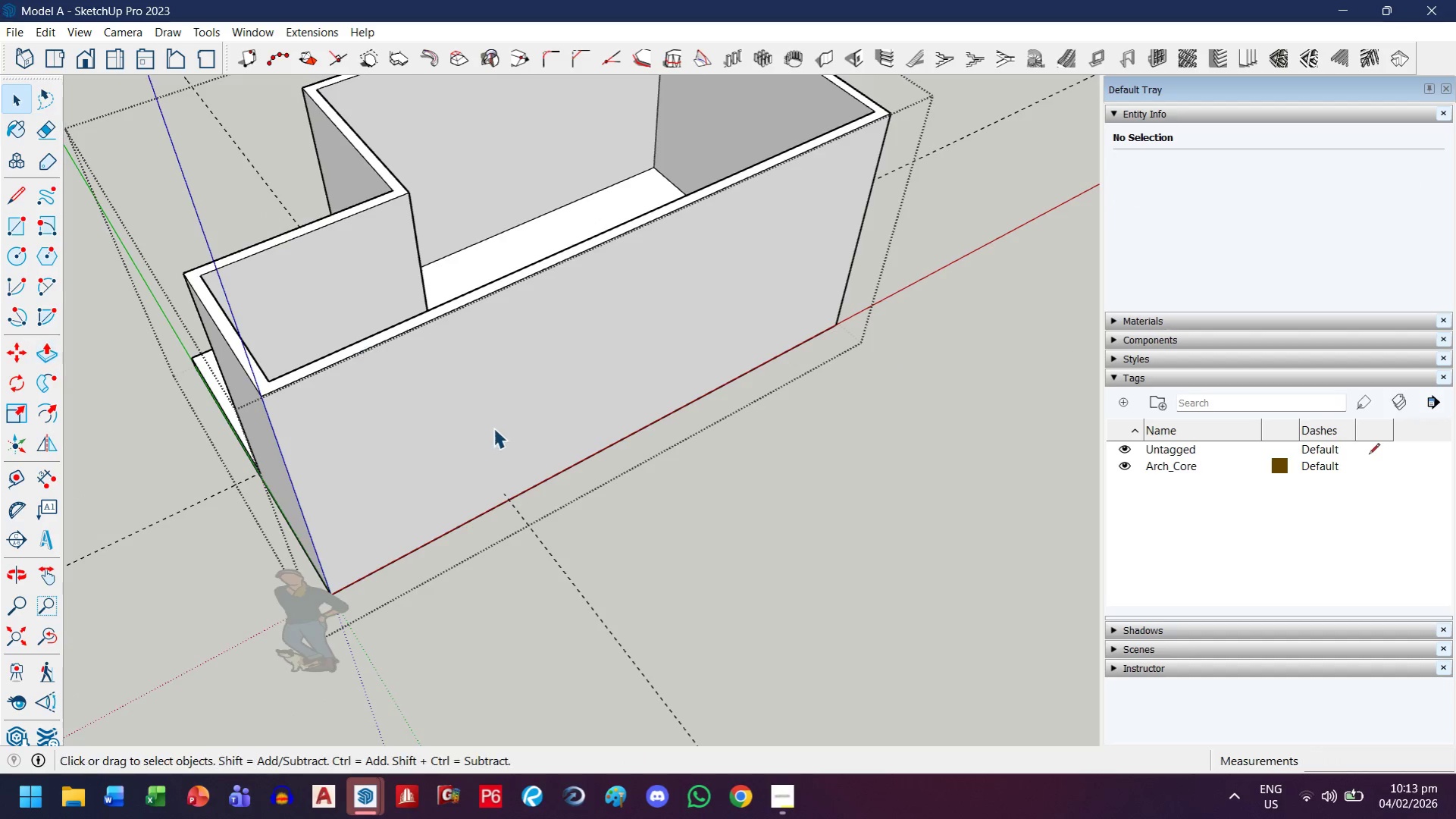 
scroll: coordinate [493, 432], scroll_direction: down, amount: 4.0
 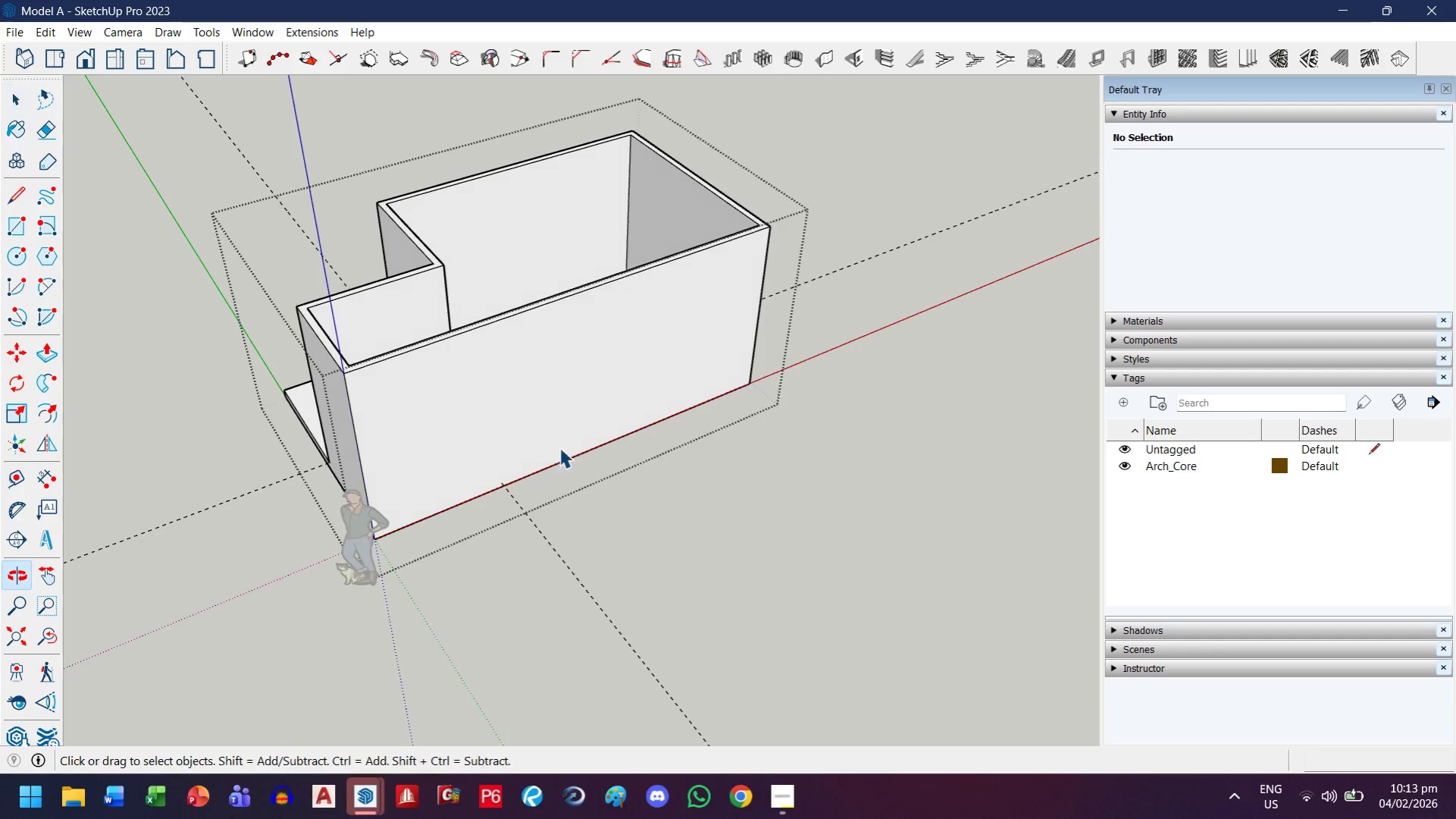 
left_click([695, 537])
 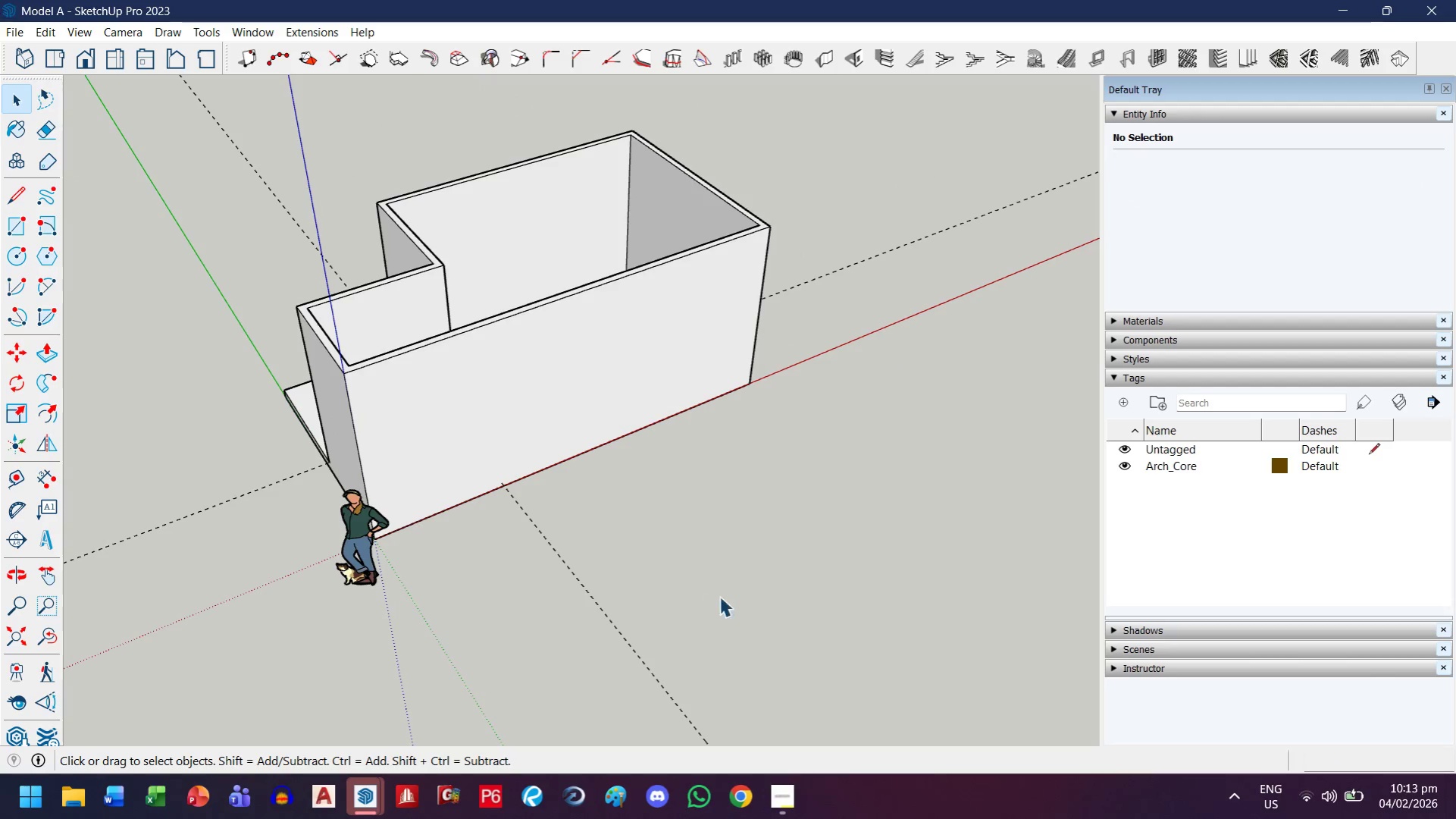 
left_click_drag(start_coordinate=[718, 601], to_coordinate=[669, 646])
 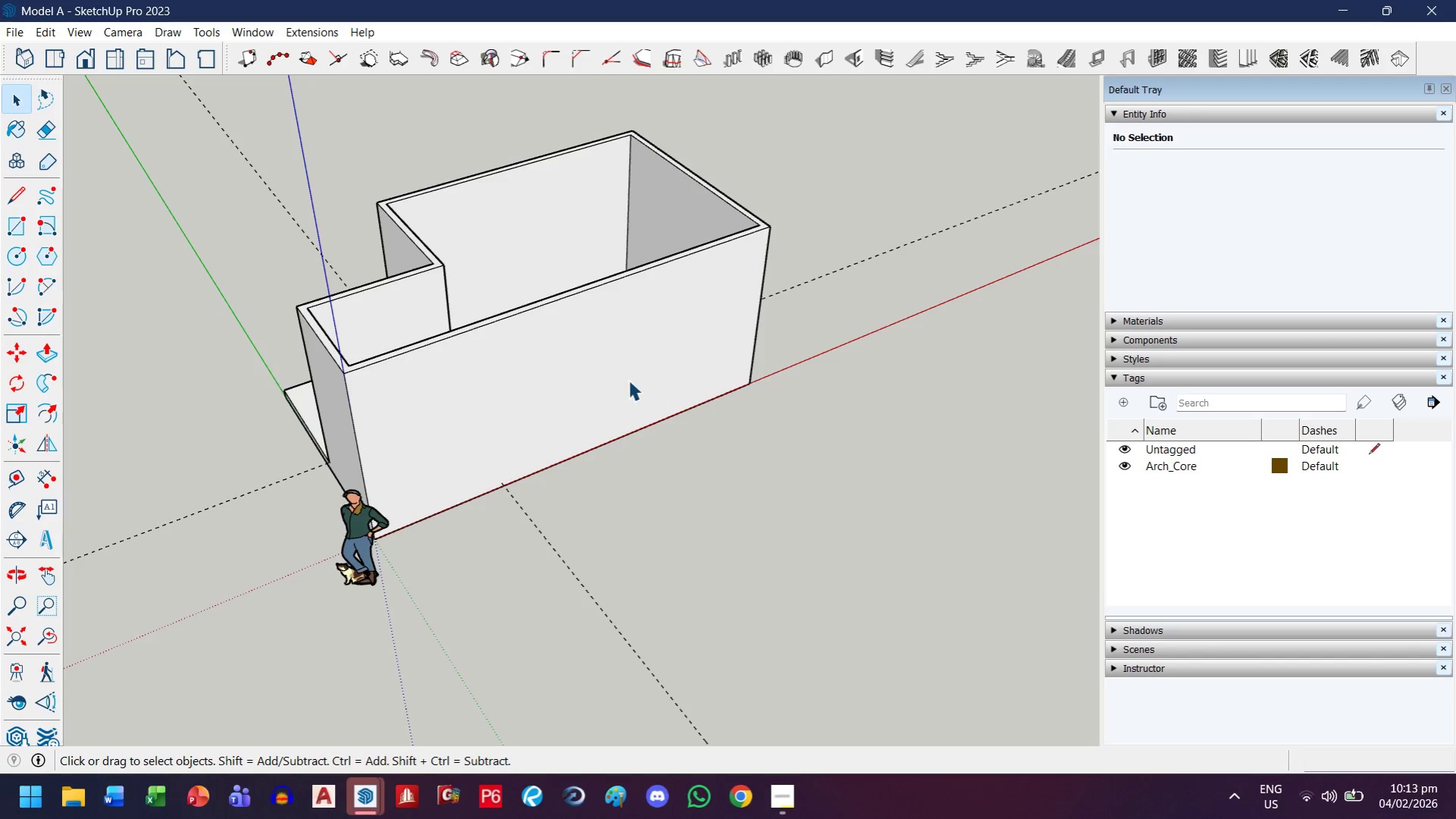 
triple_click([630, 370])
 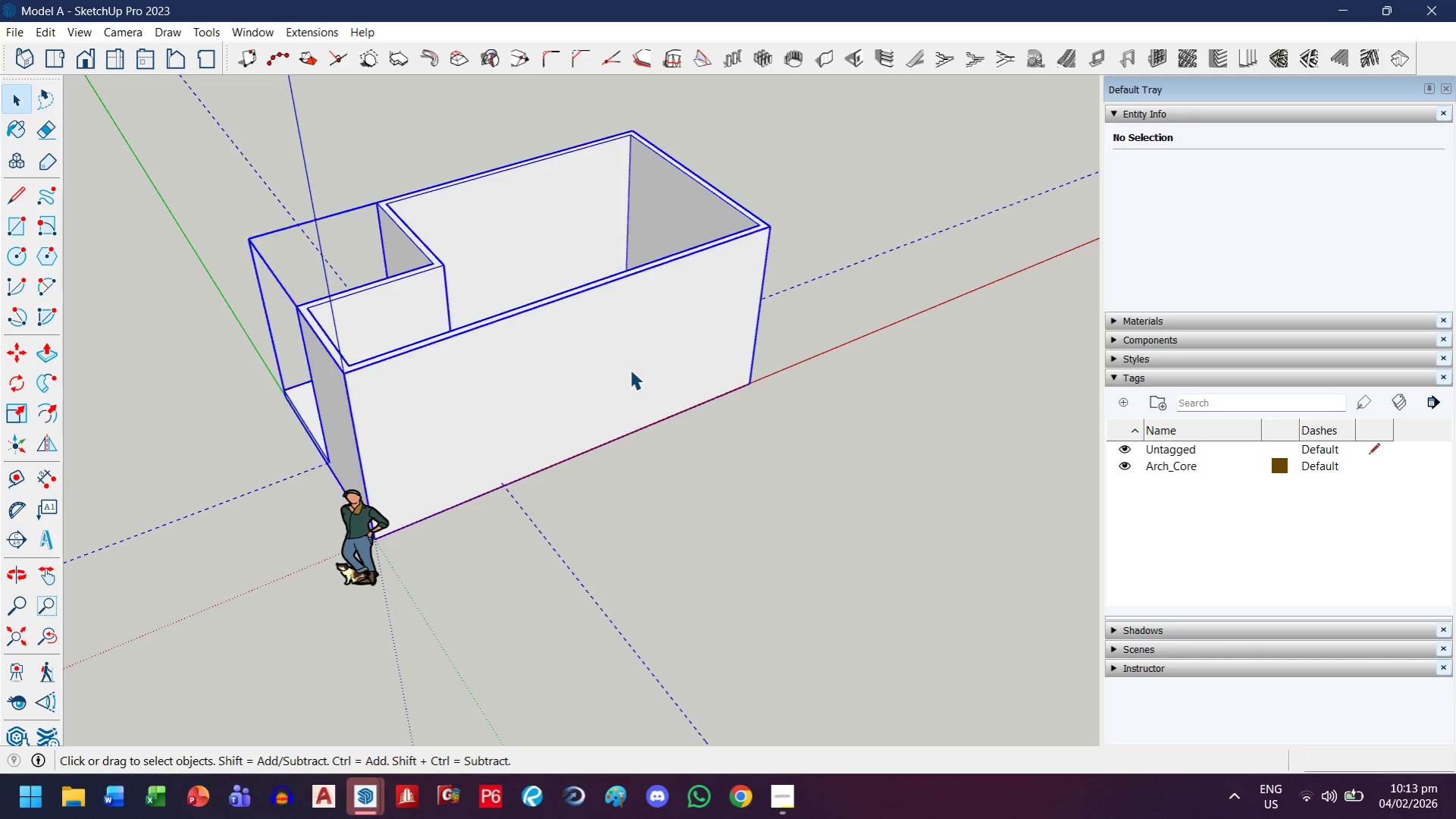 
triple_click([630, 370])
 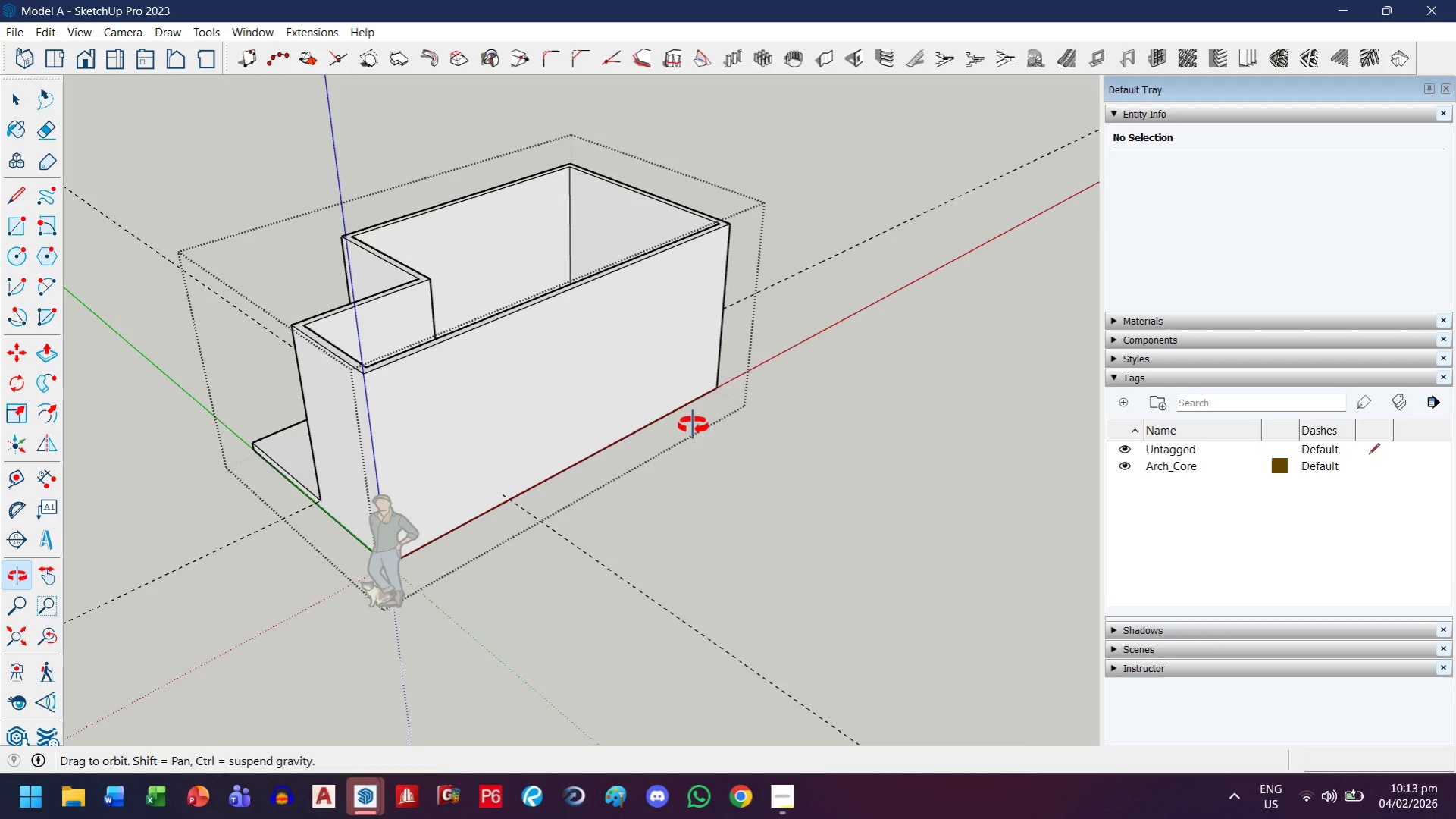 
key(E)
 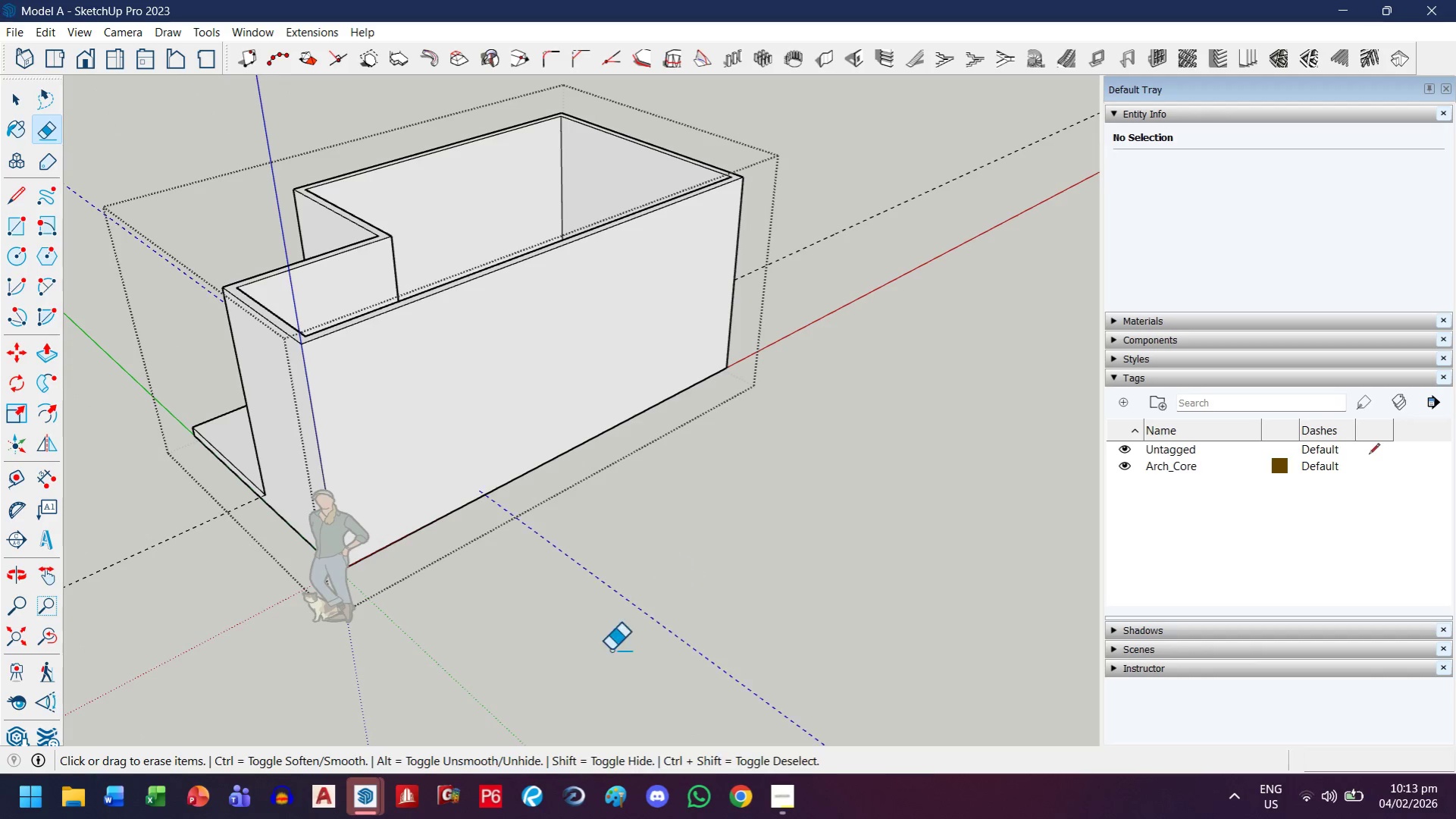 
scroll: coordinate [654, 535], scroll_direction: up, amount: 2.0
 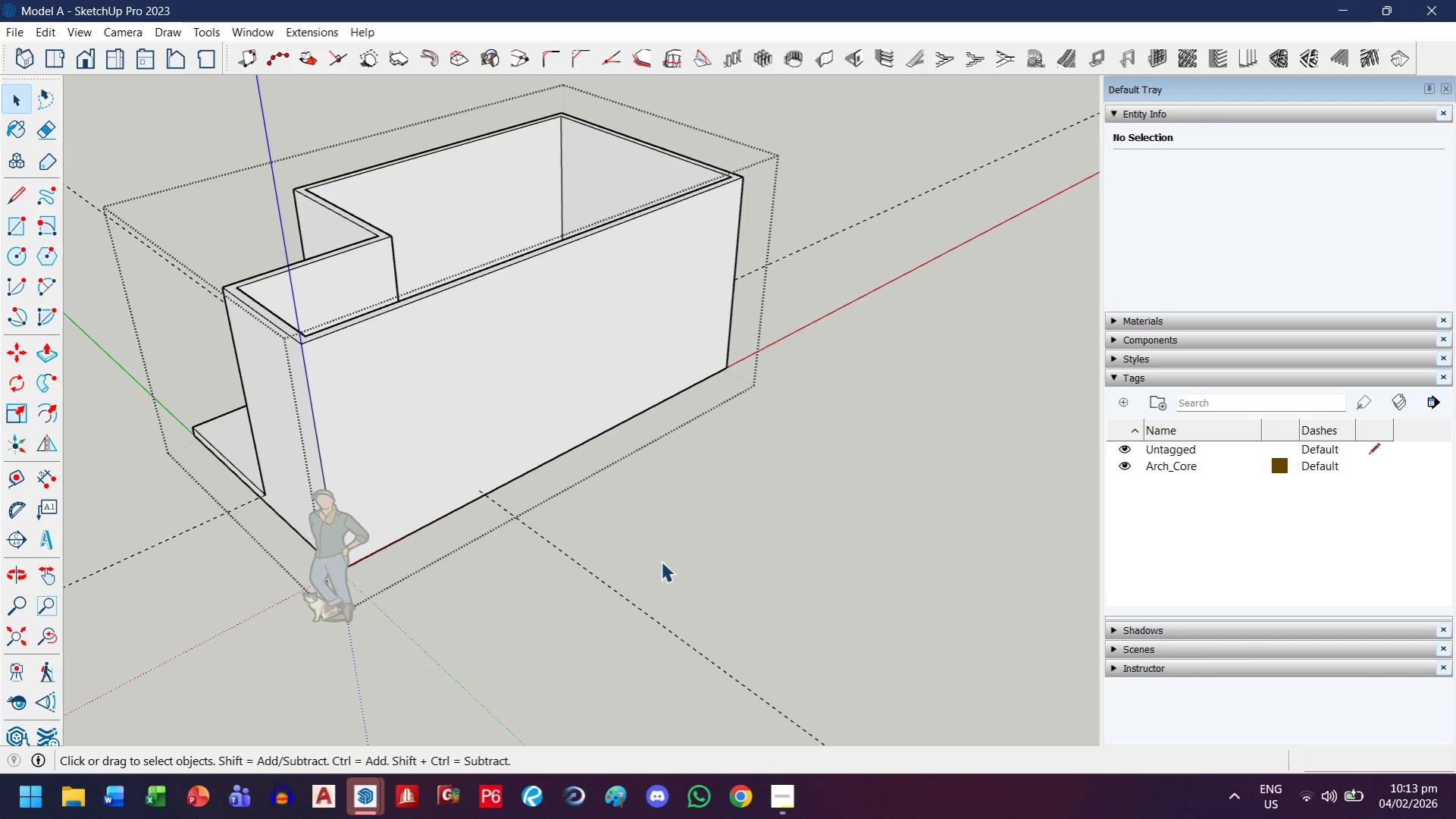 
left_click_drag(start_coordinate=[673, 574], to_coordinate=[593, 666])
 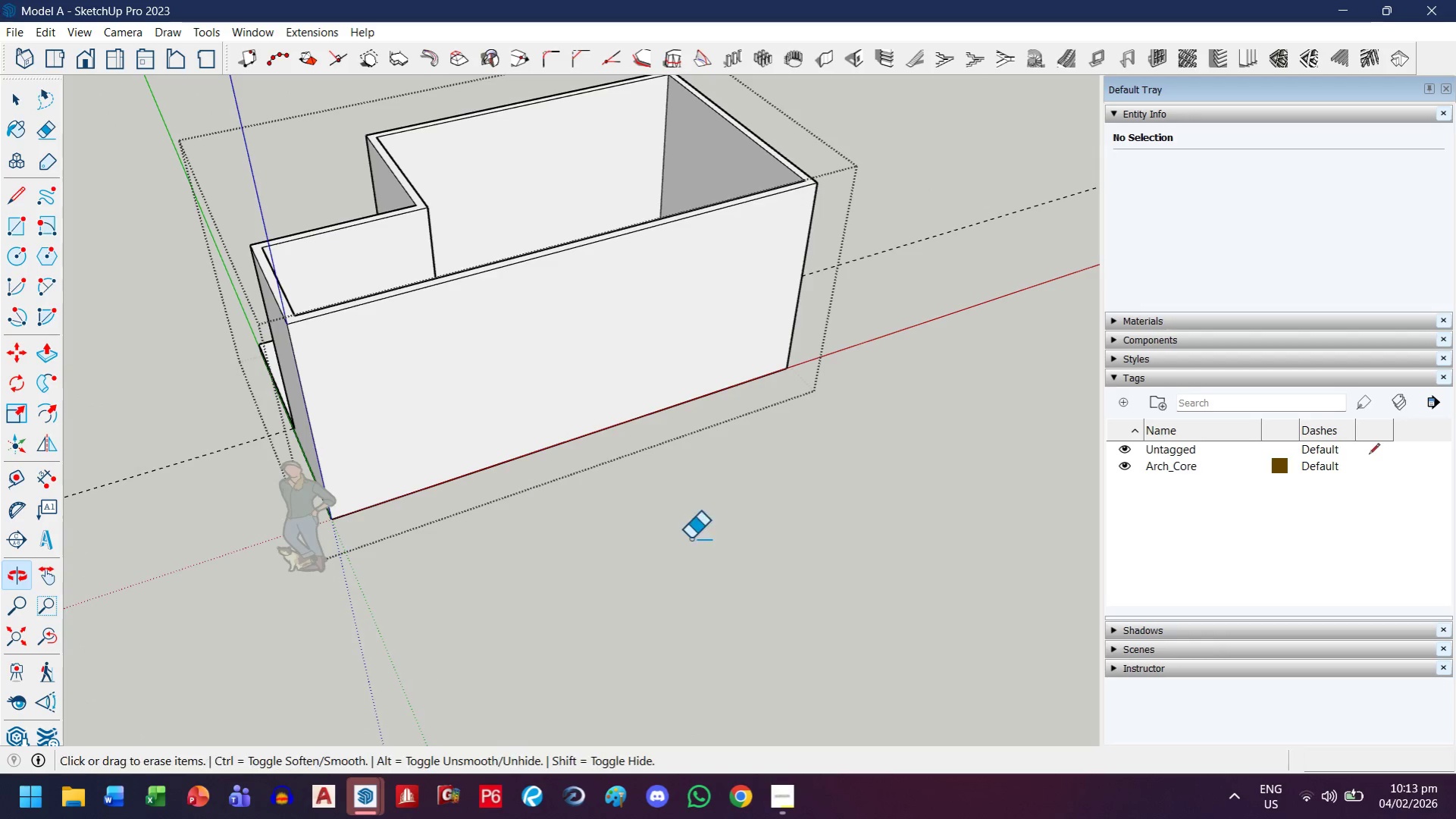 
key(H)
 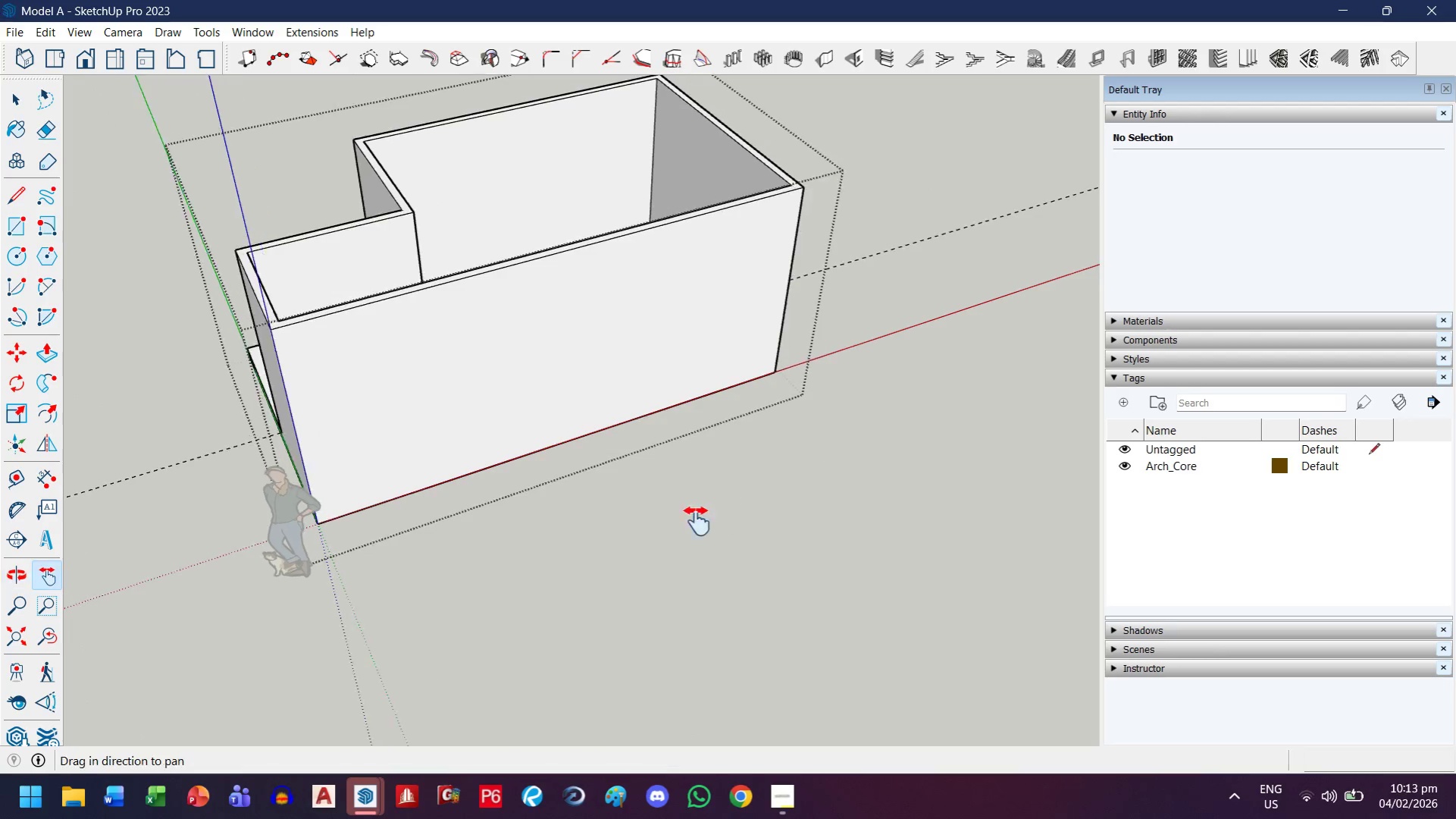 
left_click_drag(start_coordinate=[723, 507], to_coordinate=[559, 620])
 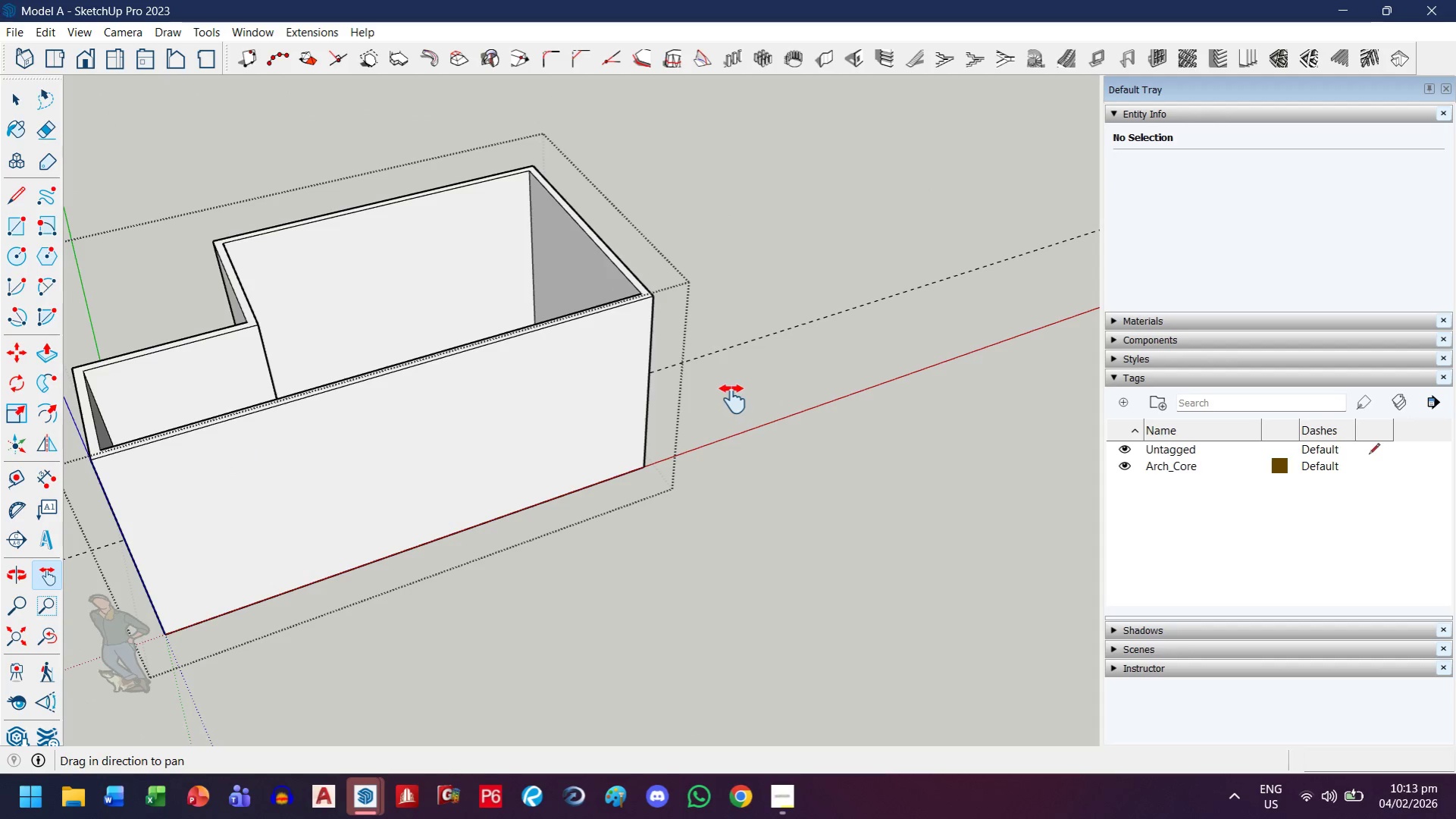 
key(Escape)
 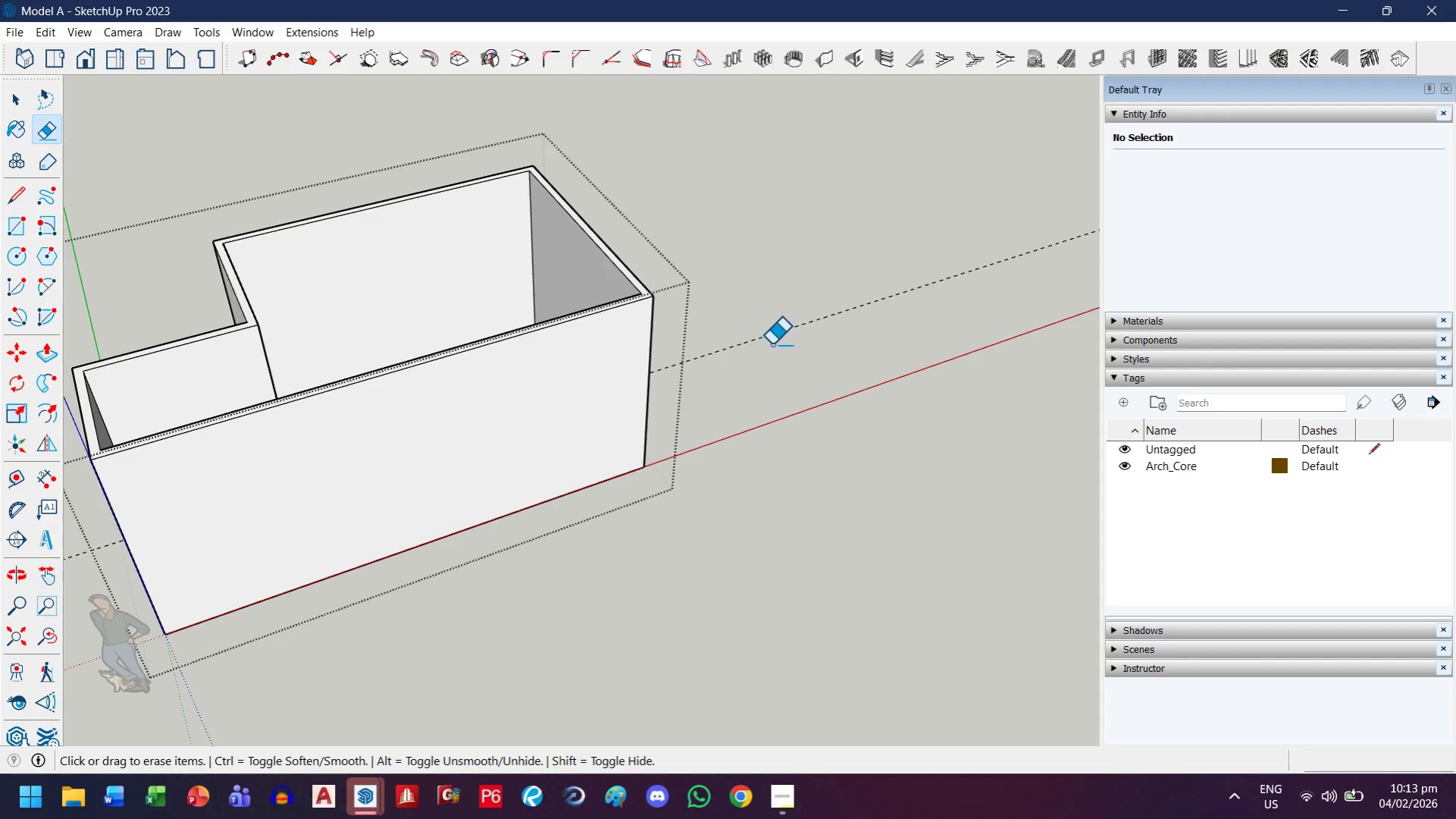 
left_click_drag(start_coordinate=[772, 342], to_coordinate=[772, 326])
 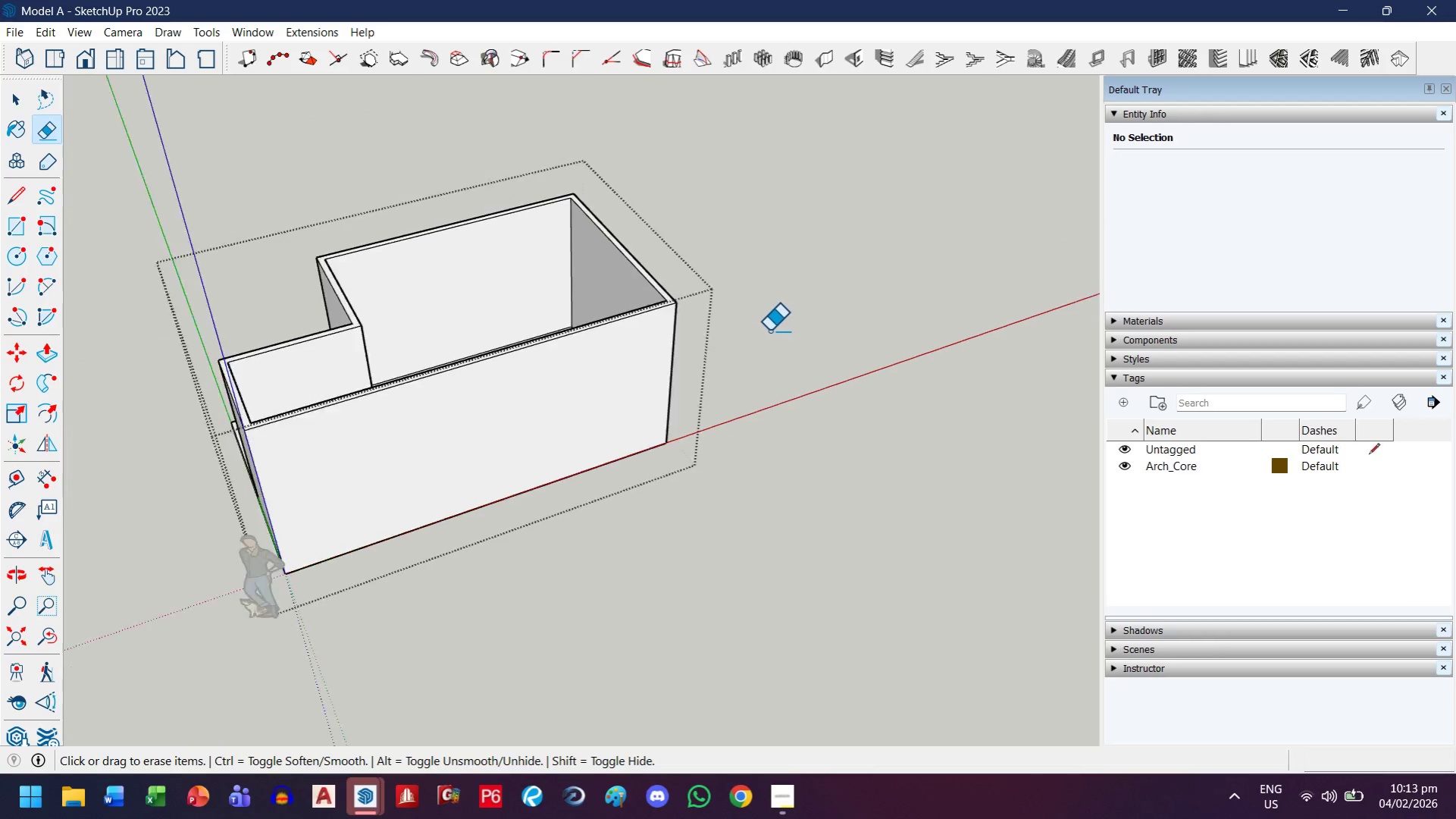 
key(H)
 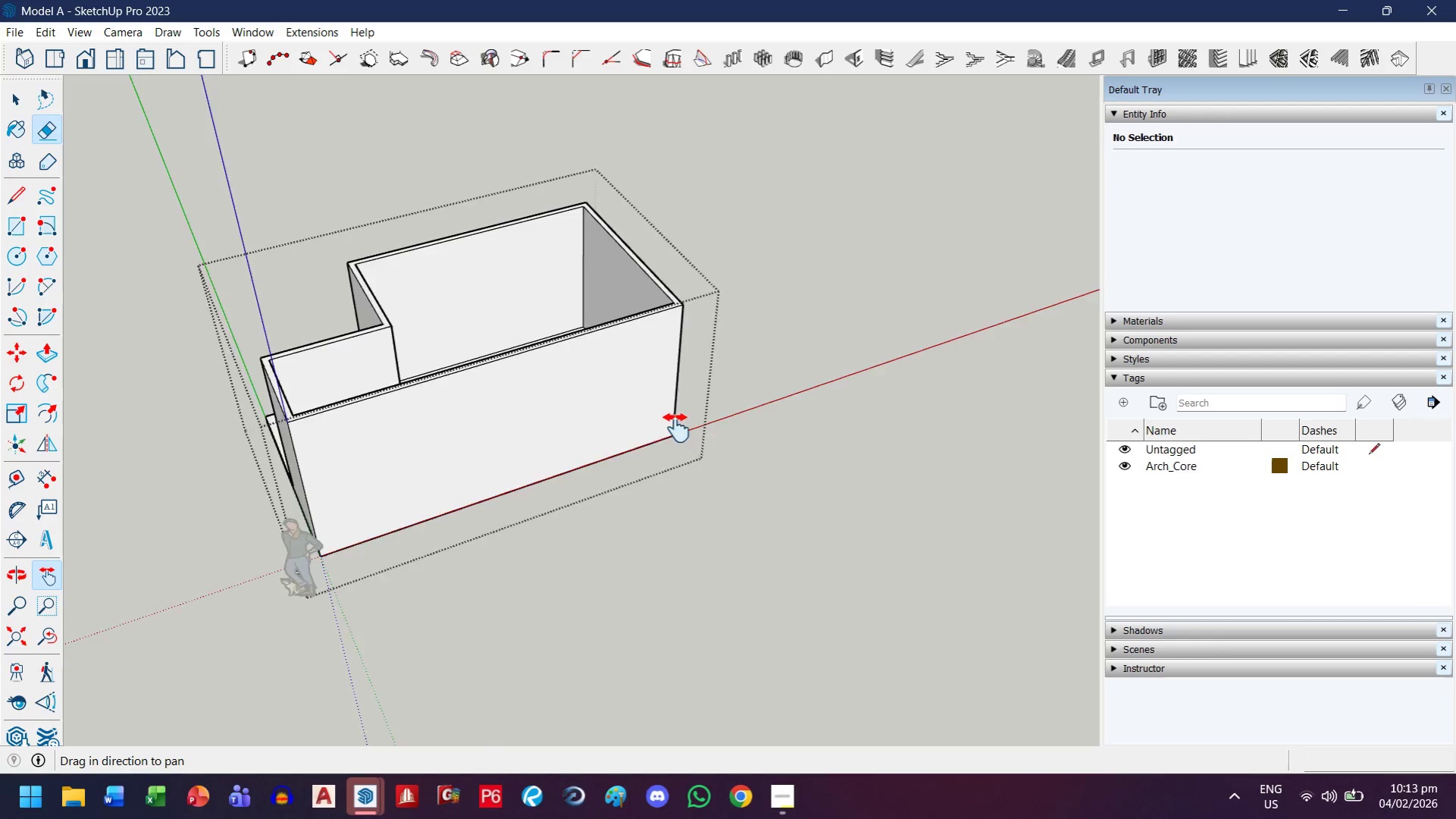 
left_click_drag(start_coordinate=[676, 428], to_coordinate=[747, 426])
 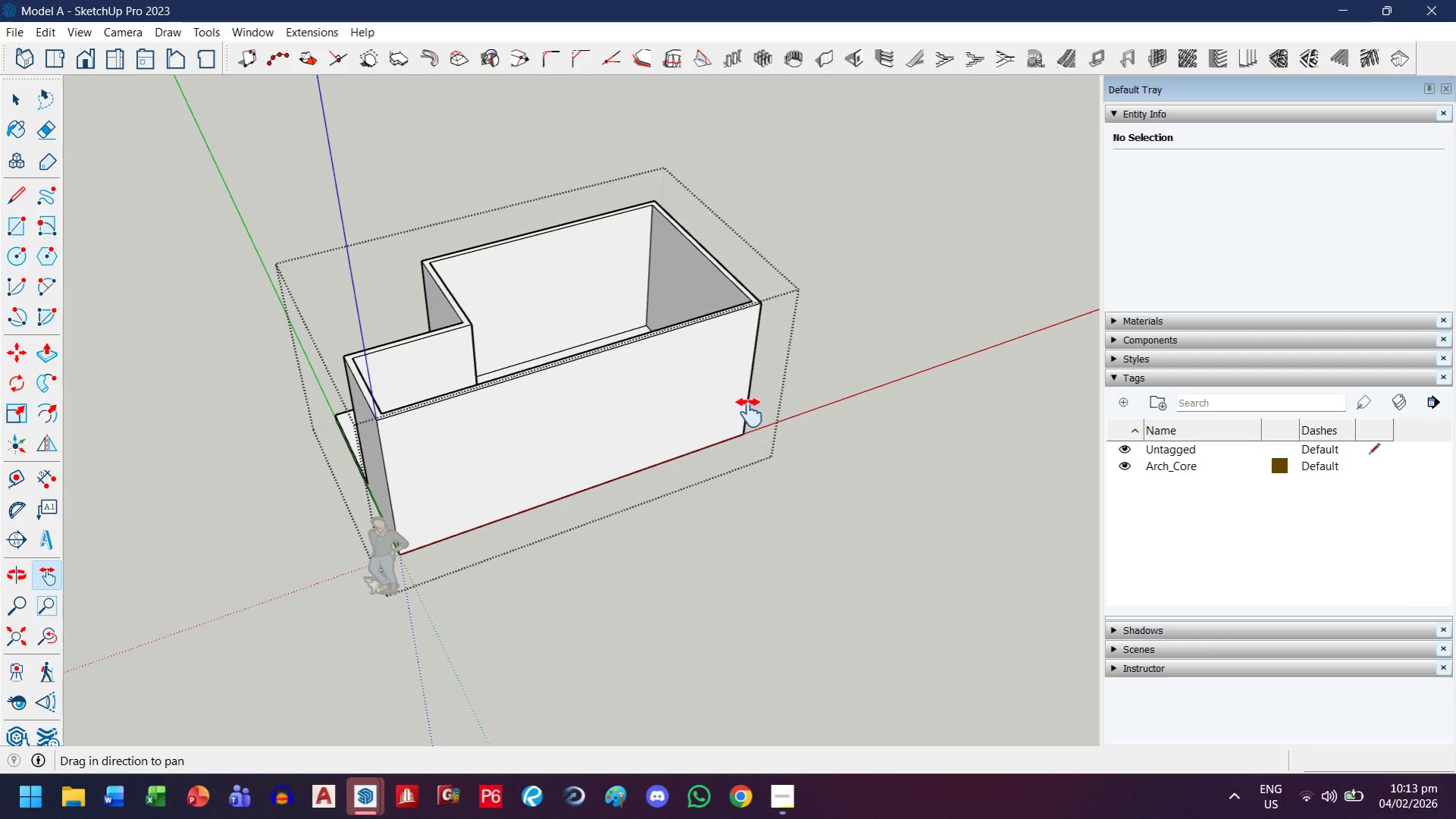 
scroll: coordinate [691, 419], scroll_direction: down, amount: 6.0
 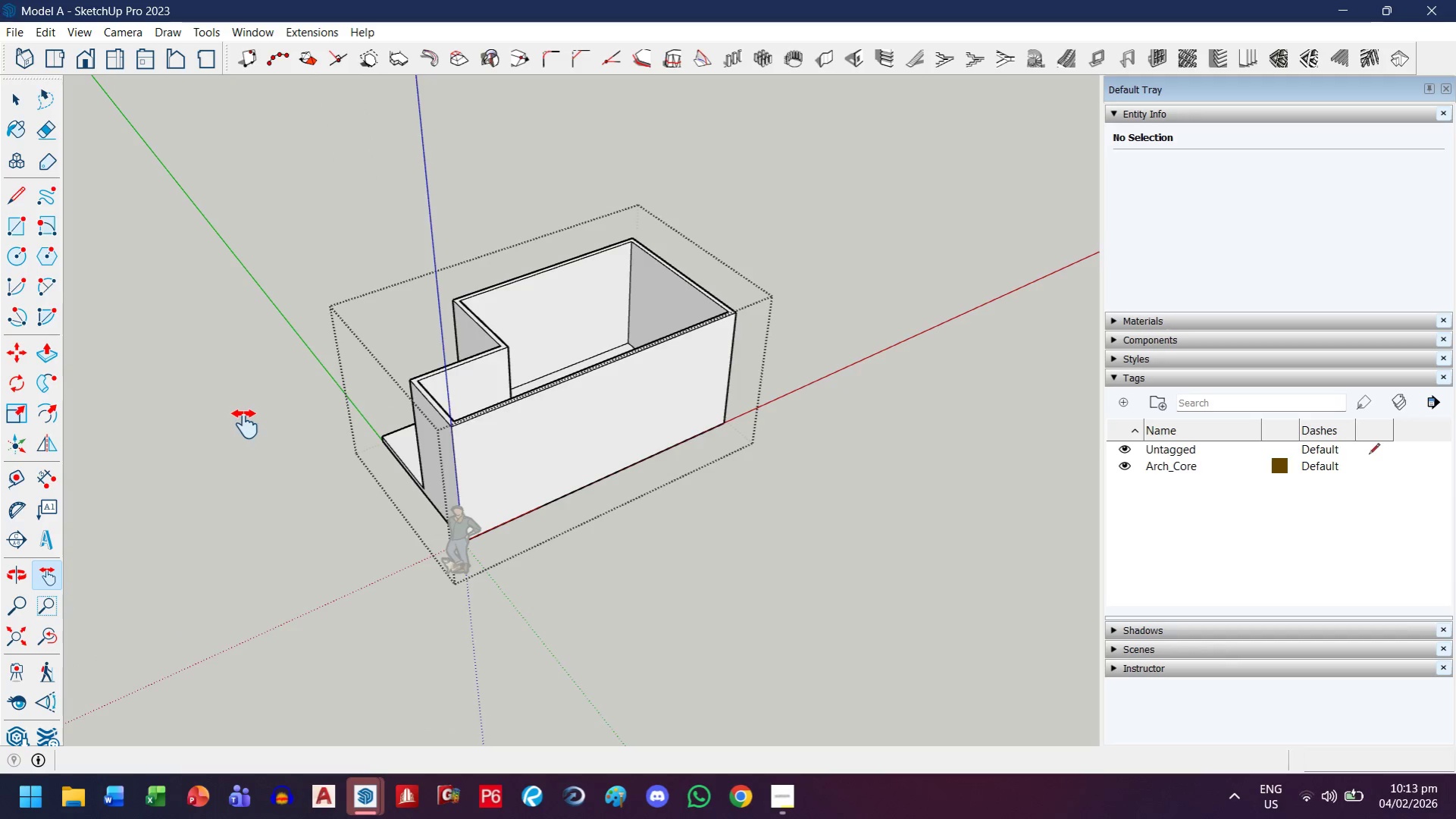 
scroll: coordinate [251, 416], scroll_direction: up, amount: 2.0
 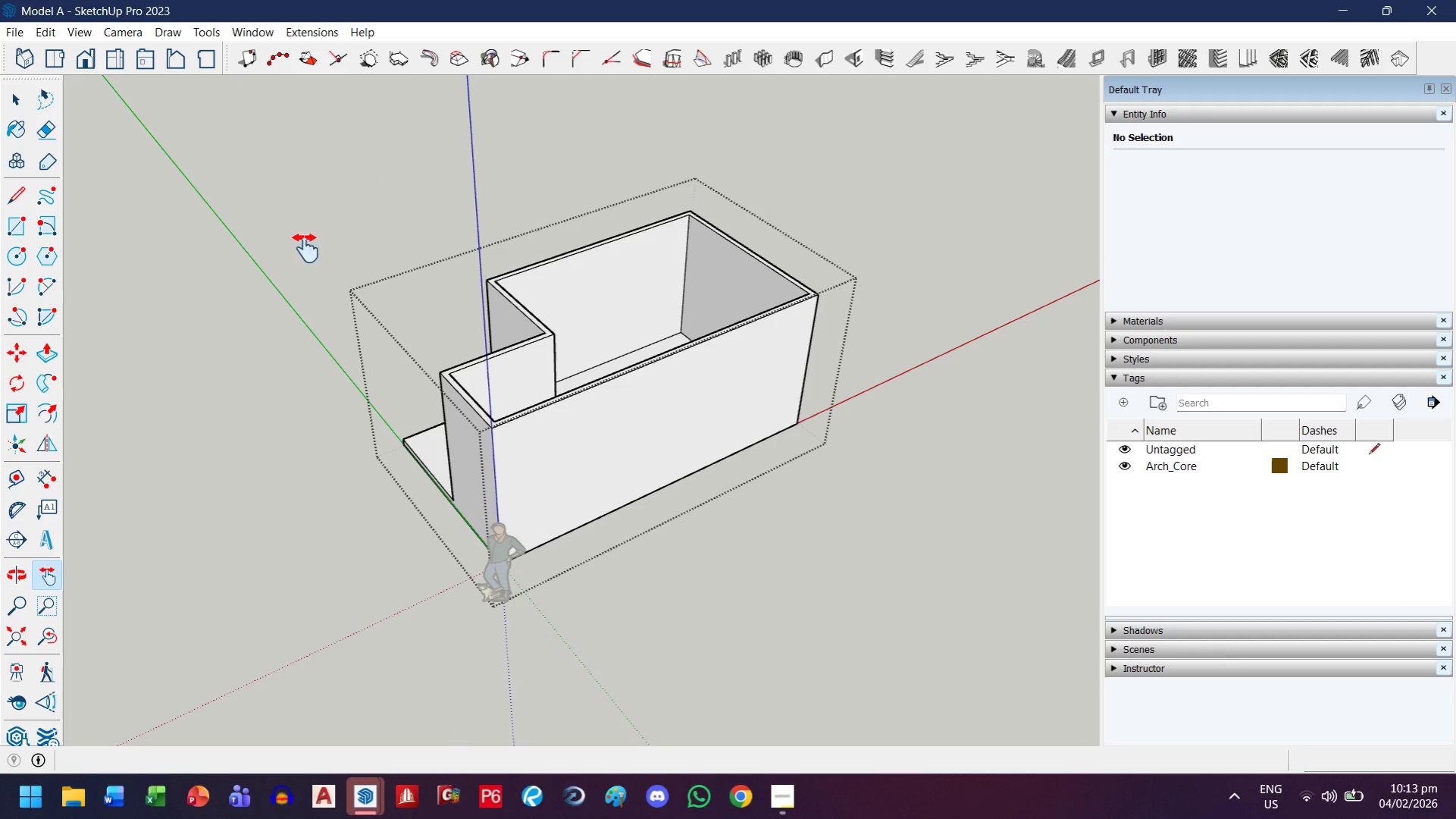 
key(Escape)
 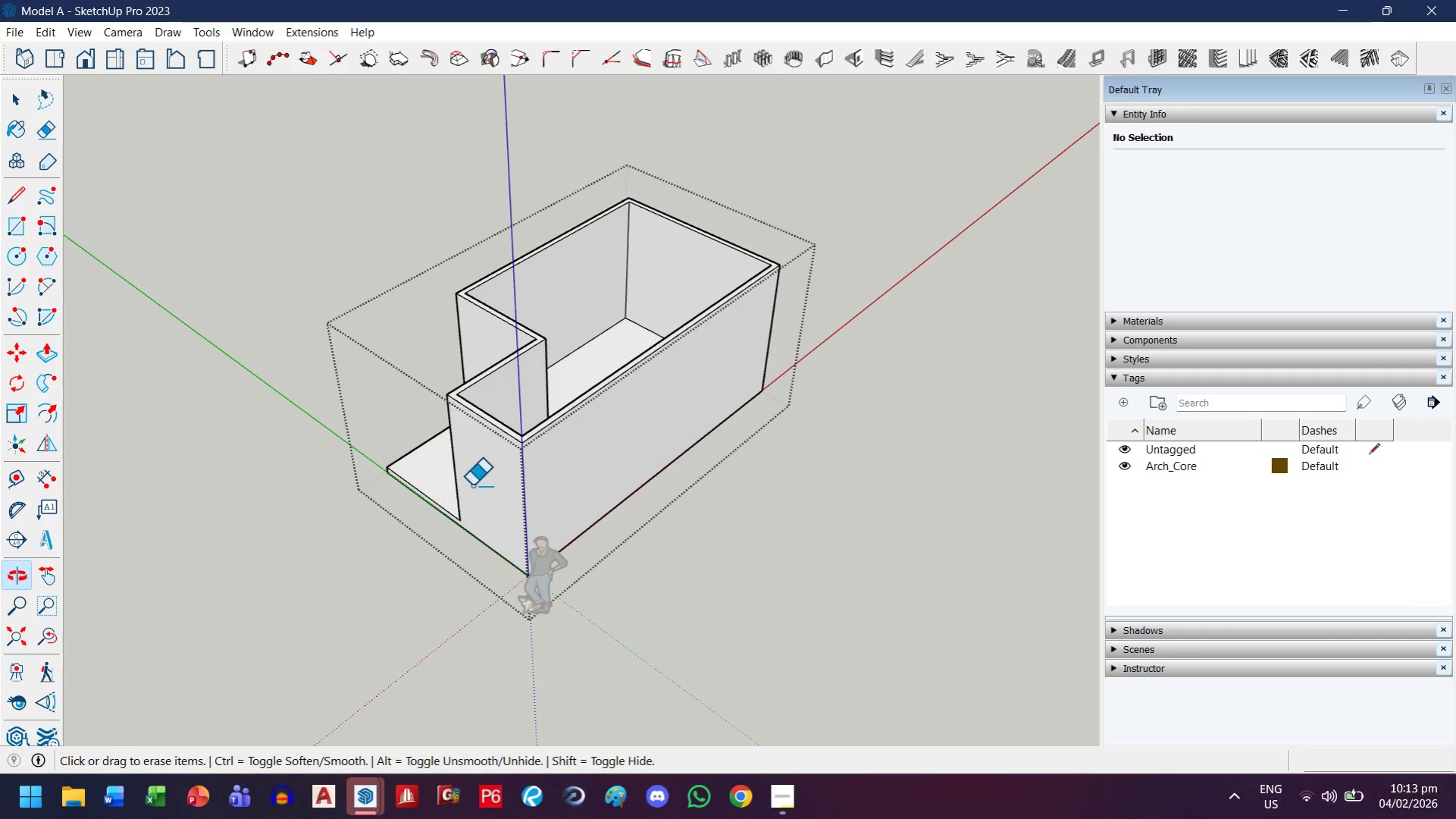 
scroll: coordinate [554, 449], scroll_direction: up, amount: 2.0
 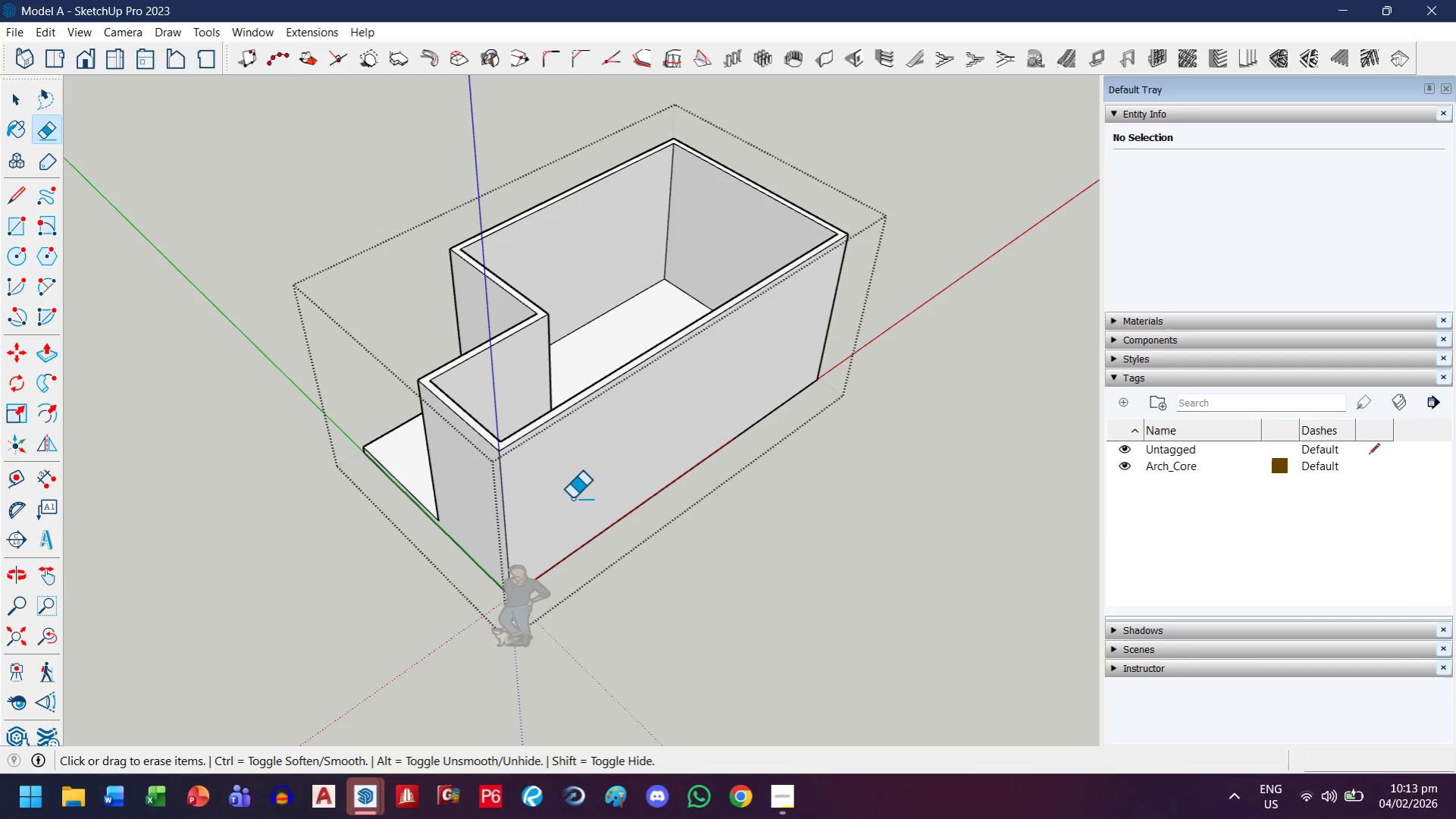 
key(T)
 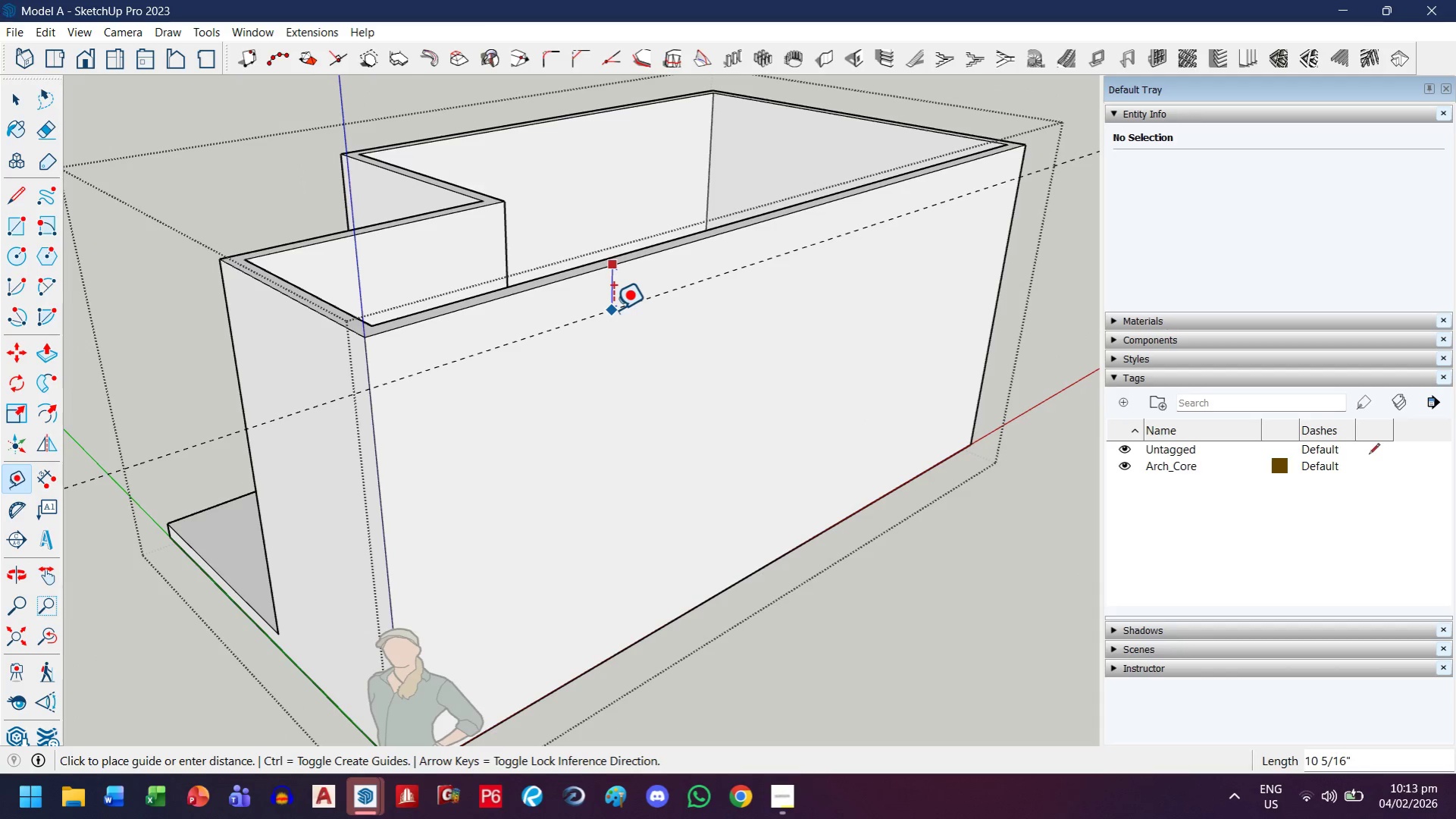 
scroll: coordinate [606, 382], scroll_direction: up, amount: 7.0
 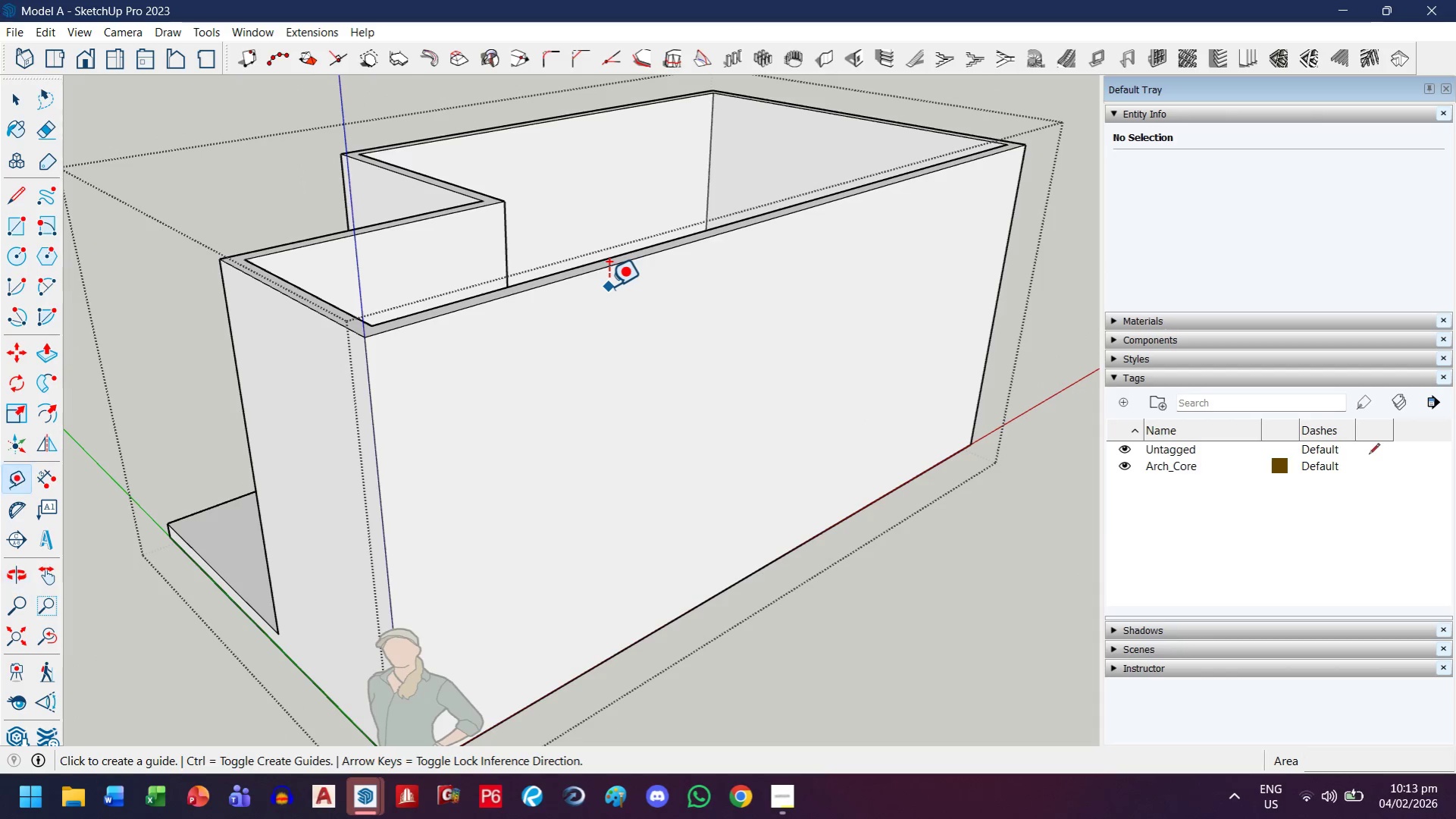 
key(ArrowUp)
 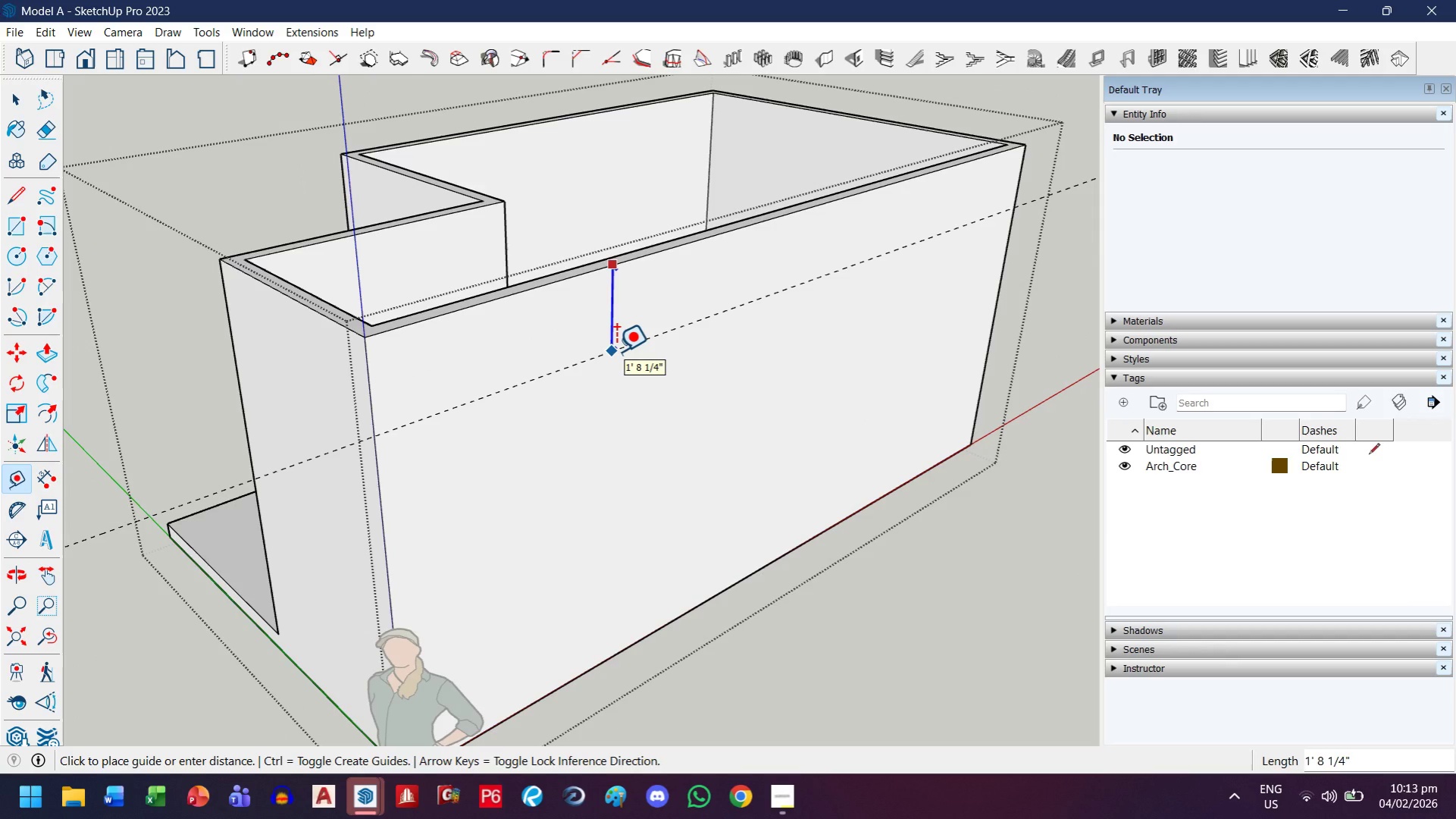 
wait(6.08)
 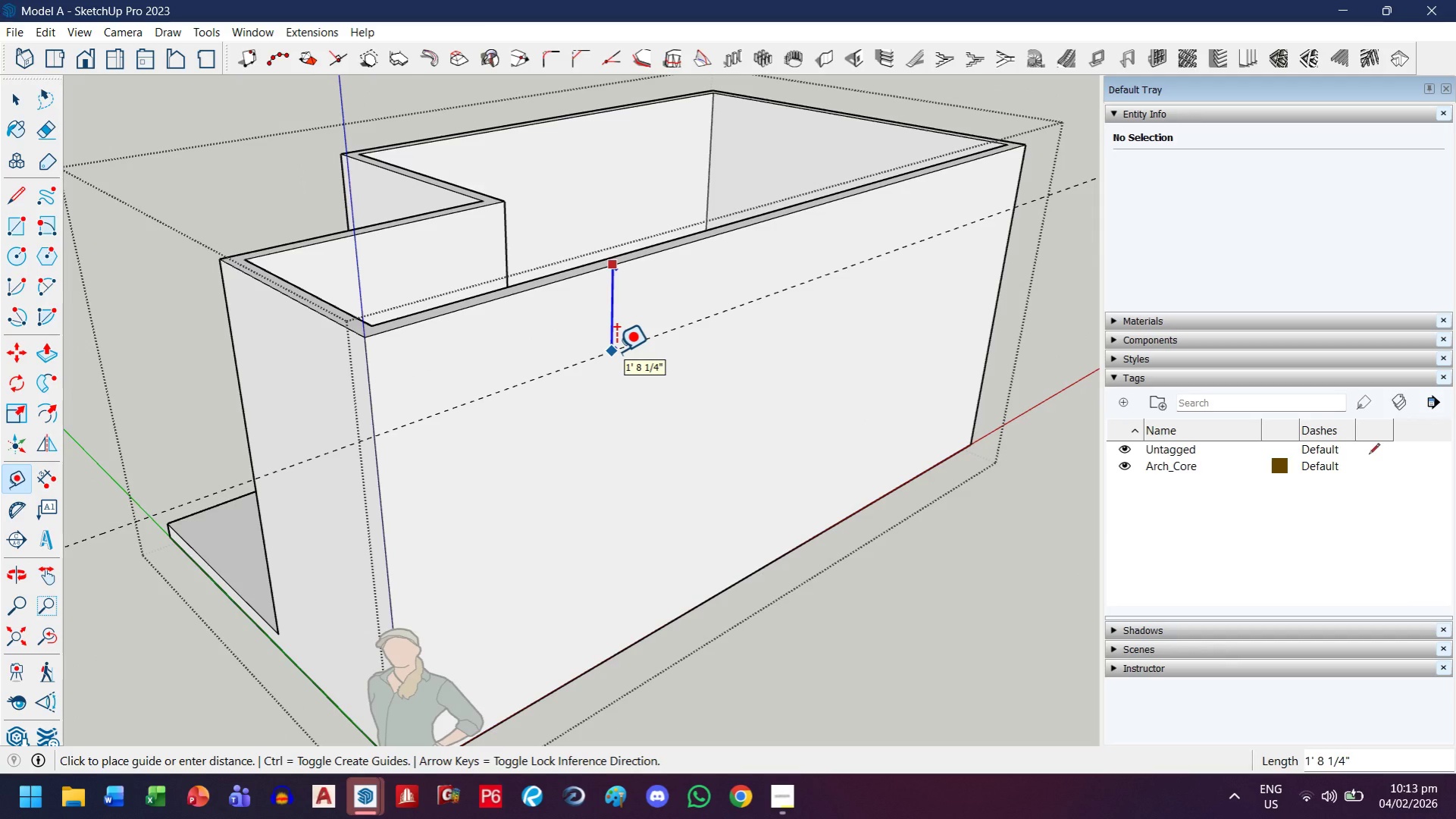 
type(.3m)
 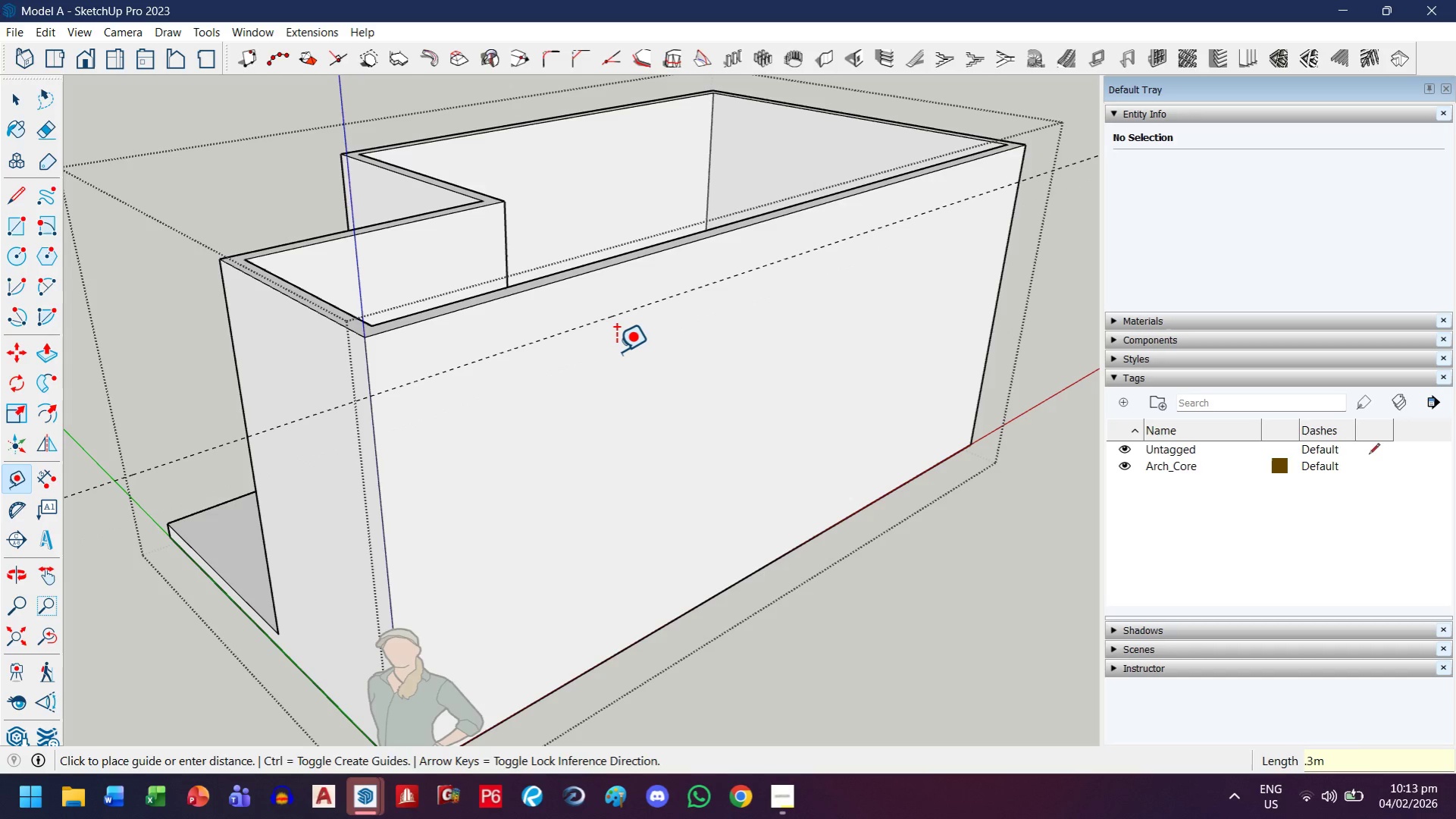 
key(Enter)
 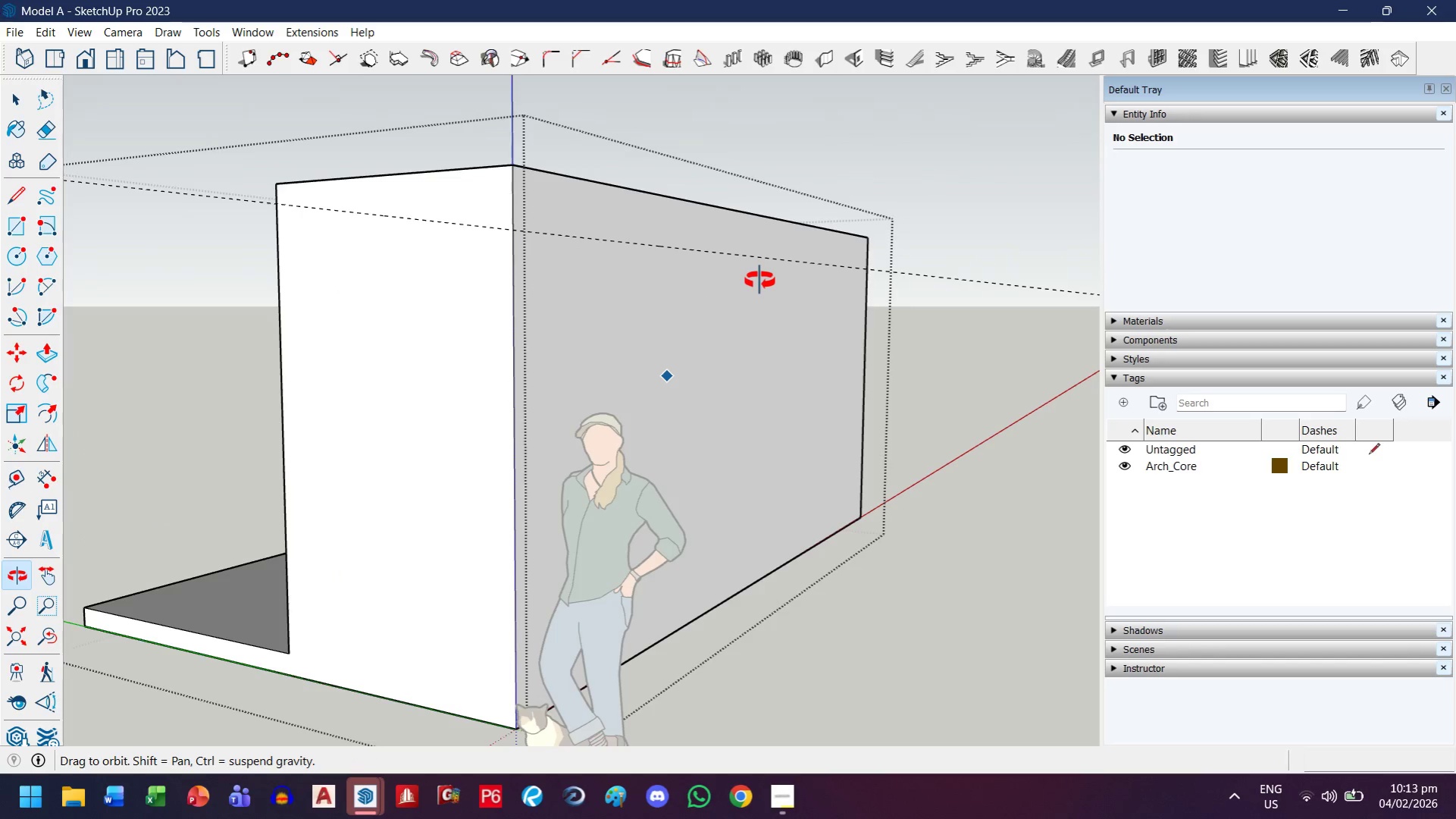 
key(Control+Z)
 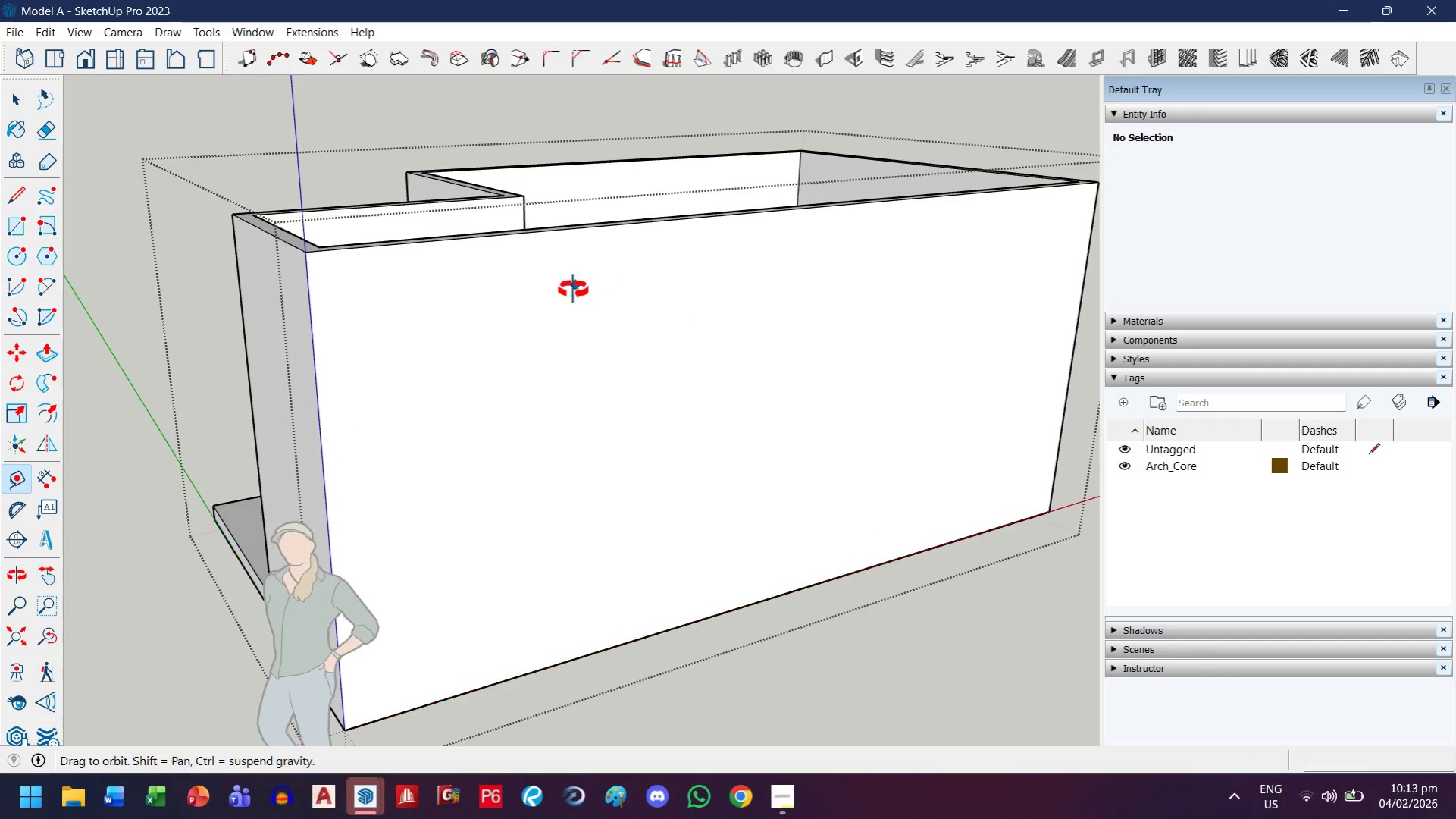 
scroll: coordinate [539, 262], scroll_direction: up, amount: 2.0
 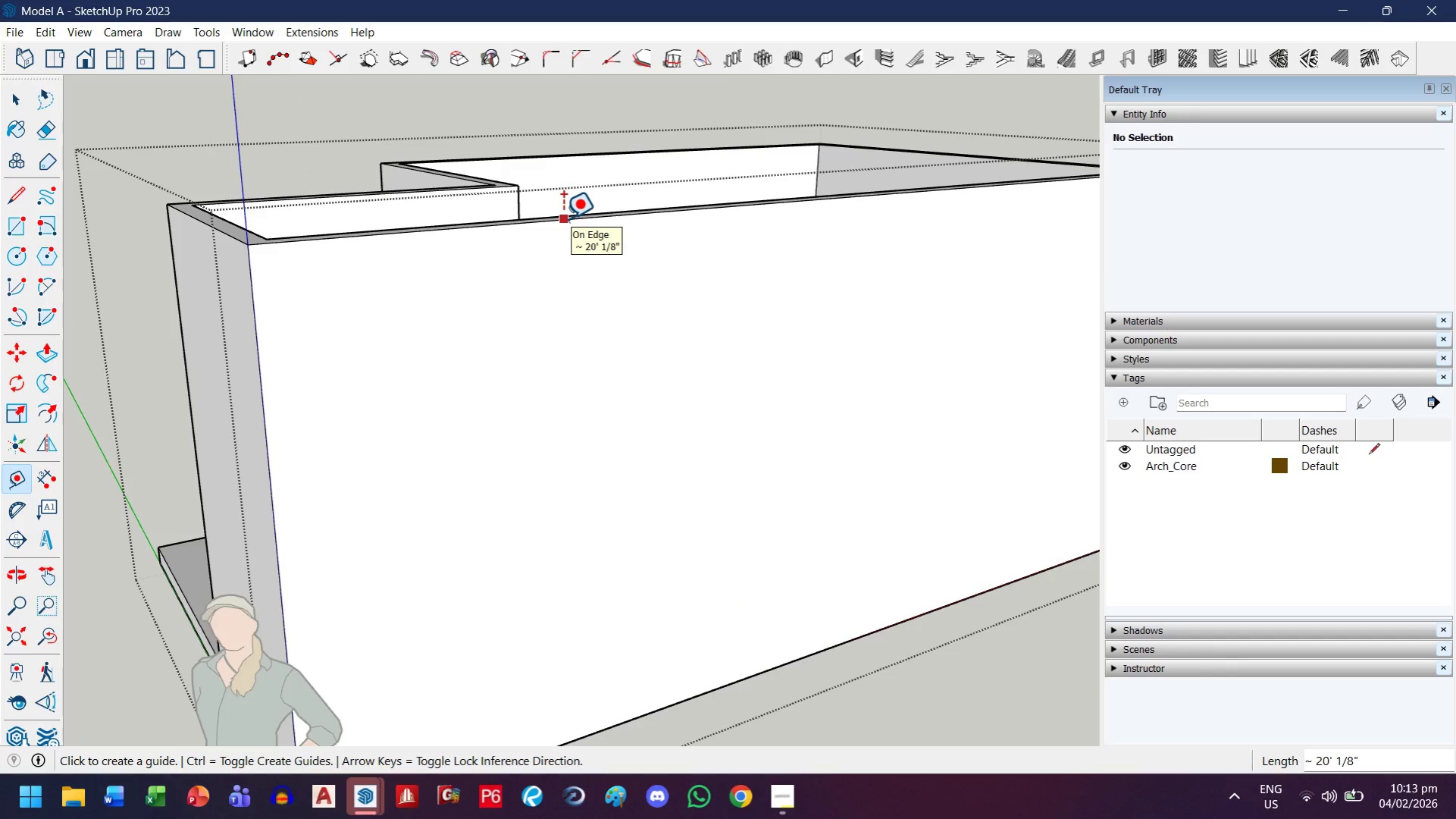 
left_click_drag(start_coordinate=[563, 219], to_coordinate=[563, 223])
 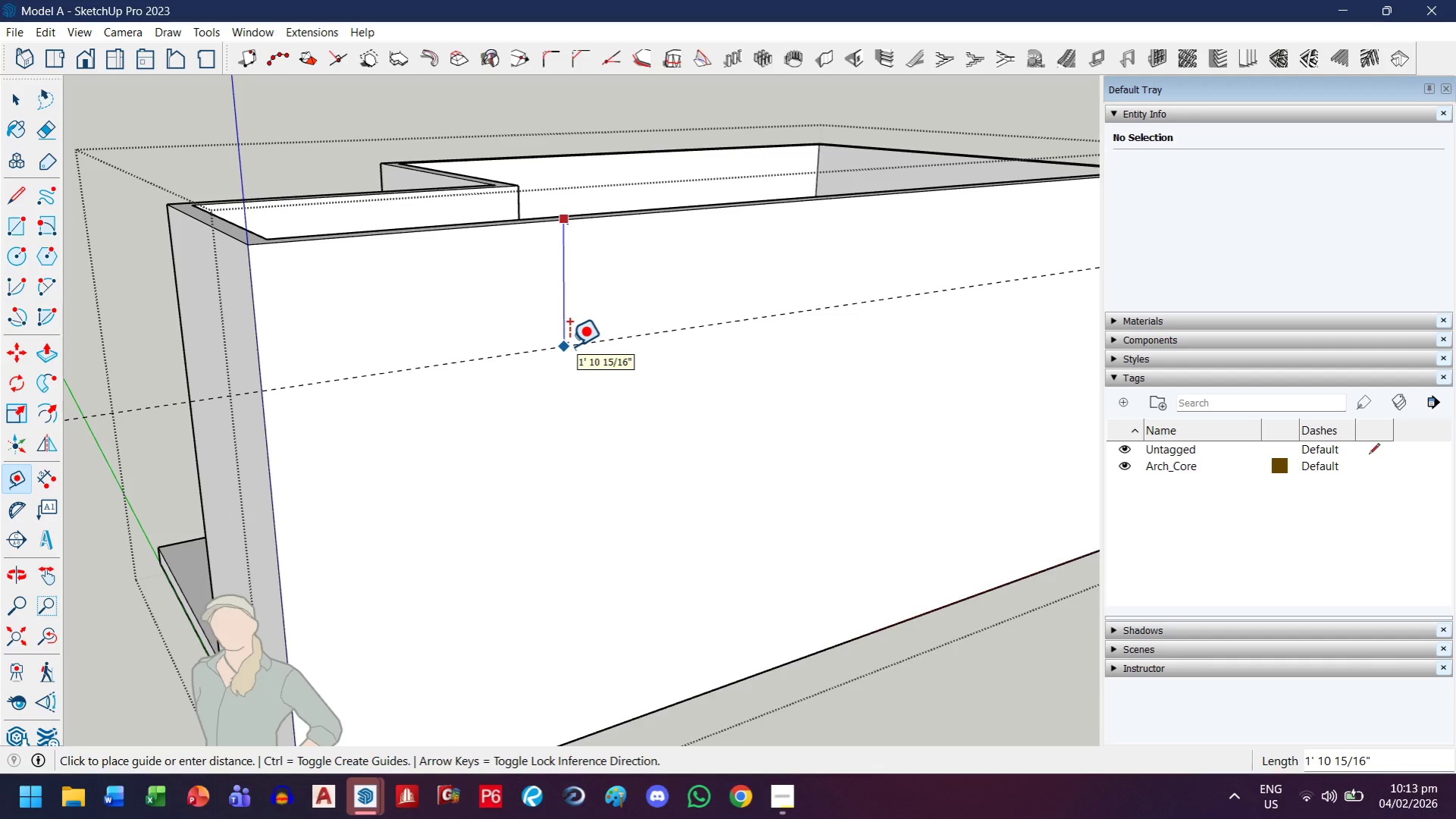 
type(.5m)
 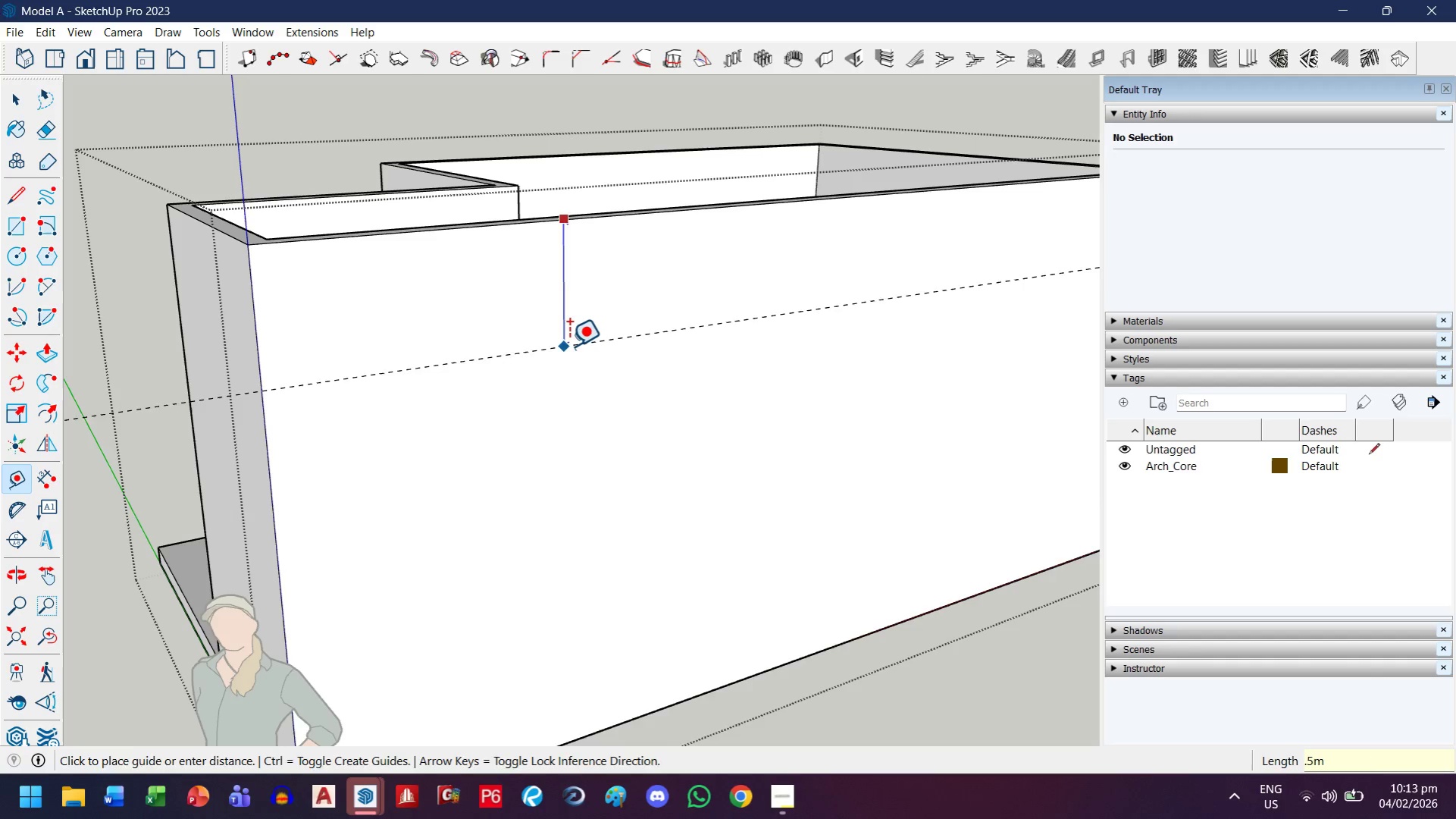 
key(Enter)
 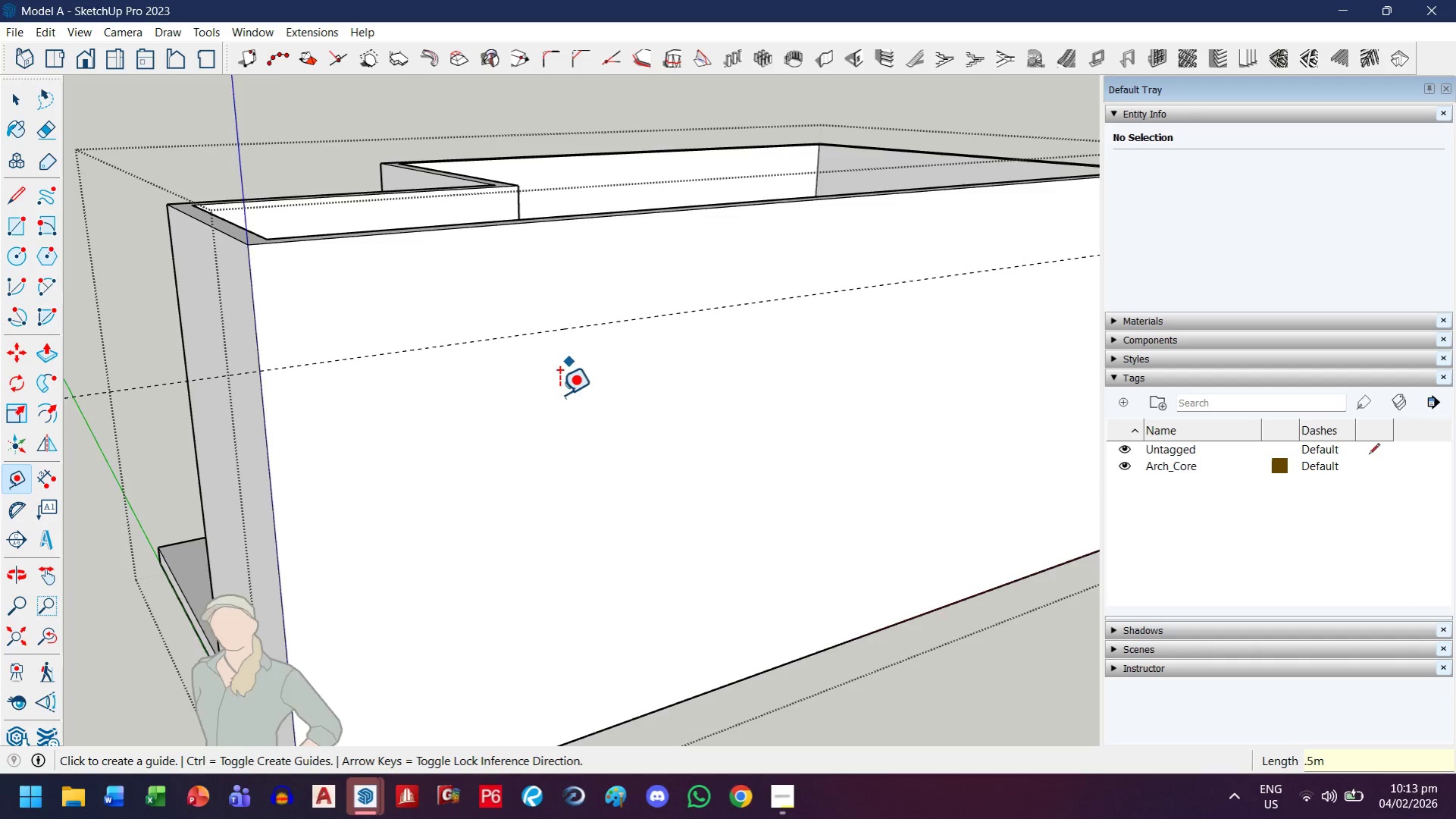 
scroll: coordinate [527, 419], scroll_direction: down, amount: 4.0
 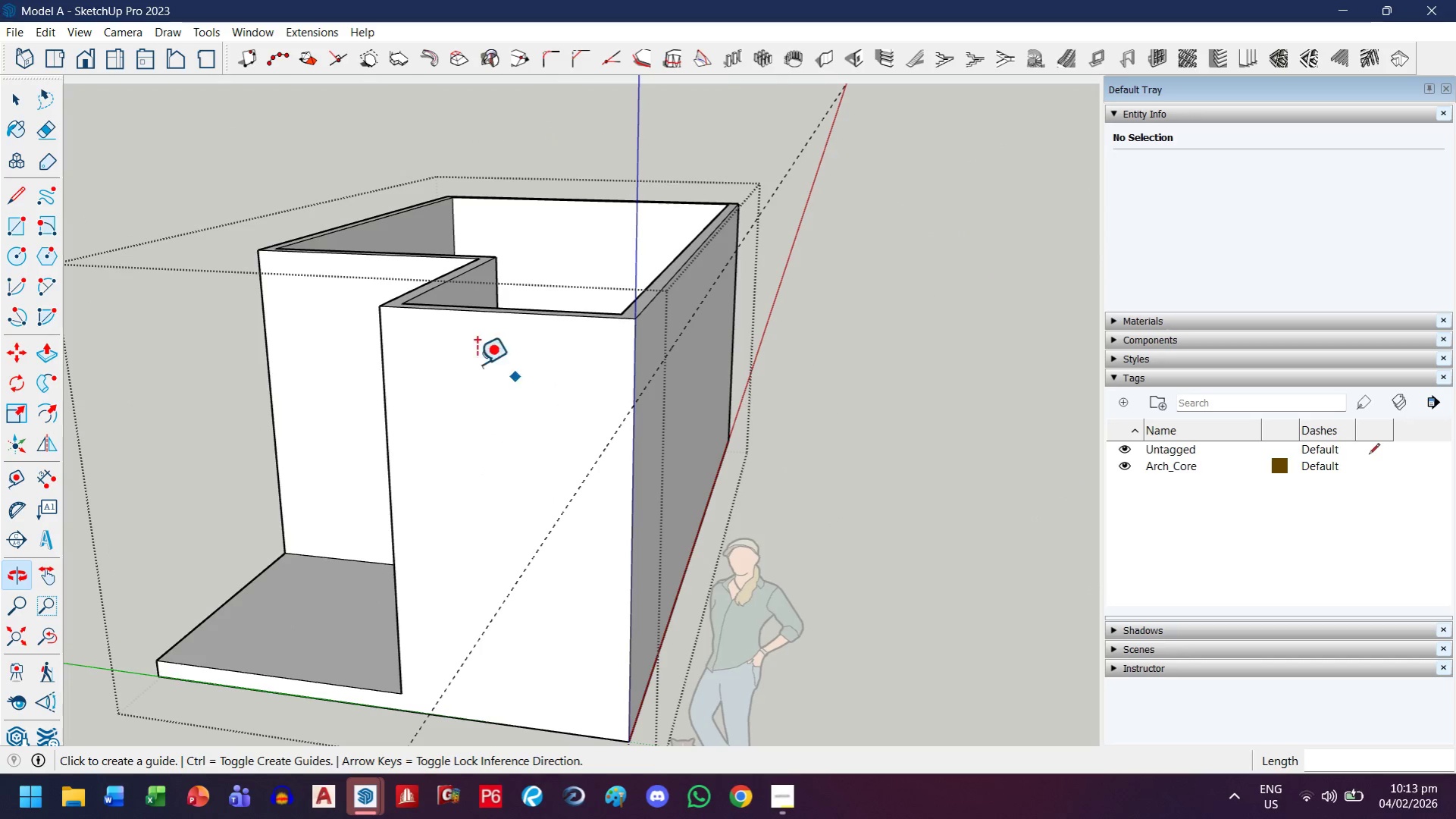 
scroll: coordinate [431, 328], scroll_direction: up, amount: 1.0
 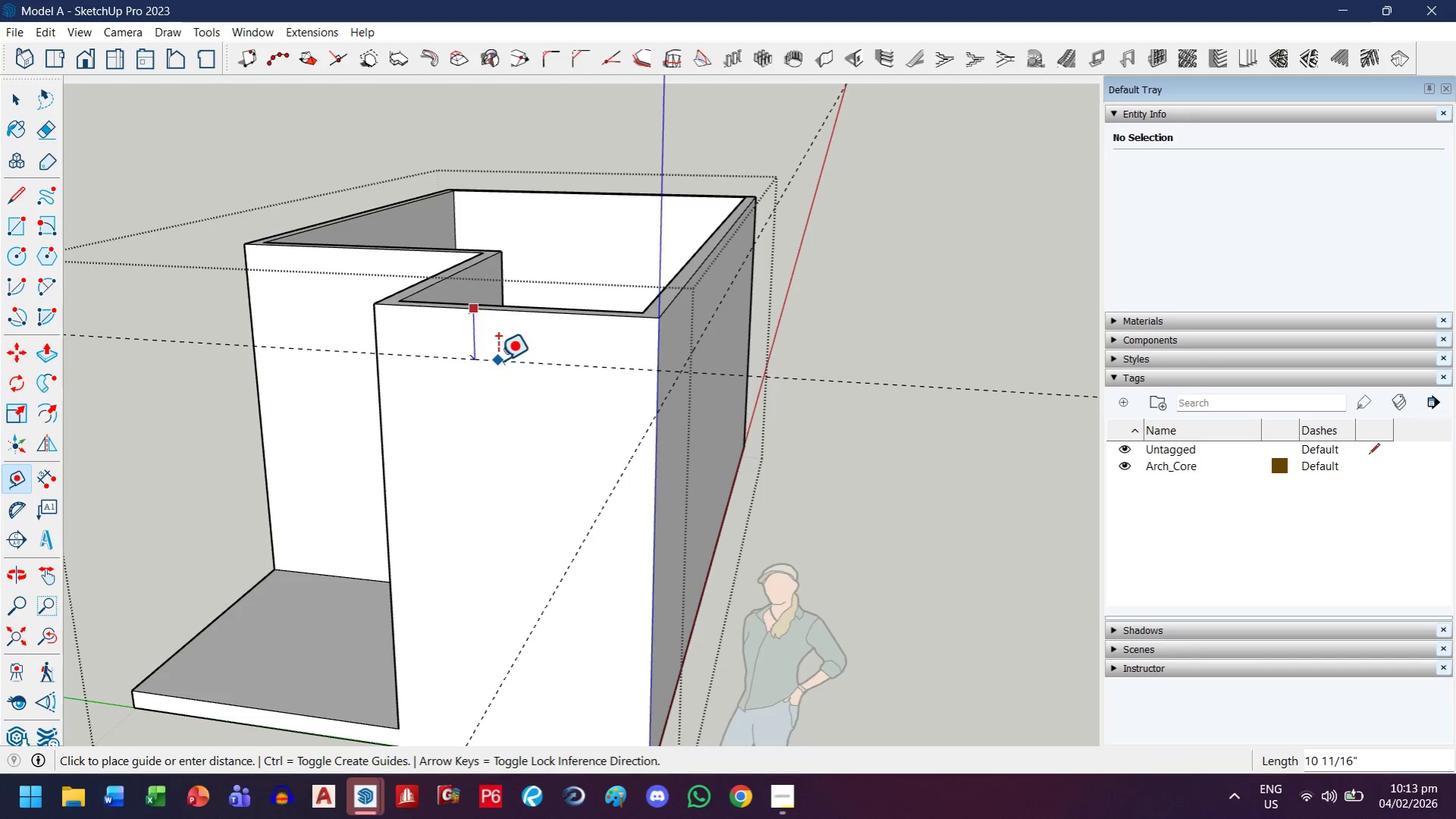 
key(ArrowUp)
 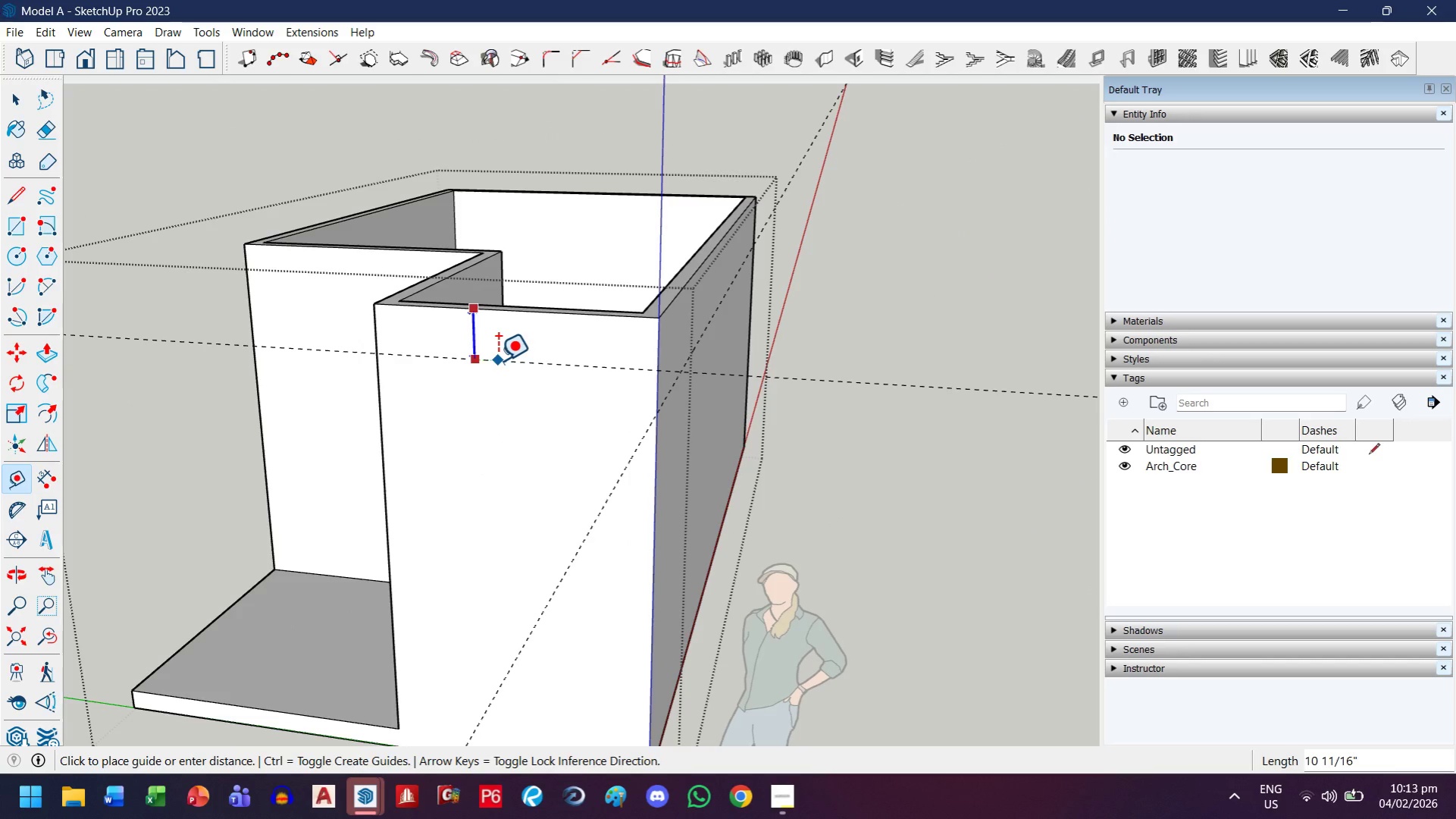 
type(.5m)
 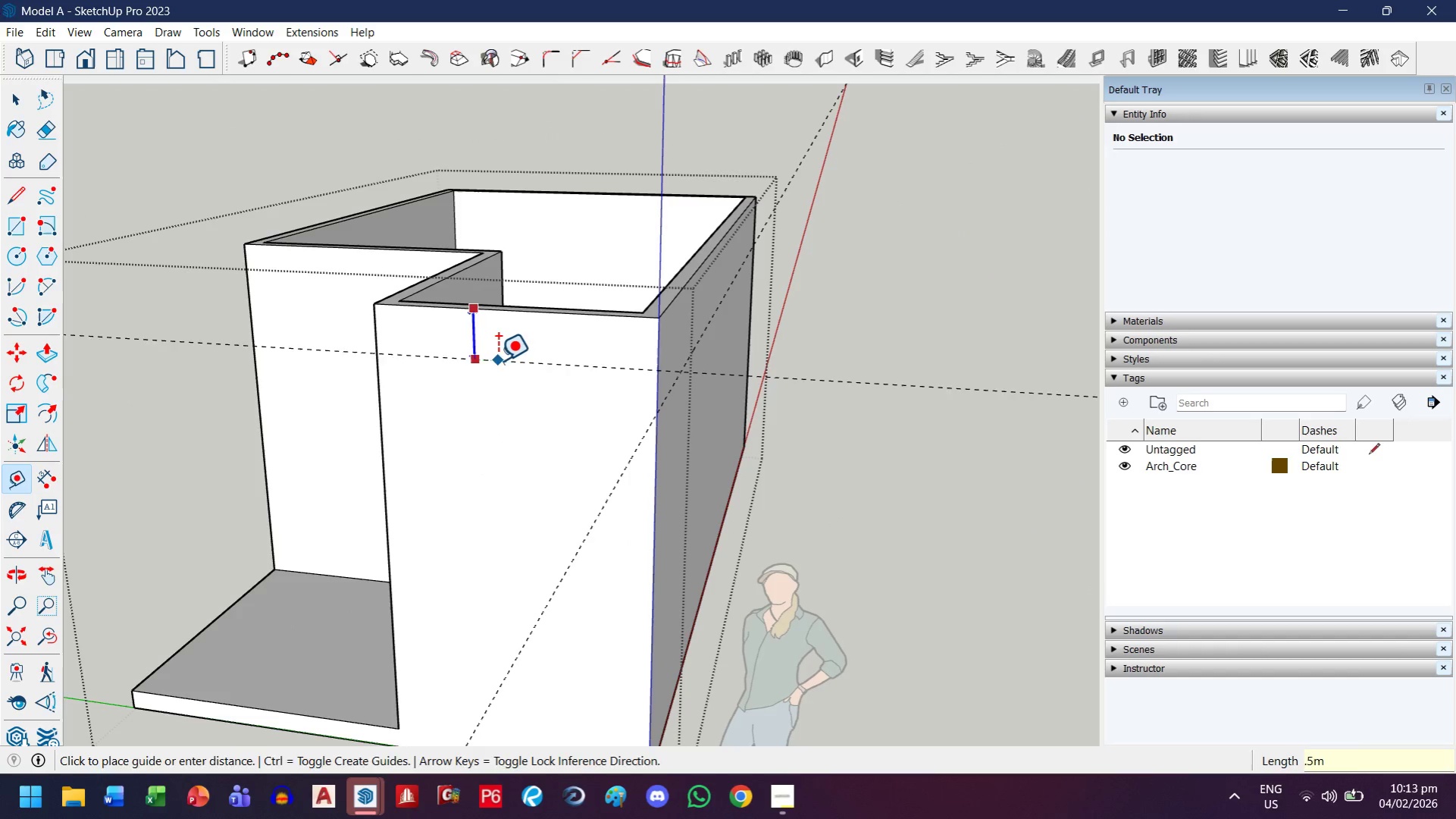 
key(Enter)
 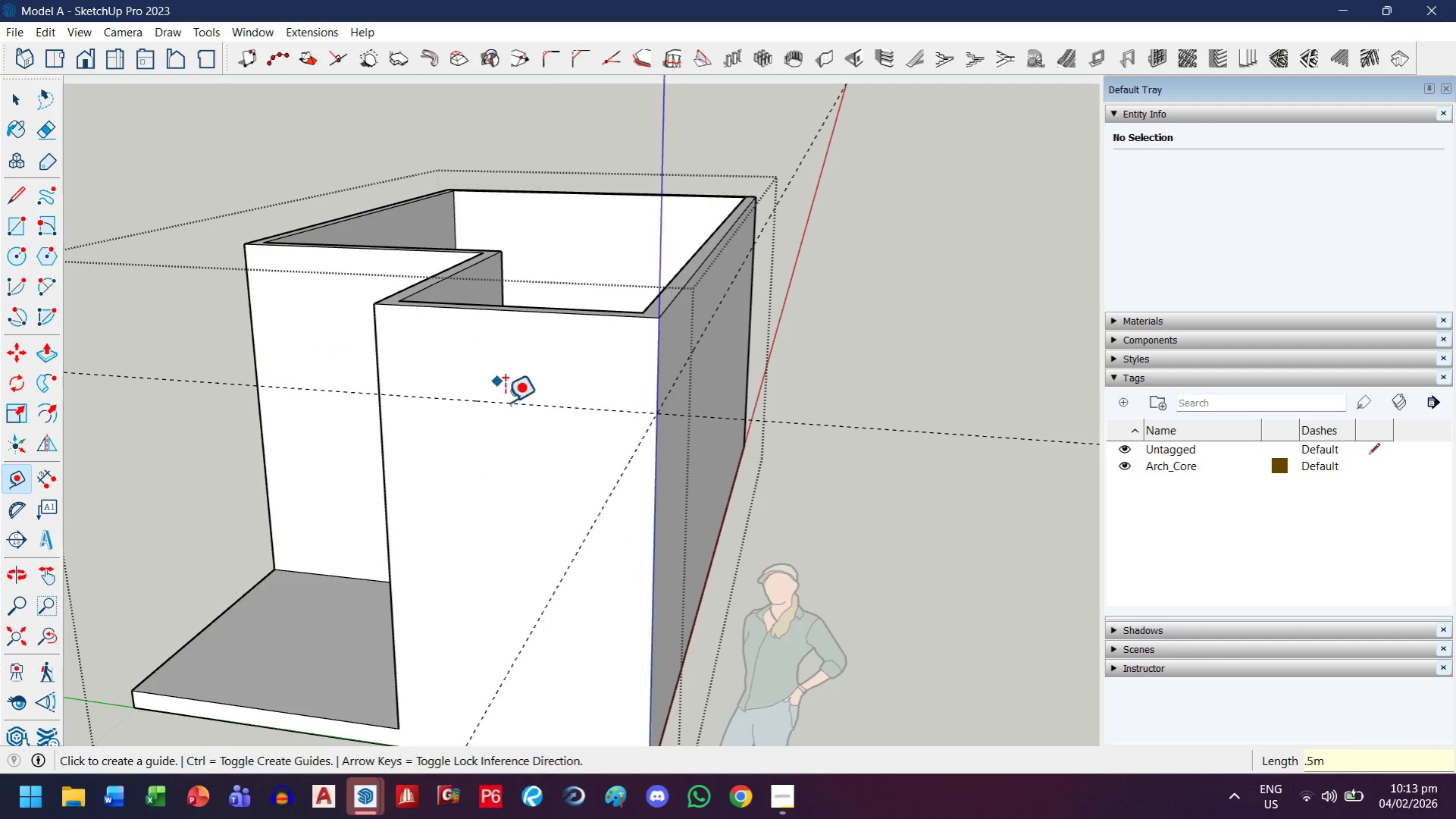 
scroll: coordinate [518, 413], scroll_direction: down, amount: 3.0
 